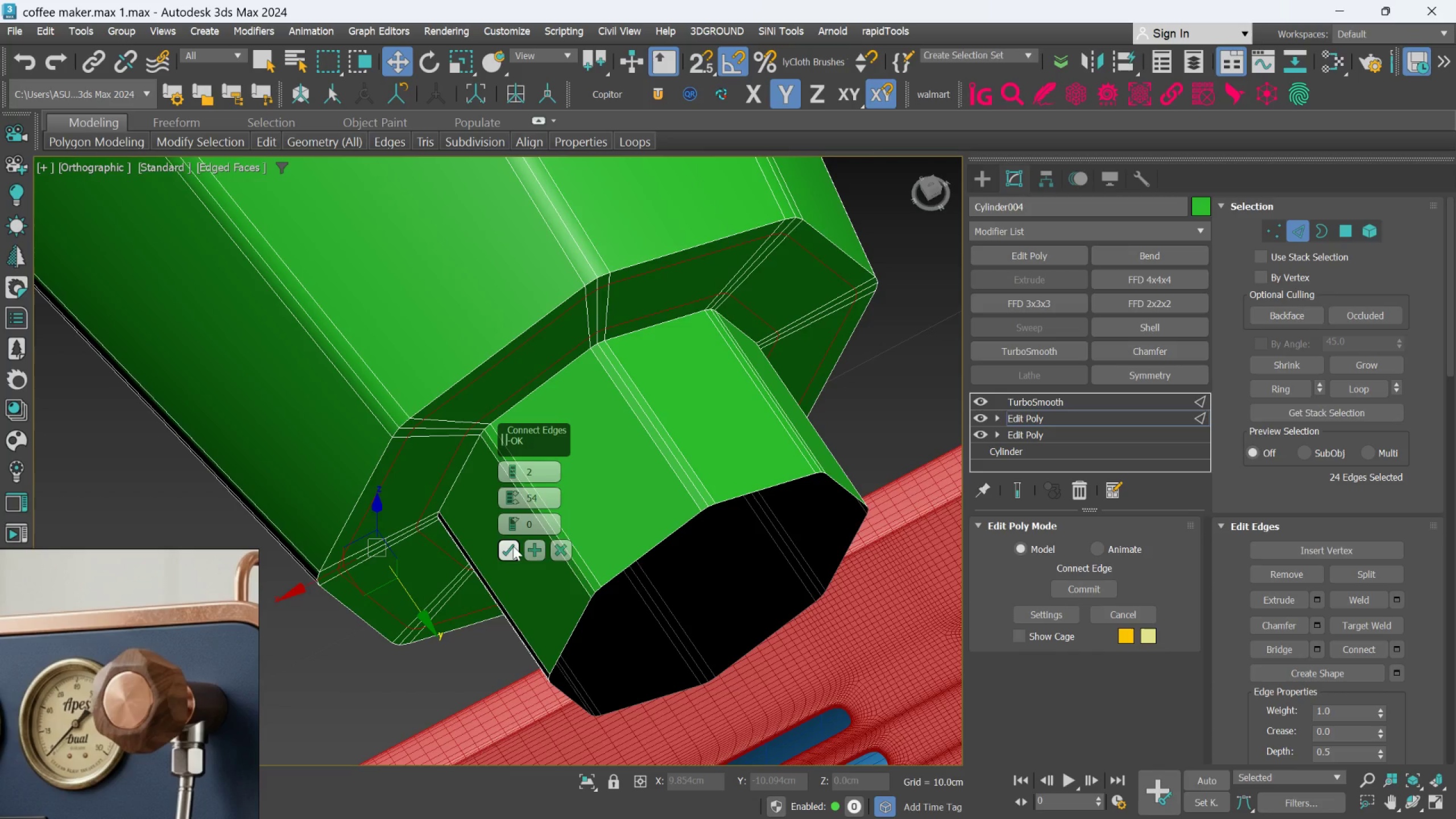 
left_click([512, 553])
 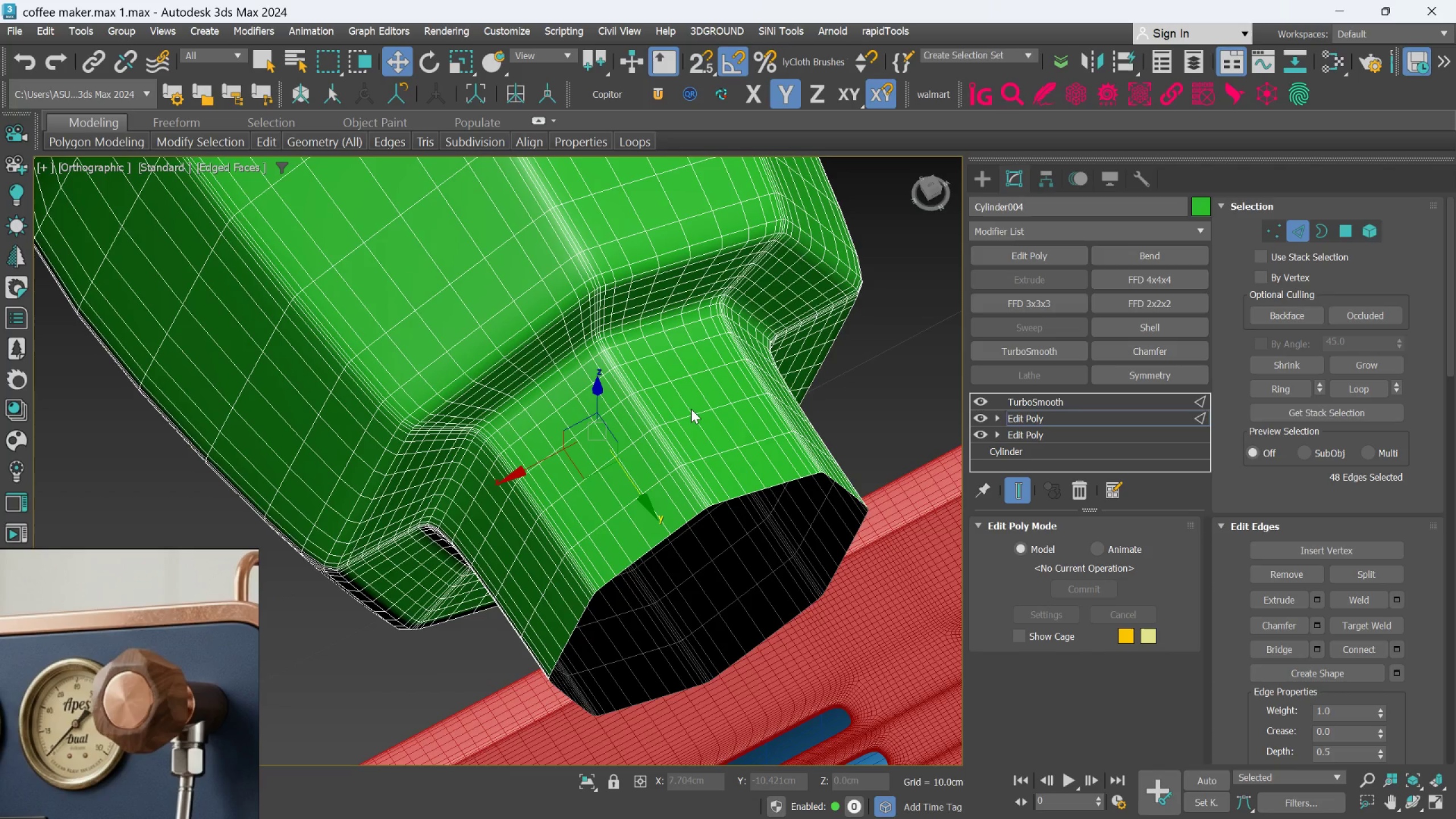 
scroll: coordinate [691, 409], scroll_direction: down, amount: 2.0
 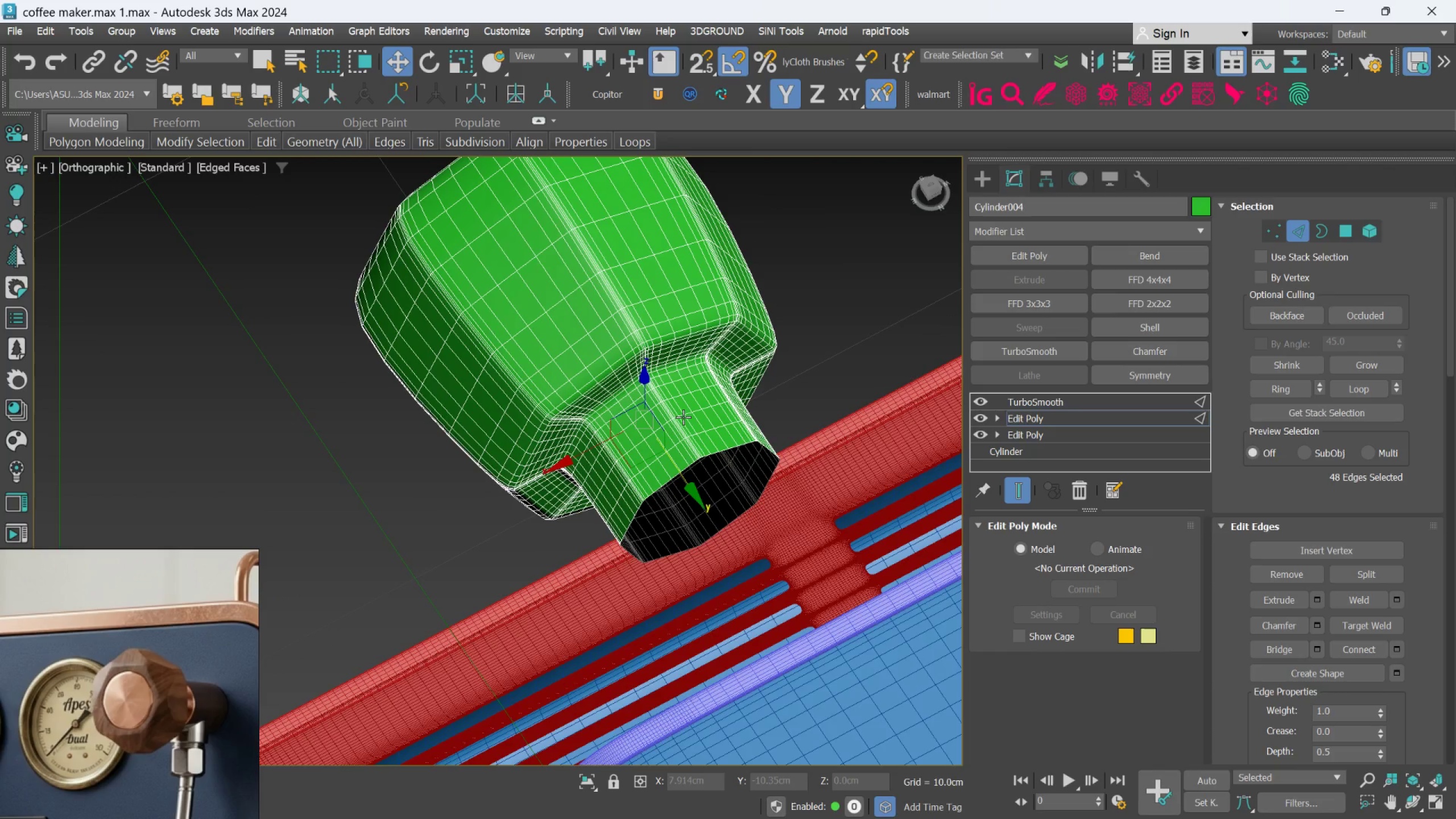 
hold_key(key=AltLeft, duration=1.07)
 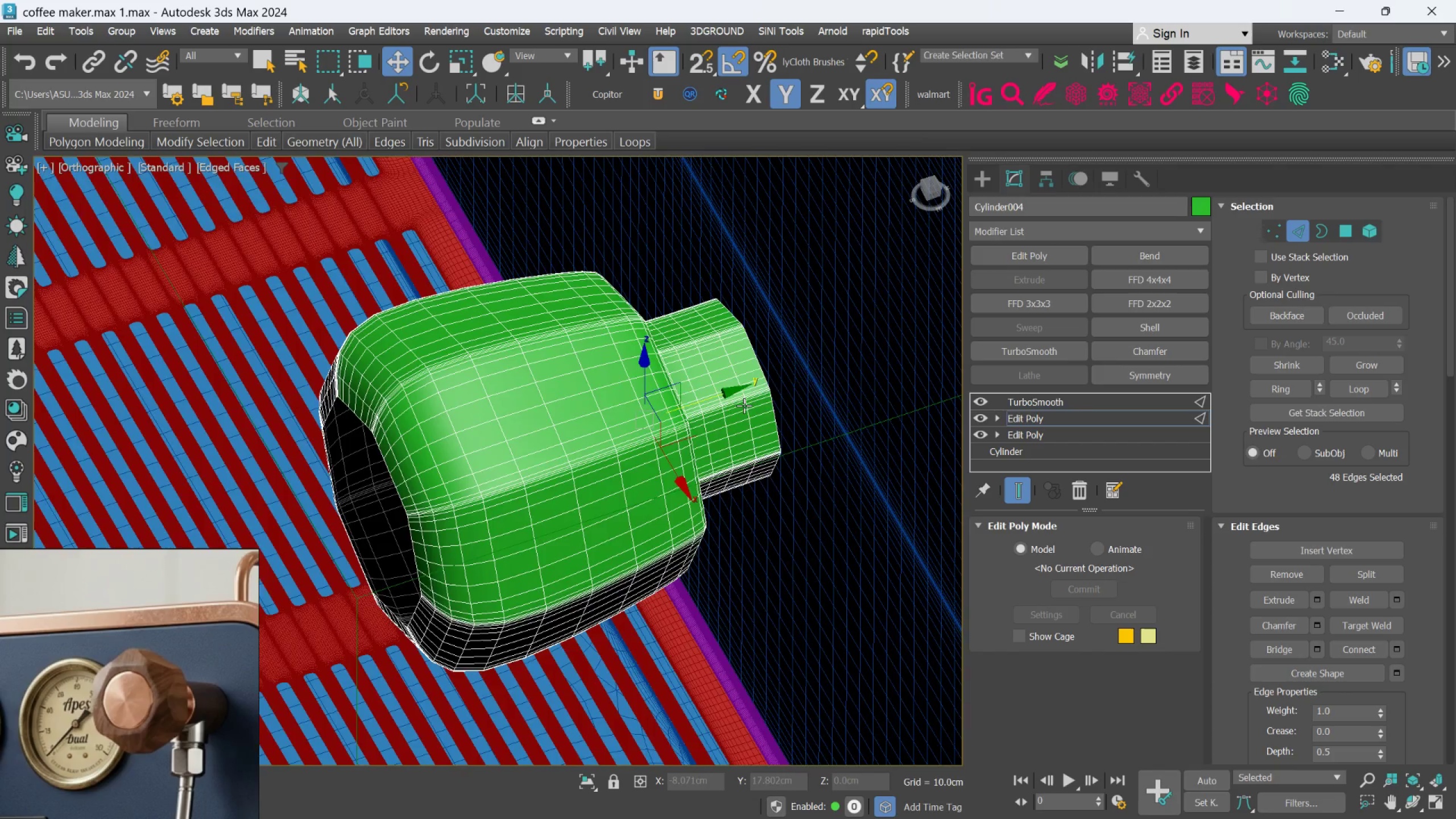 
hold_key(key=AltLeft, duration=0.55)
 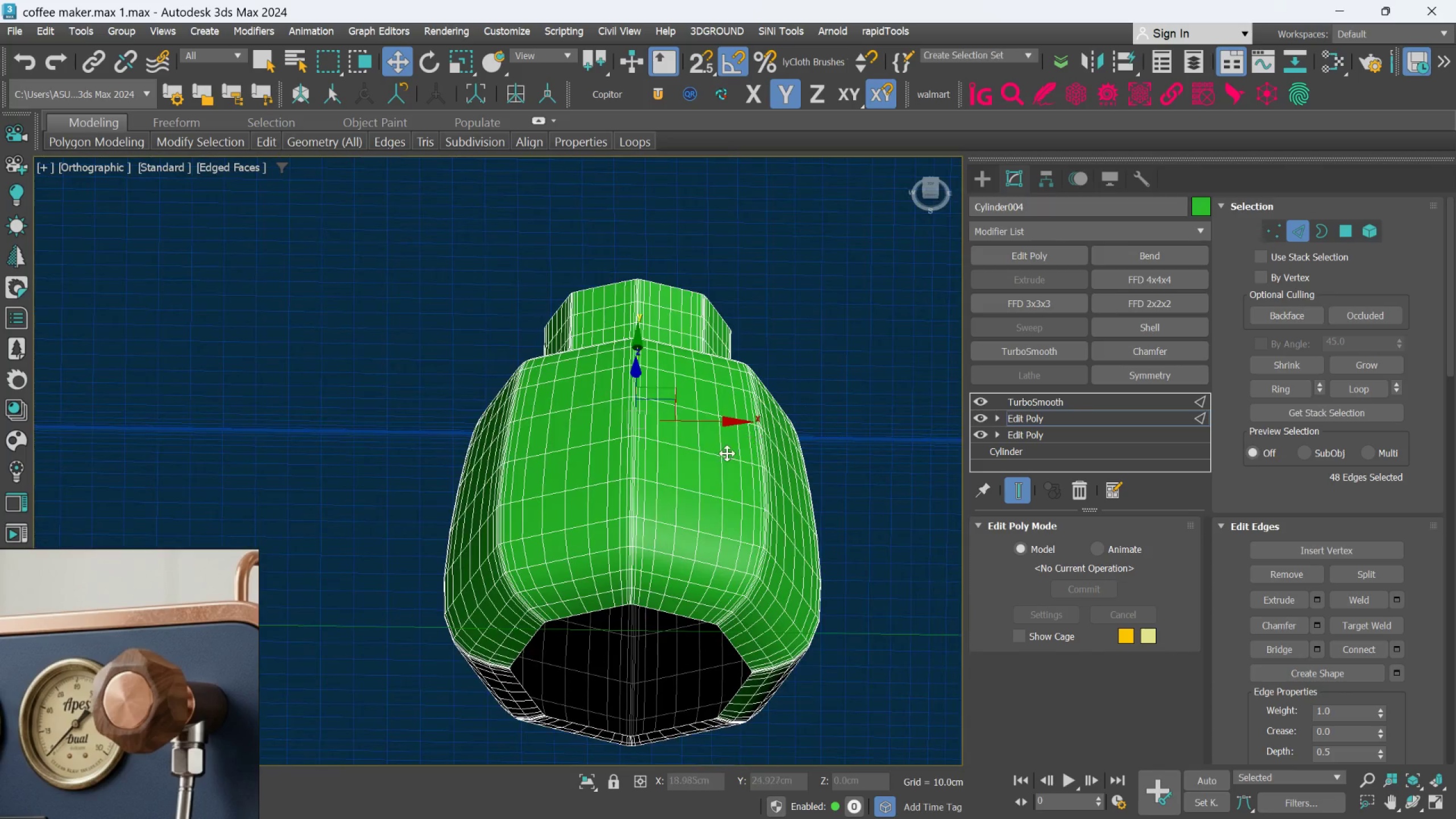 
hold_key(key=AltLeft, duration=0.41)
 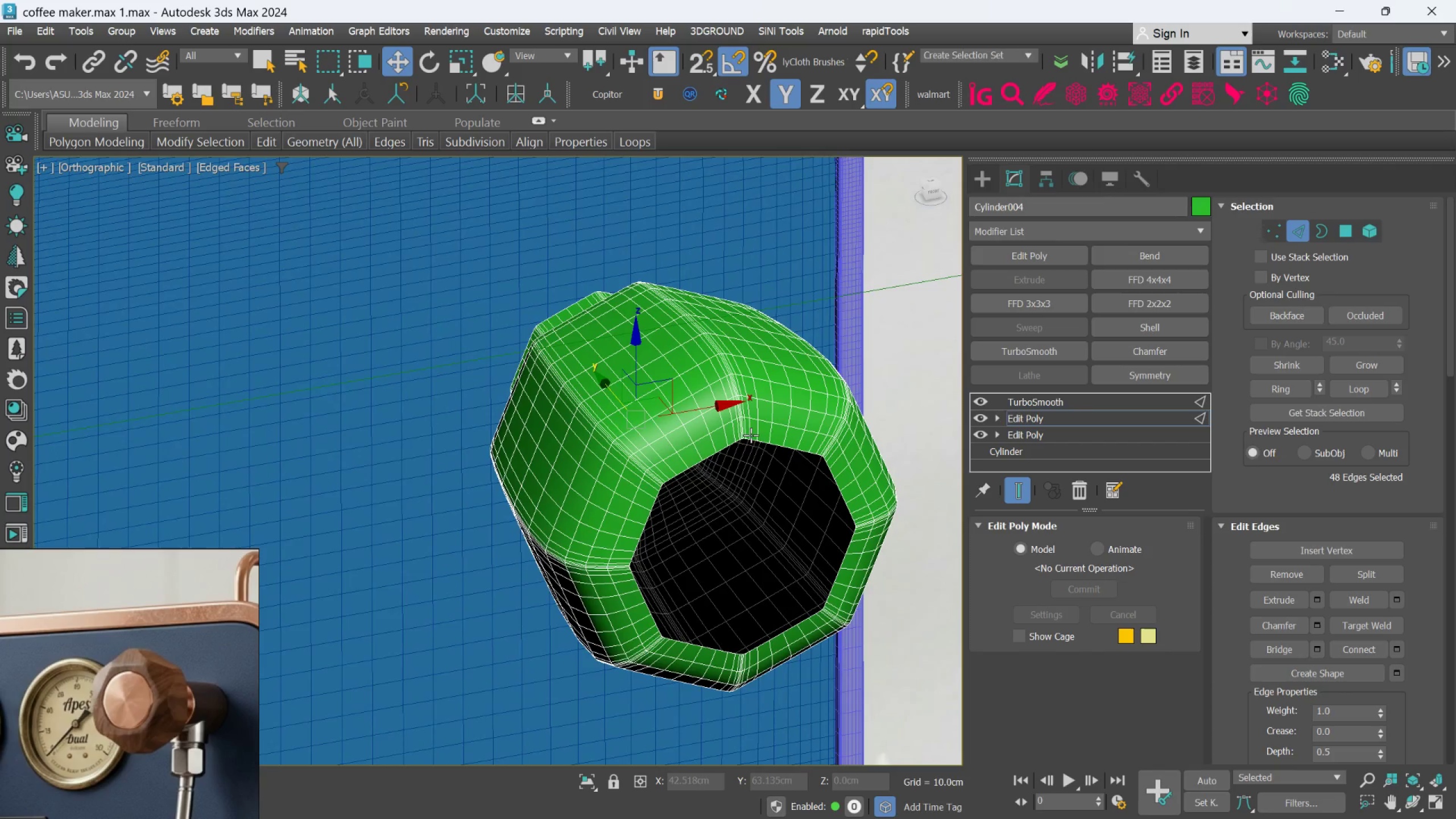 
scroll: coordinate [751, 436], scroll_direction: up, amount: 1.0
 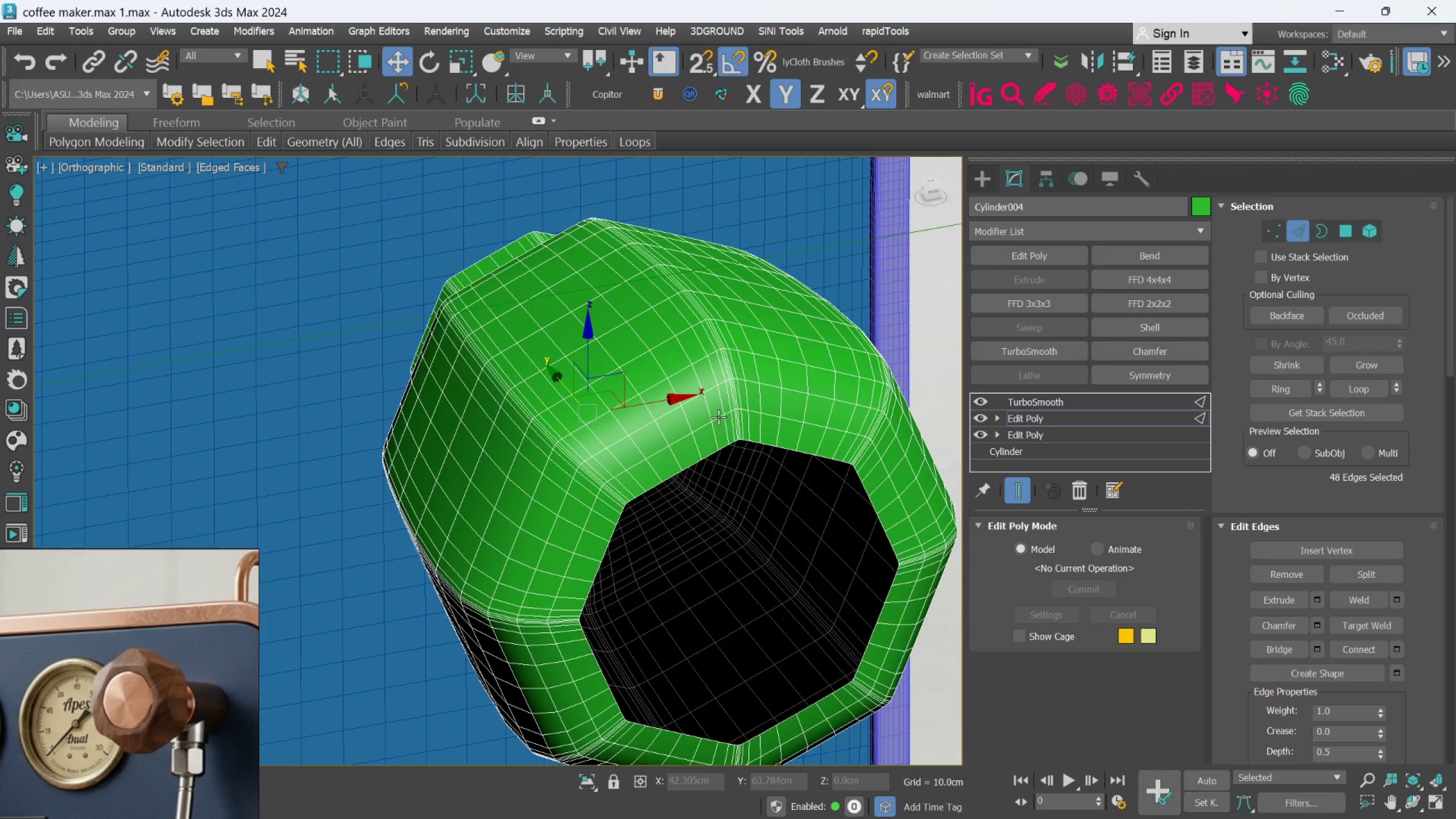 
hold_key(key=AltLeft, duration=0.42)
 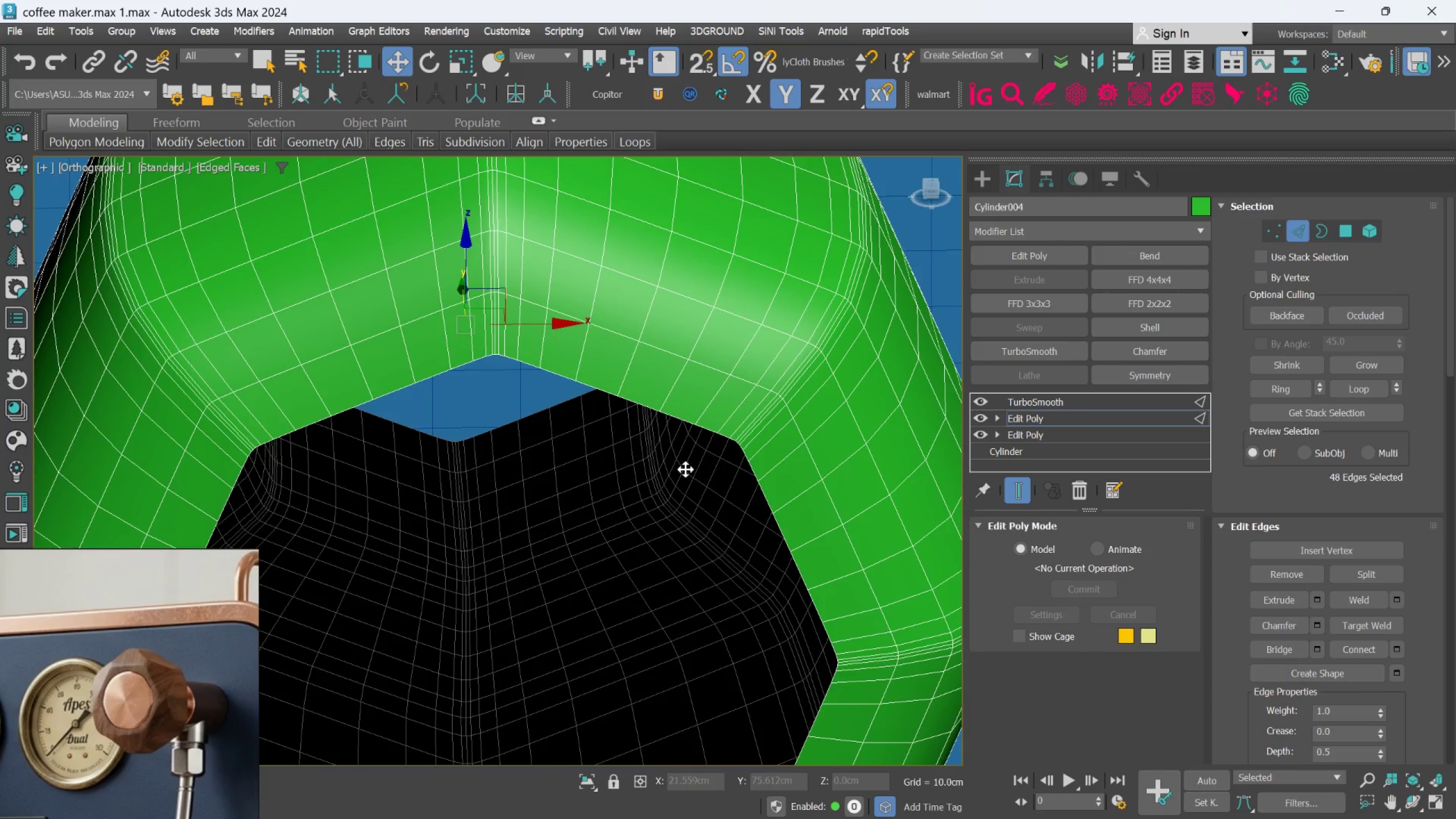 
scroll: coordinate [706, 500], scroll_direction: up, amount: 2.0
 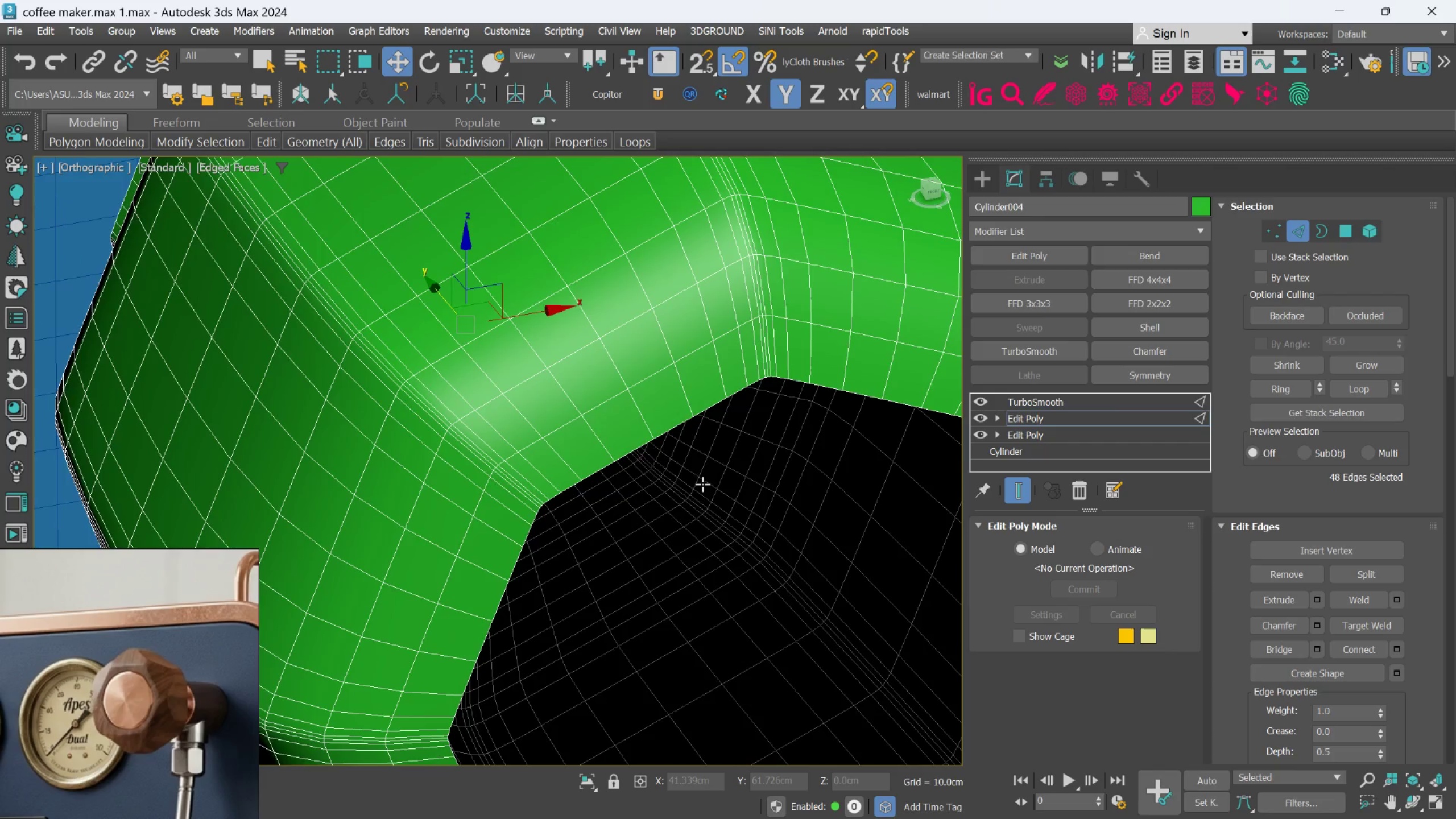 
hold_key(key=AltLeft, duration=0.37)
 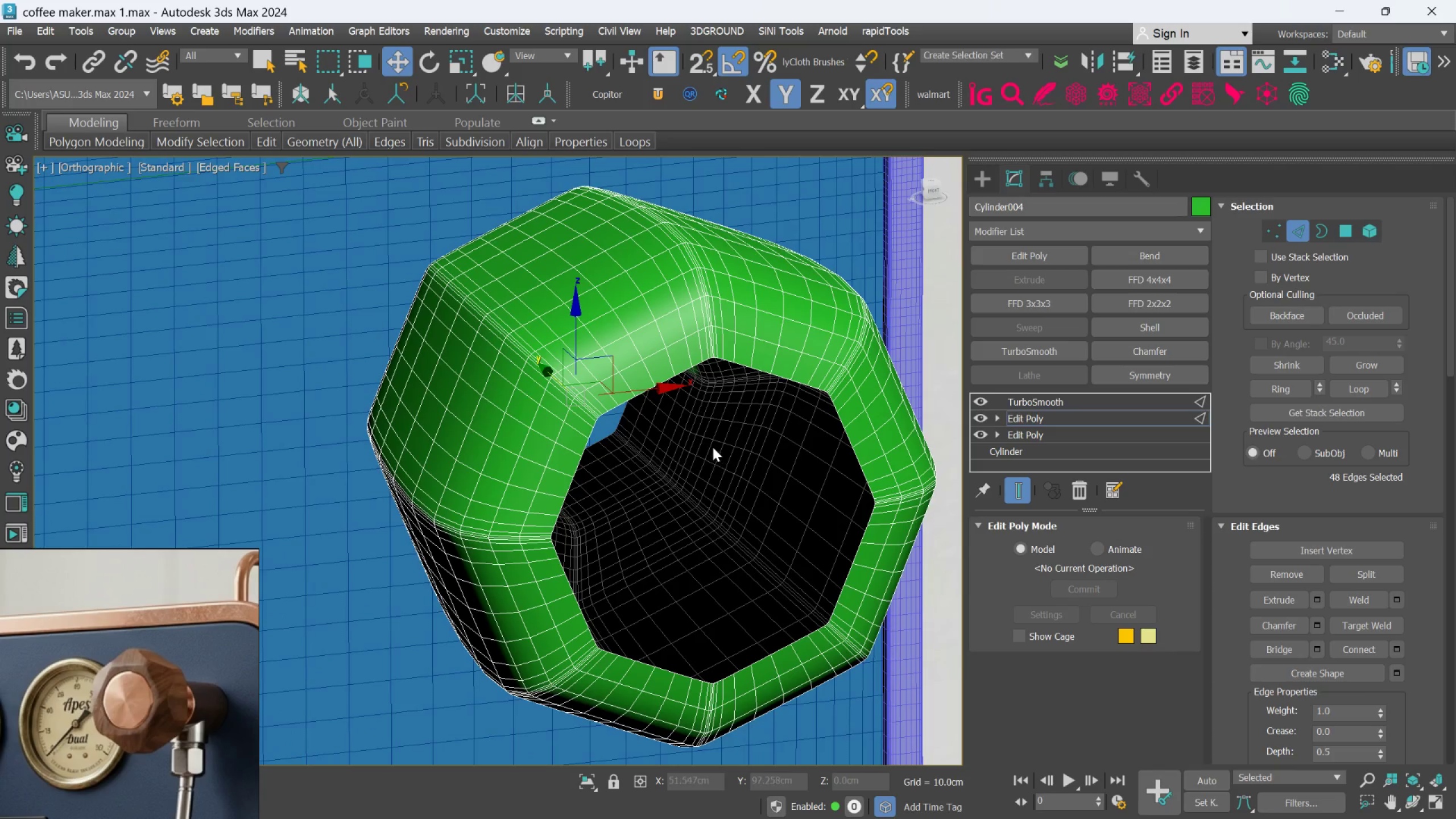 
scroll: coordinate [685, 469], scroll_direction: down, amount: 2.0
 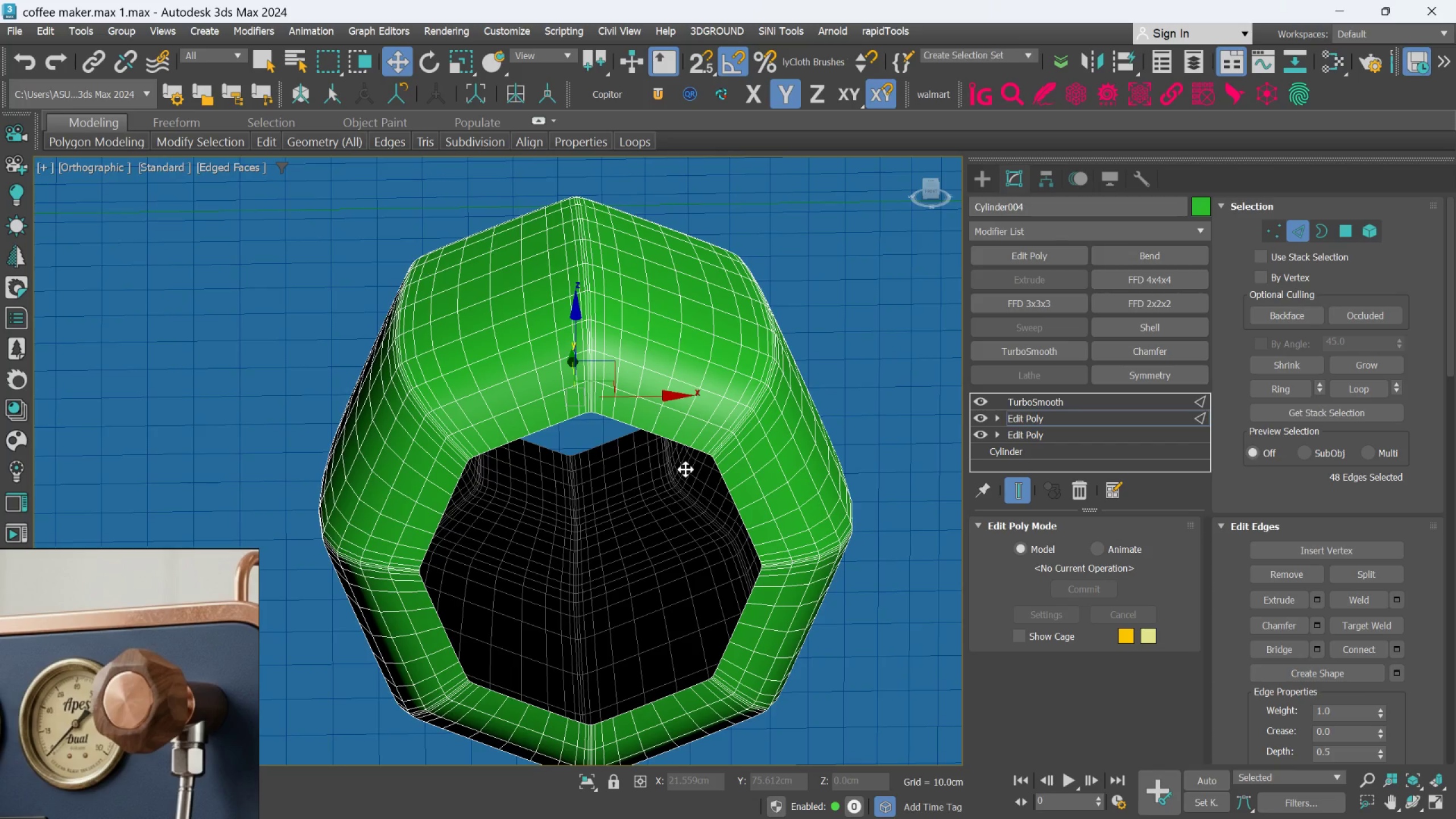 
hold_key(key=AltLeft, duration=0.45)
 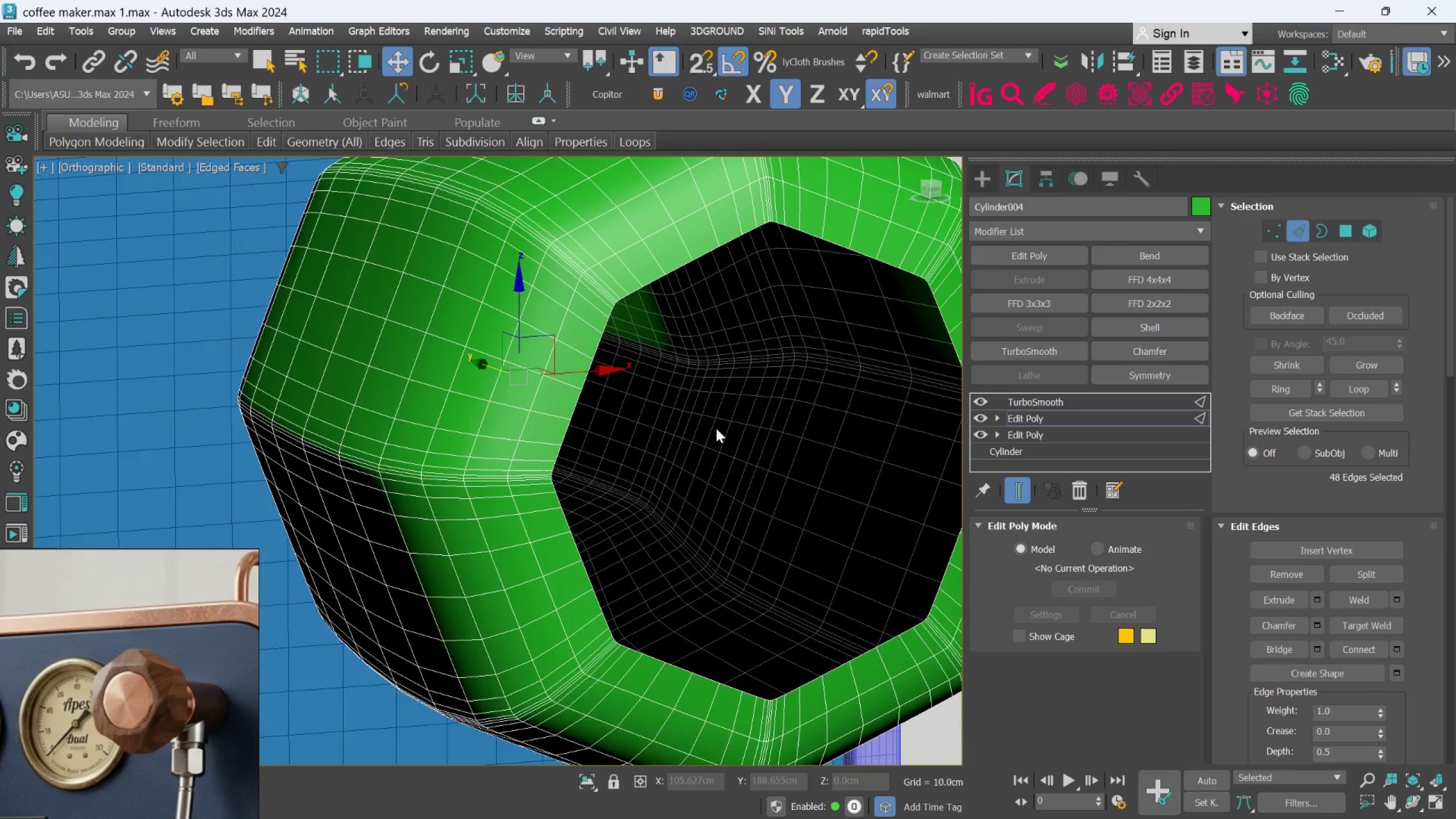 
scroll: coordinate [713, 447], scroll_direction: up, amount: 1.0
 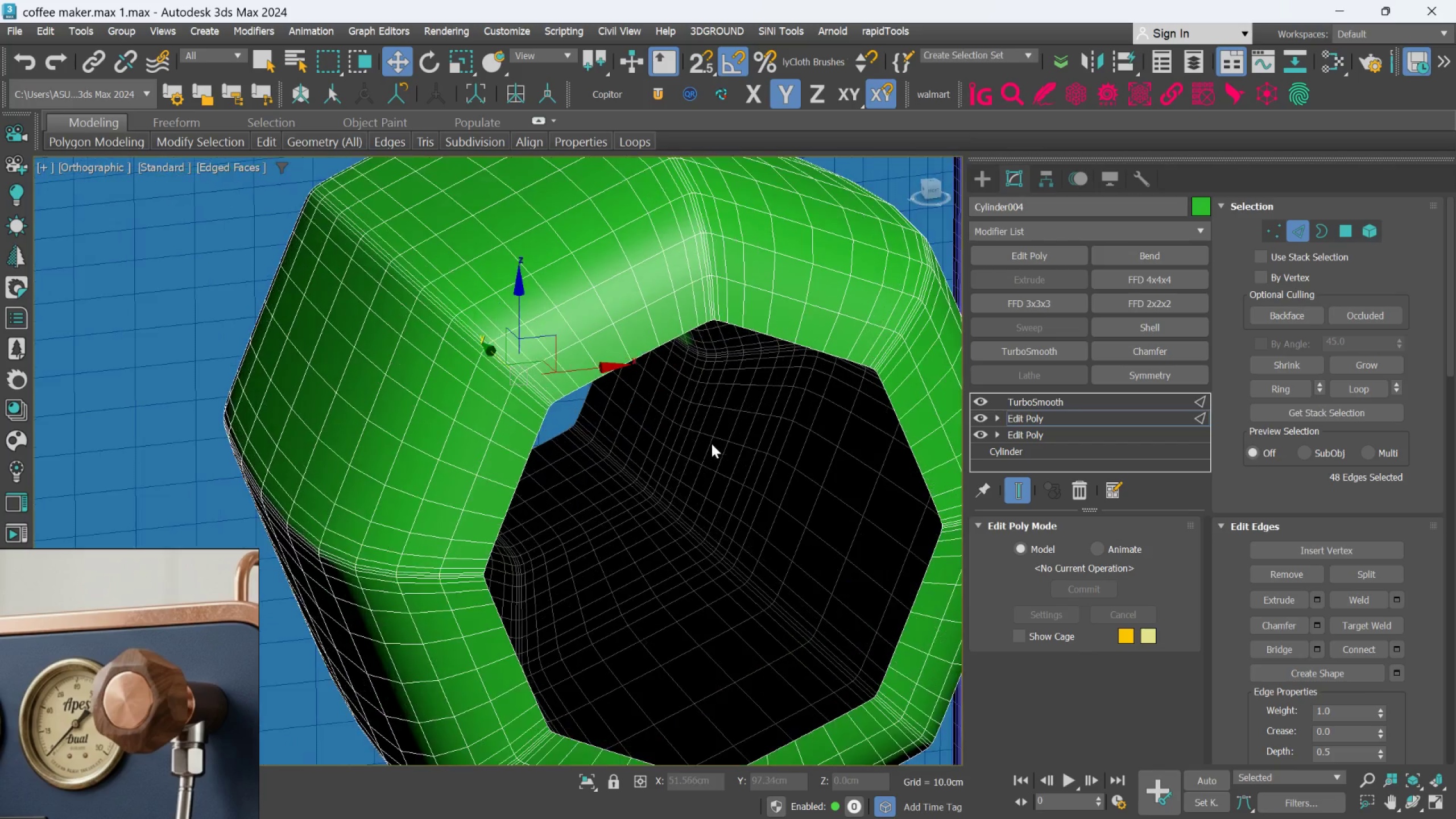 
hold_key(key=AltLeft, duration=0.43)
 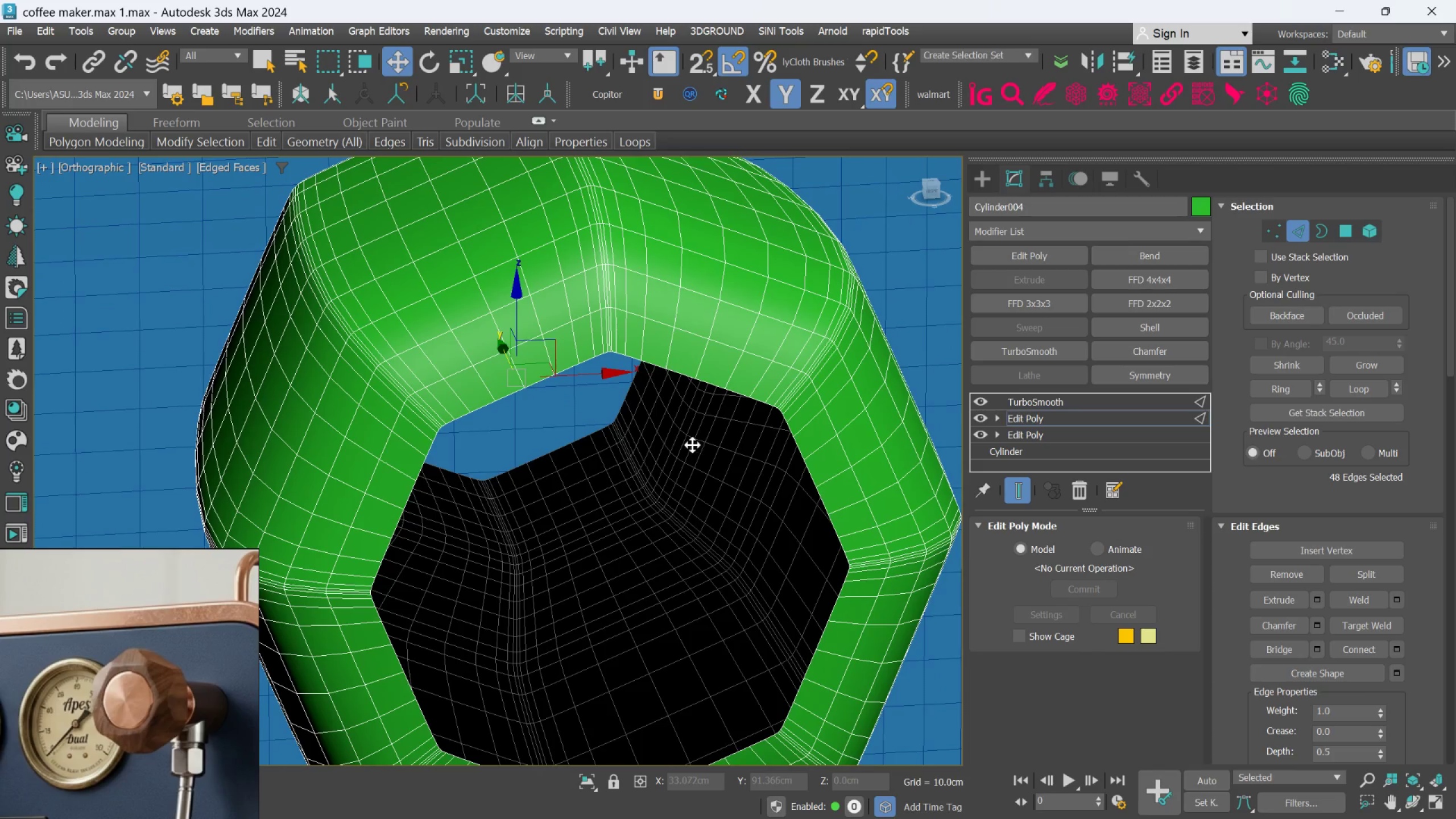 
hold_key(key=AltLeft, duration=0.4)
 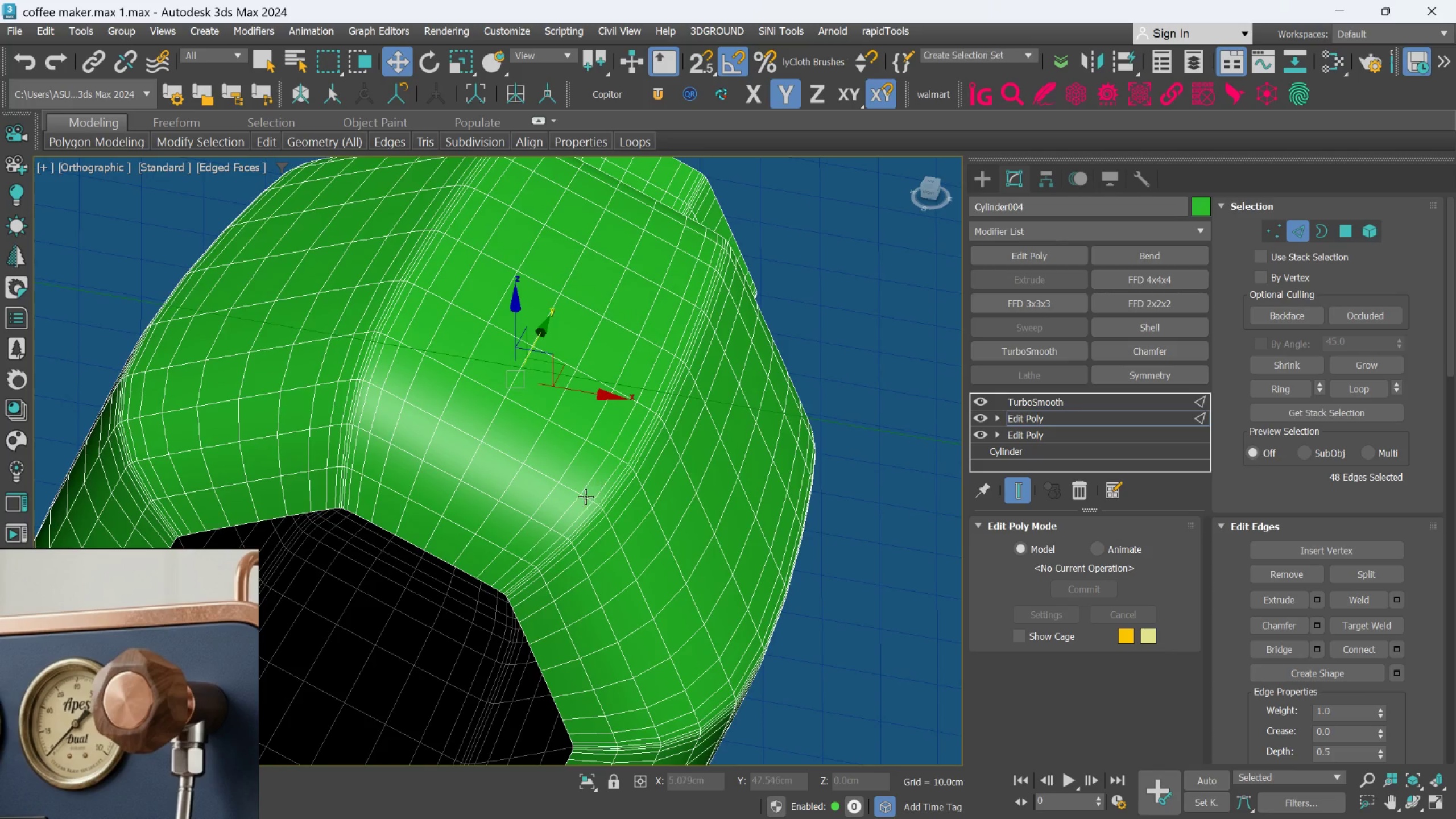 
hold_key(key=AltLeft, duration=0.51)
 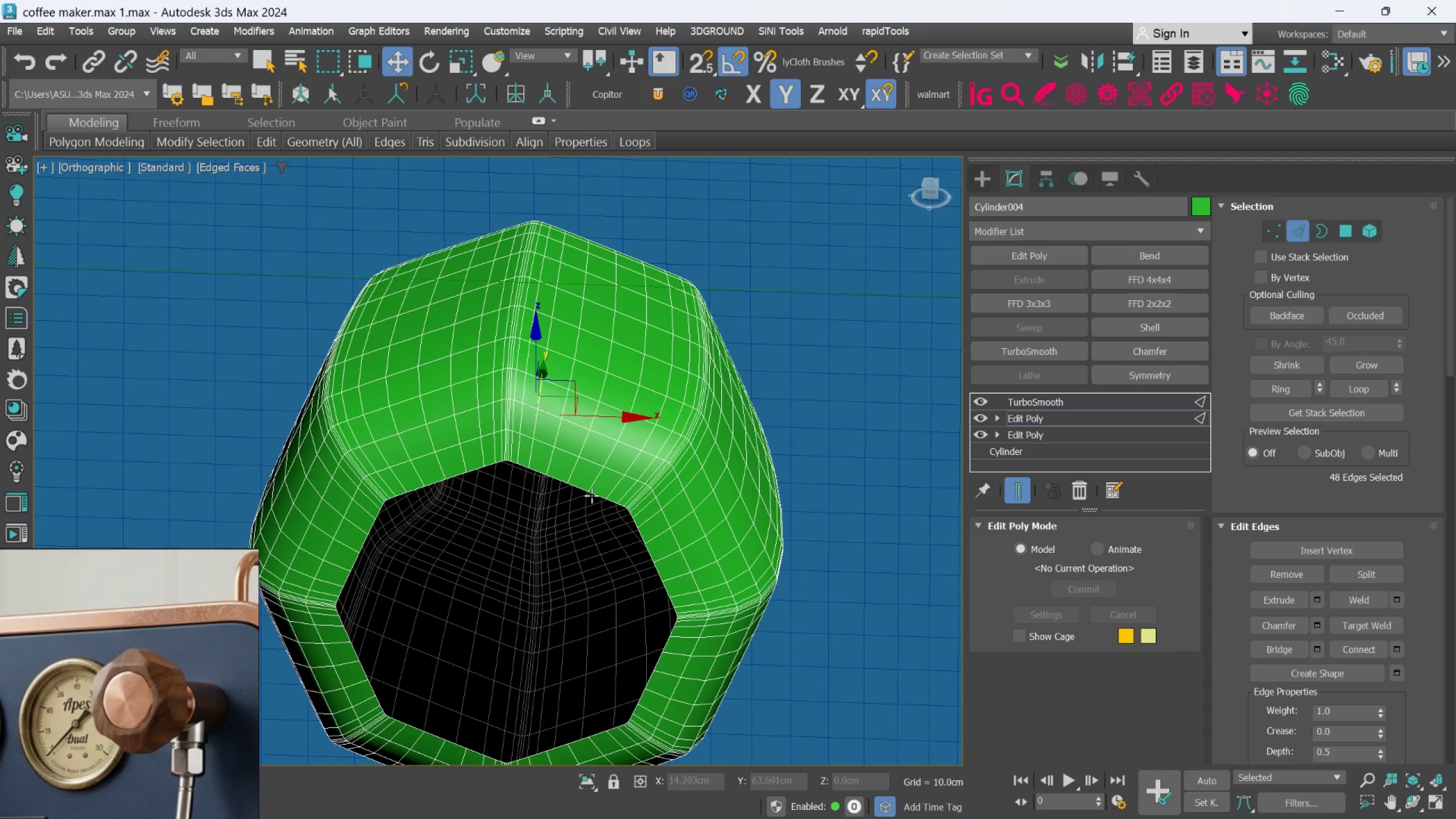 
scroll: coordinate [585, 497], scroll_direction: down, amount: 1.0
 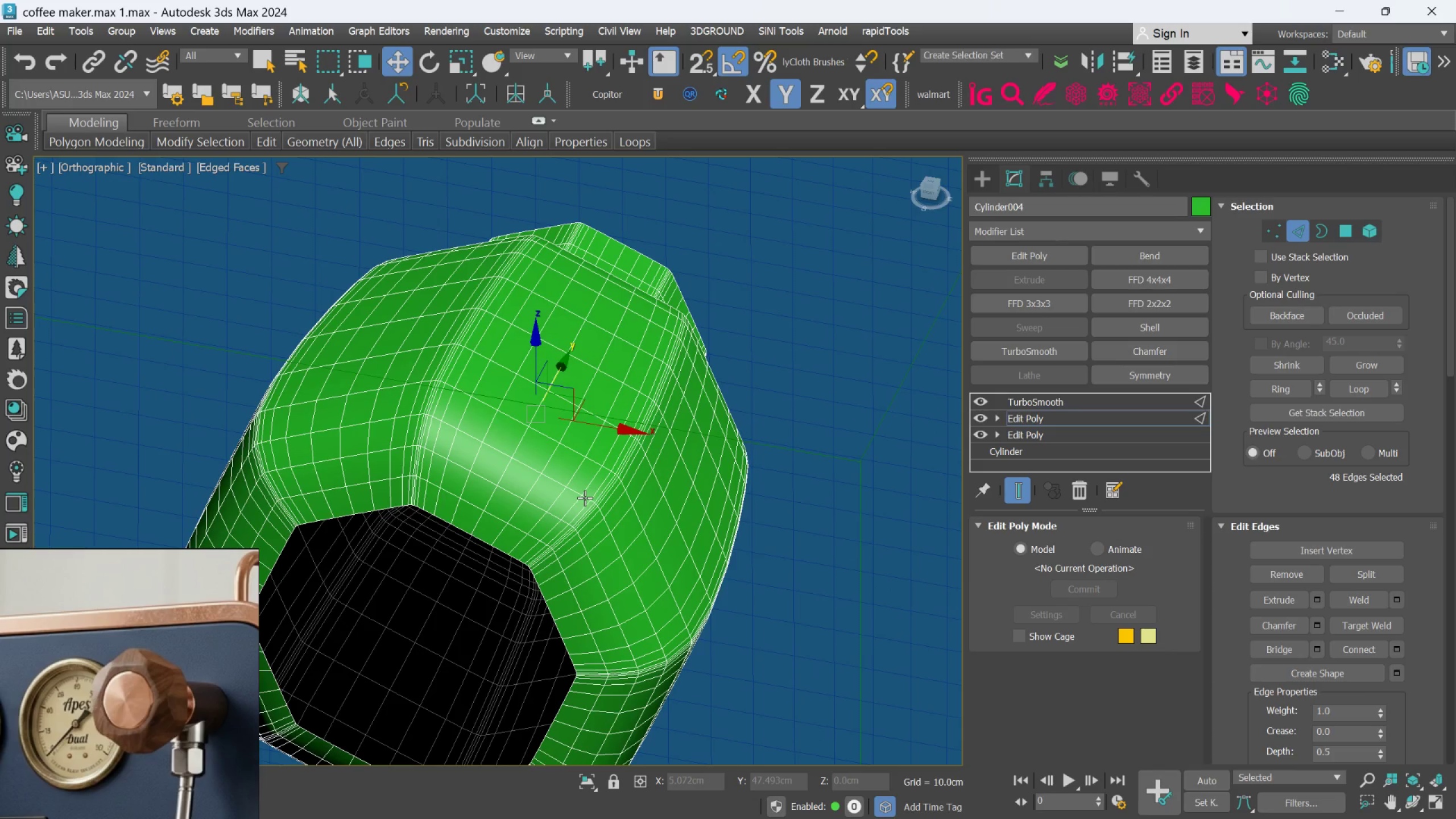 
scroll: coordinate [592, 495], scroll_direction: up, amount: 1.0
 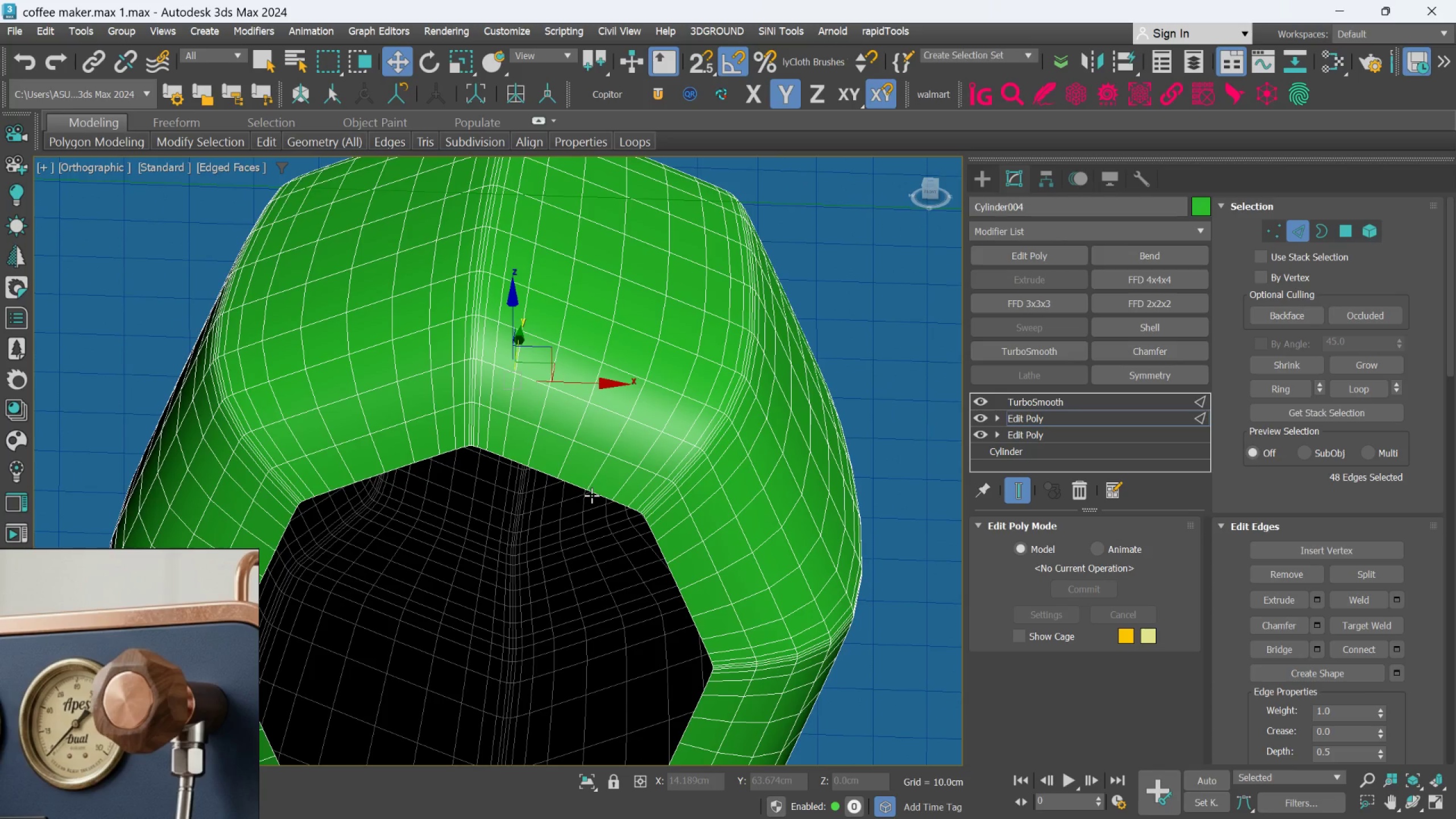 
hold_key(key=AltLeft, duration=0.39)
 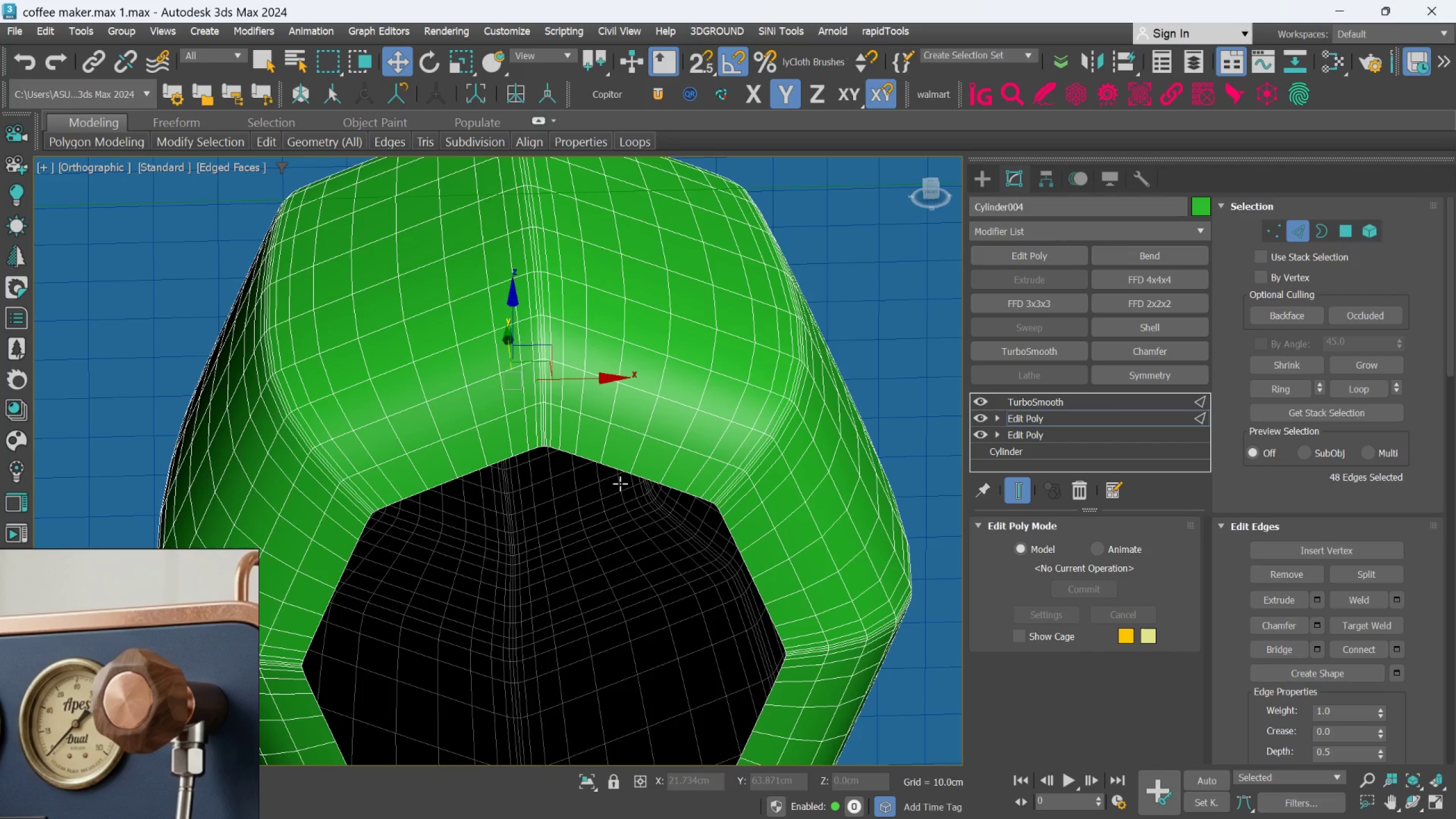 
hold_key(key=AltLeft, duration=0.43)
 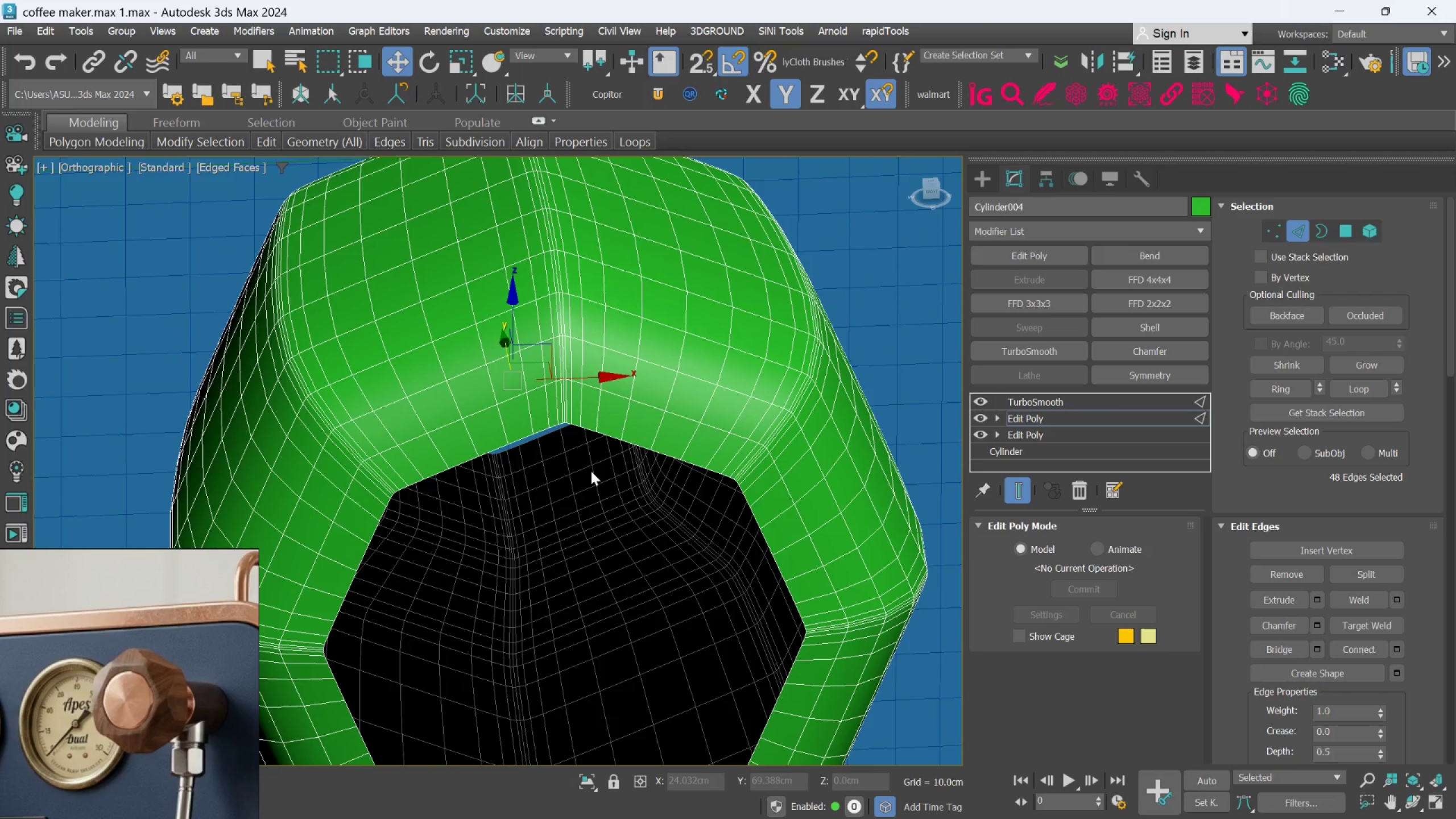 
scroll: coordinate [582, 438], scroll_direction: down, amount: 2.0
 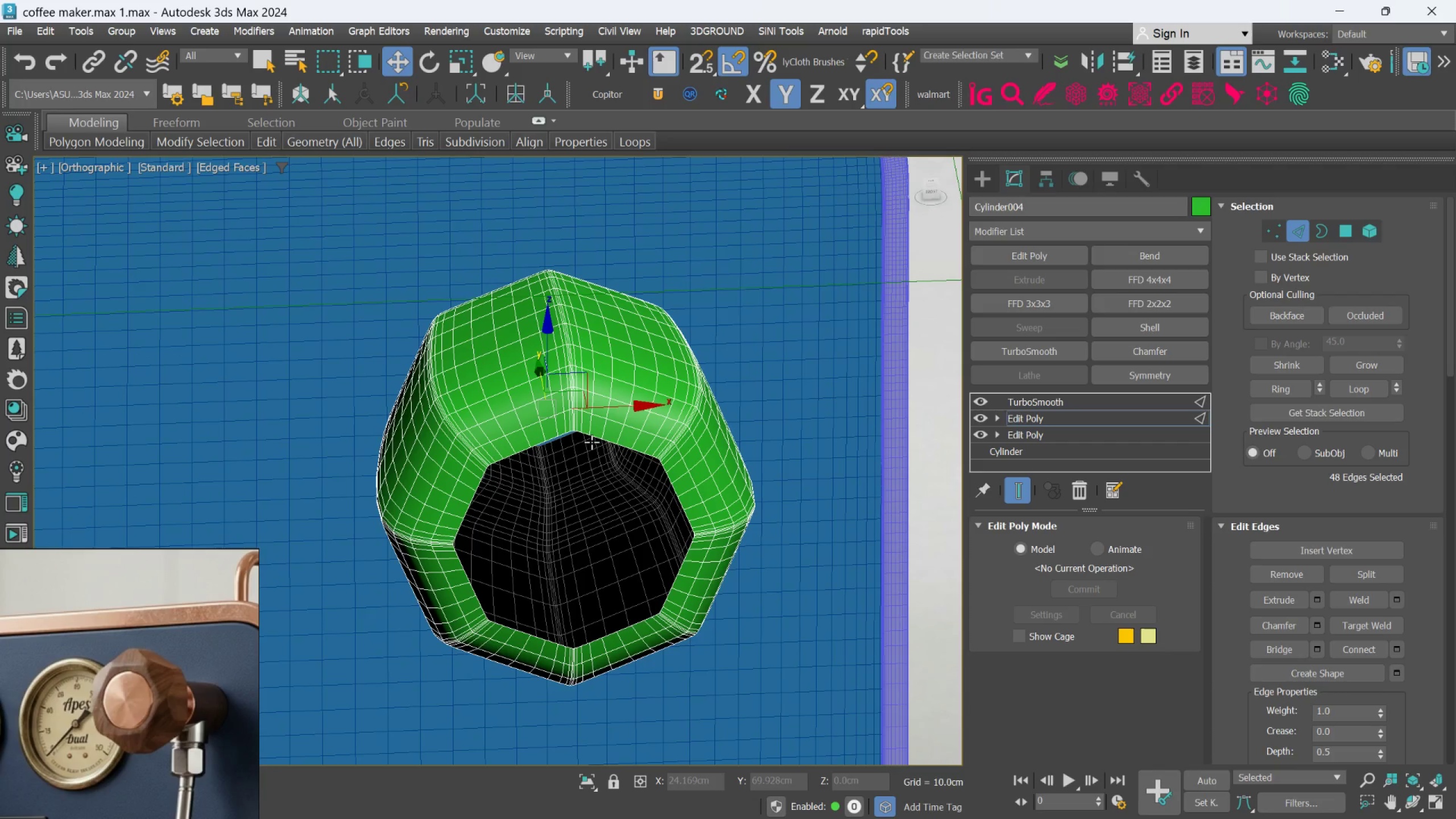 
key(F4)
 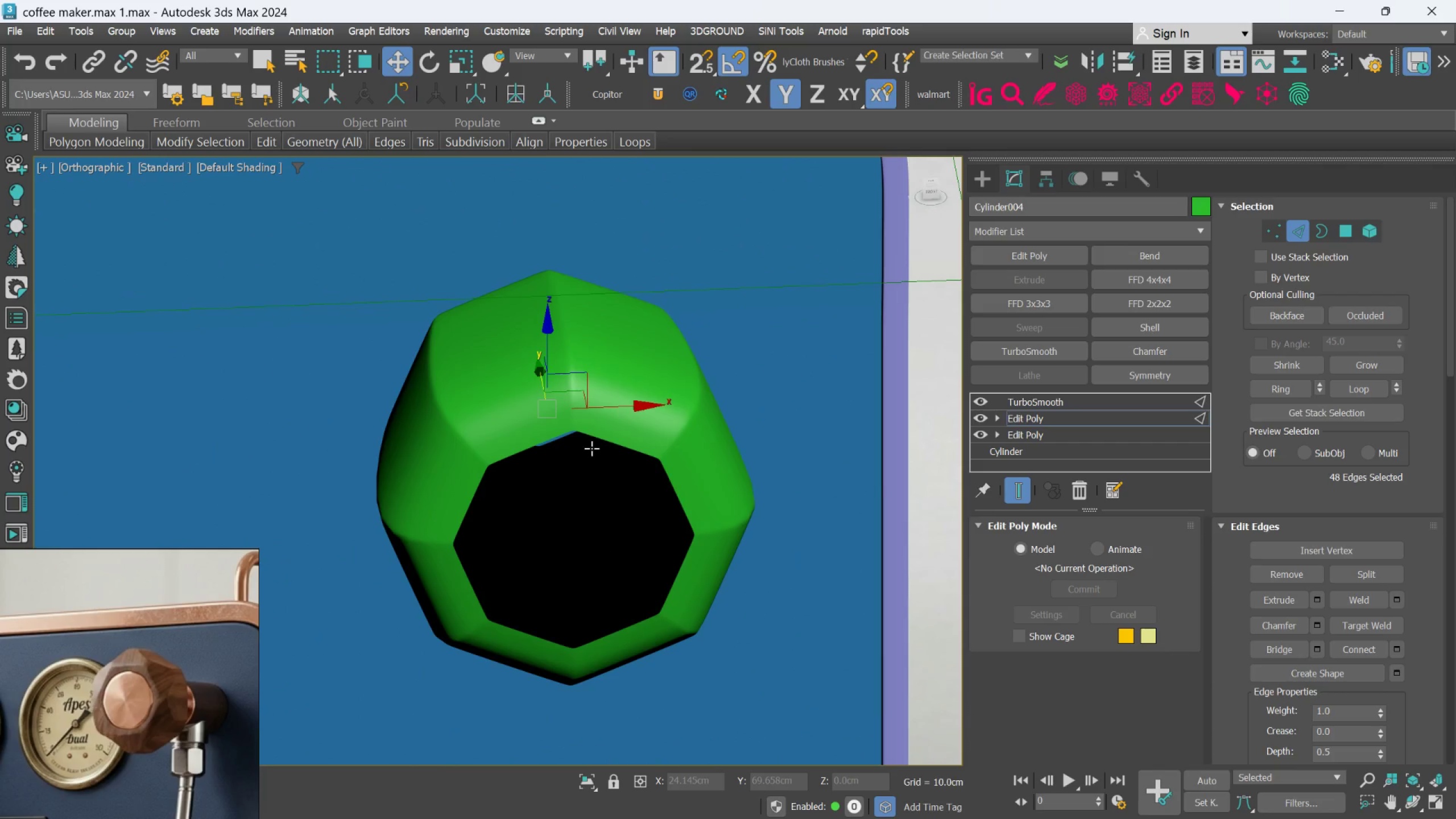 
scroll: coordinate [596, 448], scroll_direction: down, amount: 2.0
 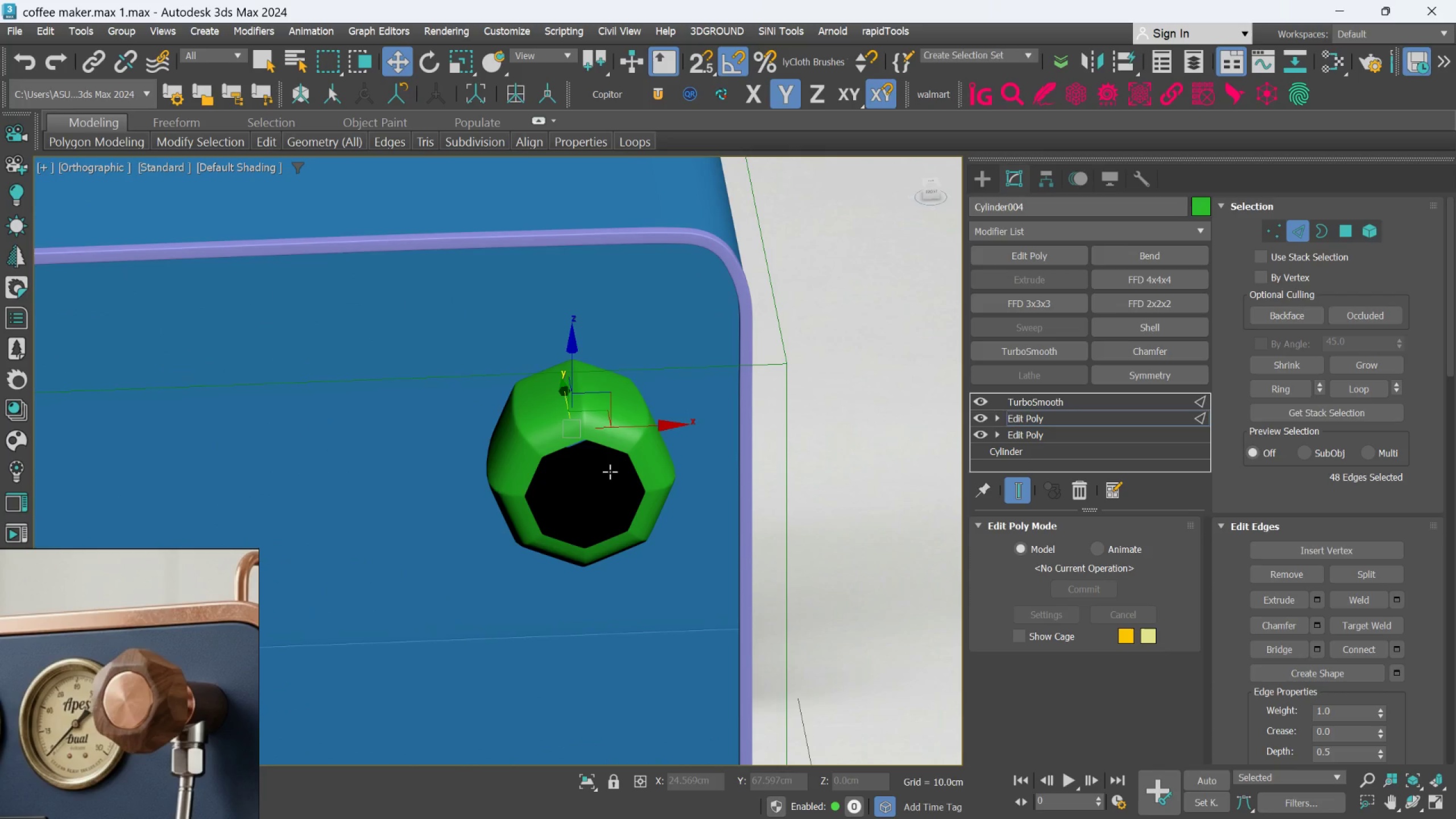 
hold_key(key=AltLeft, duration=0.7)
 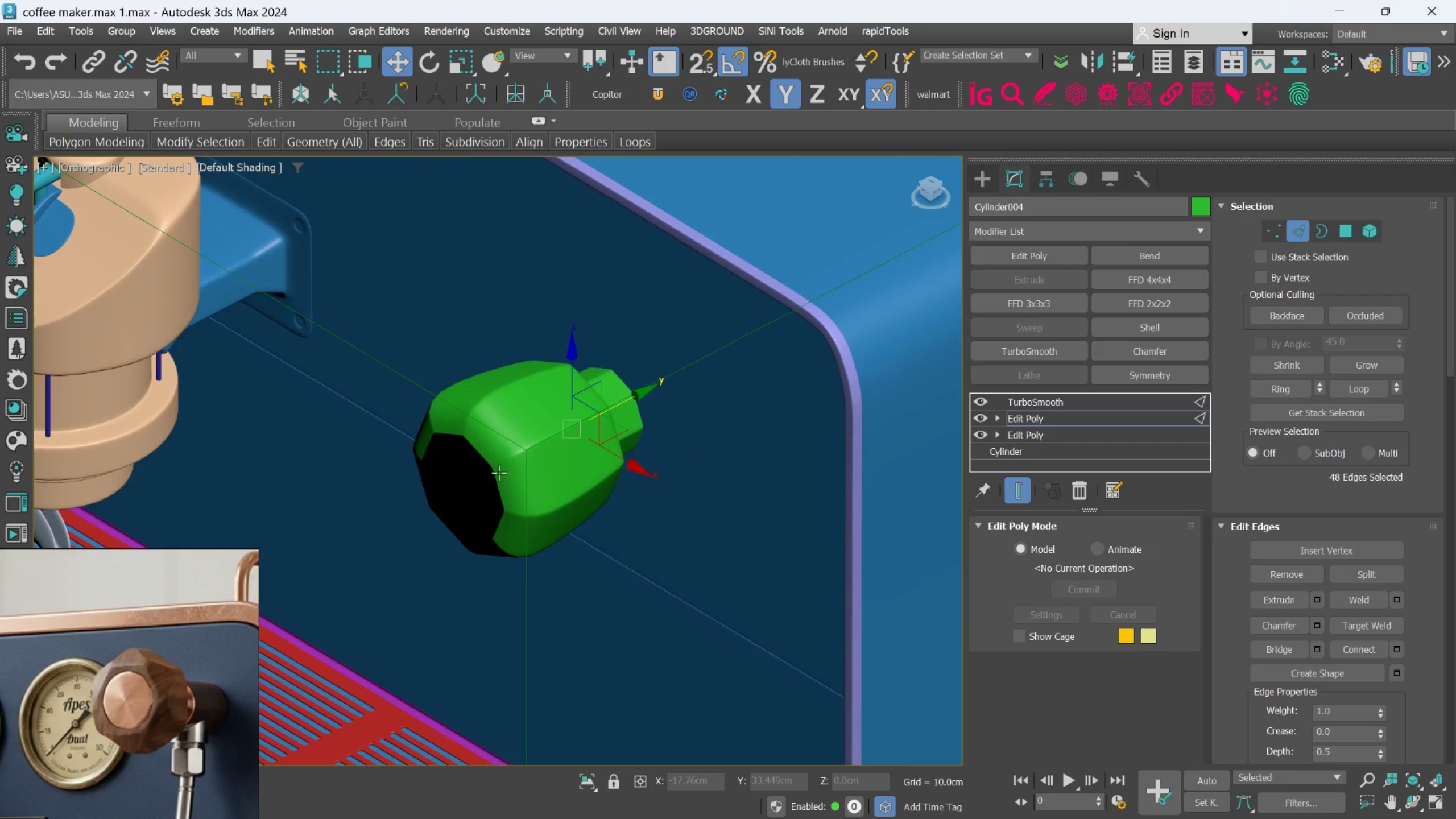 
hold_key(key=AltLeft, duration=0.52)
 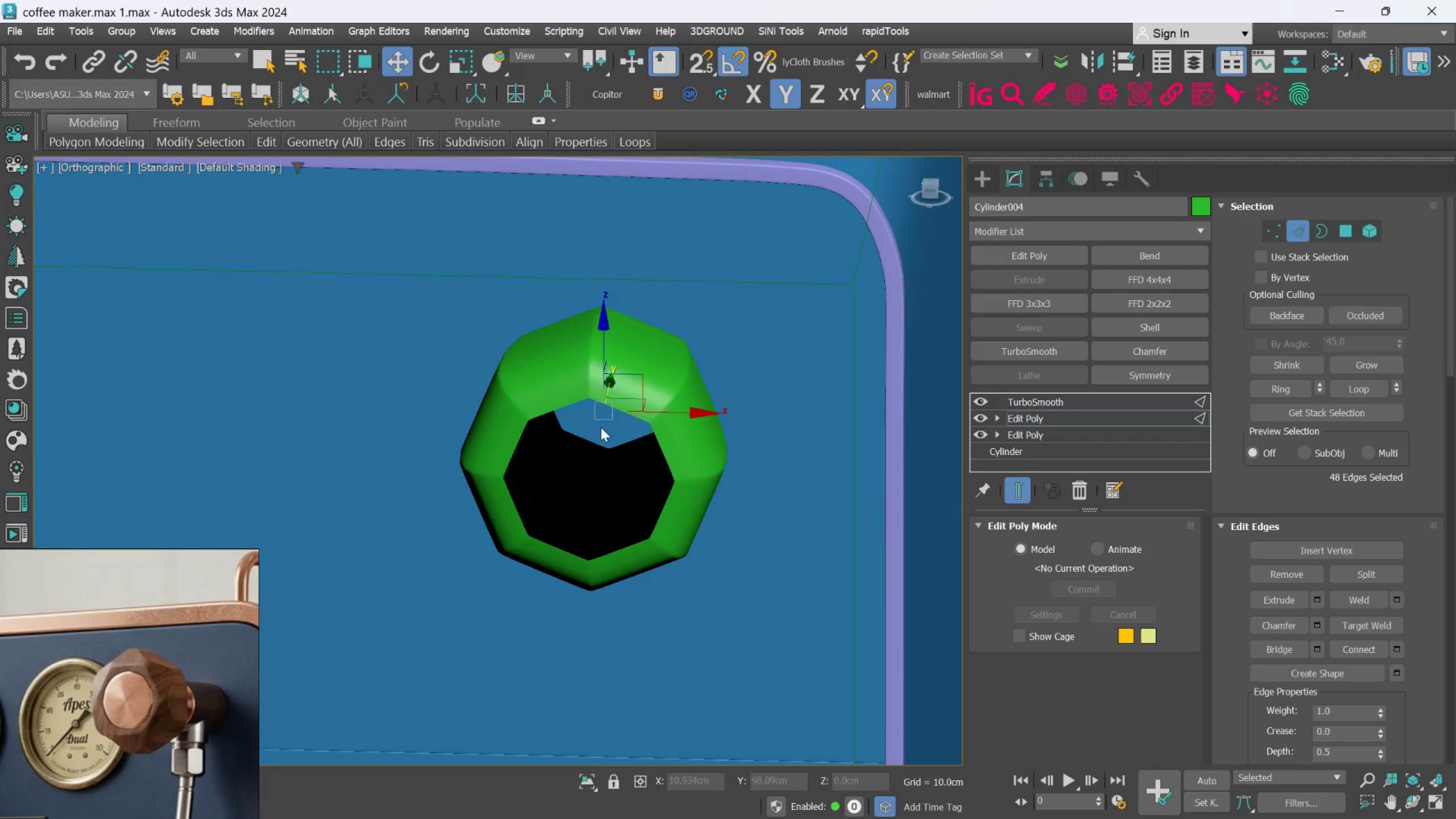 
scroll: coordinate [605, 420], scroll_direction: up, amount: 3.0
 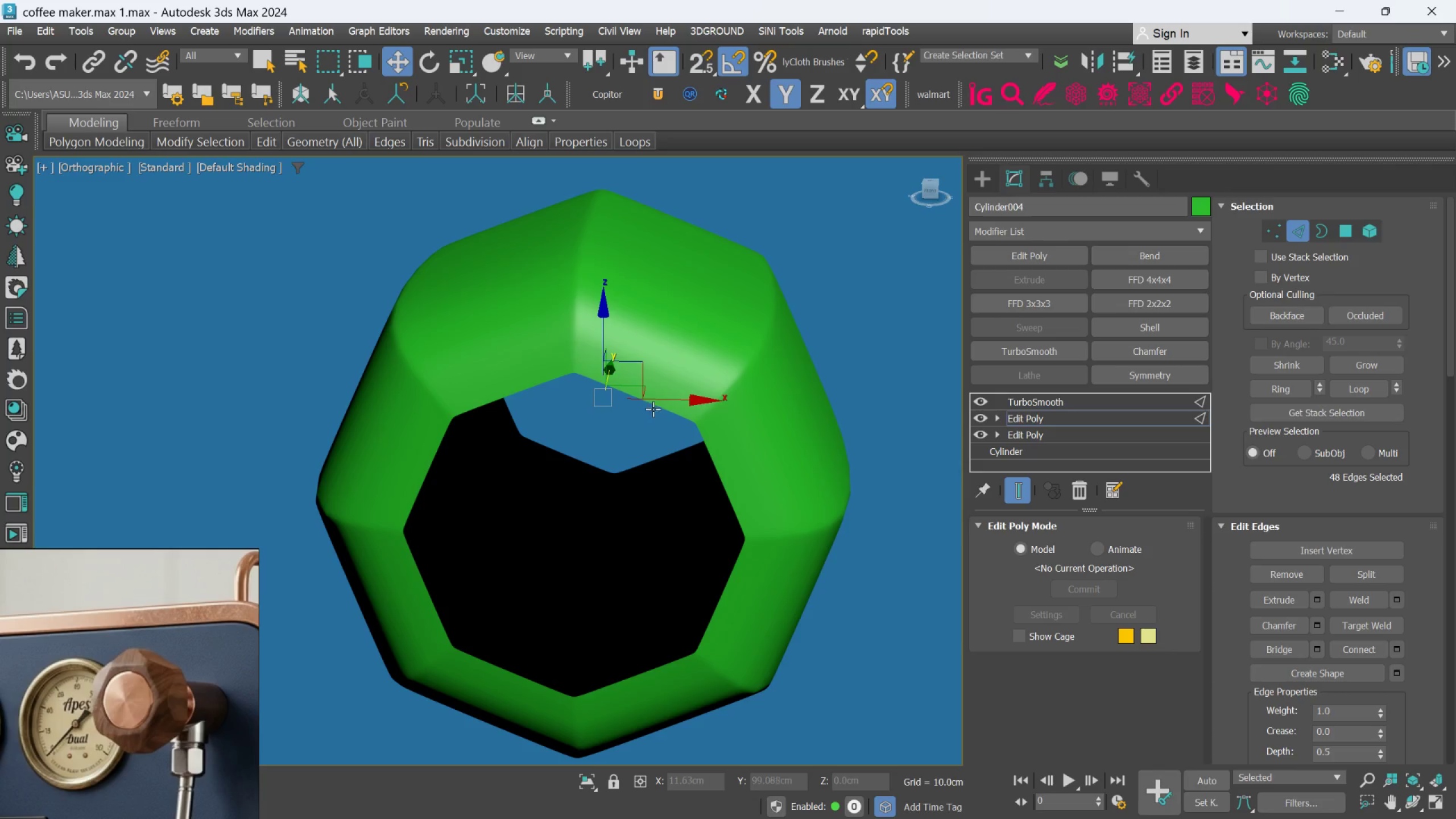 
left_click([657, 407])
 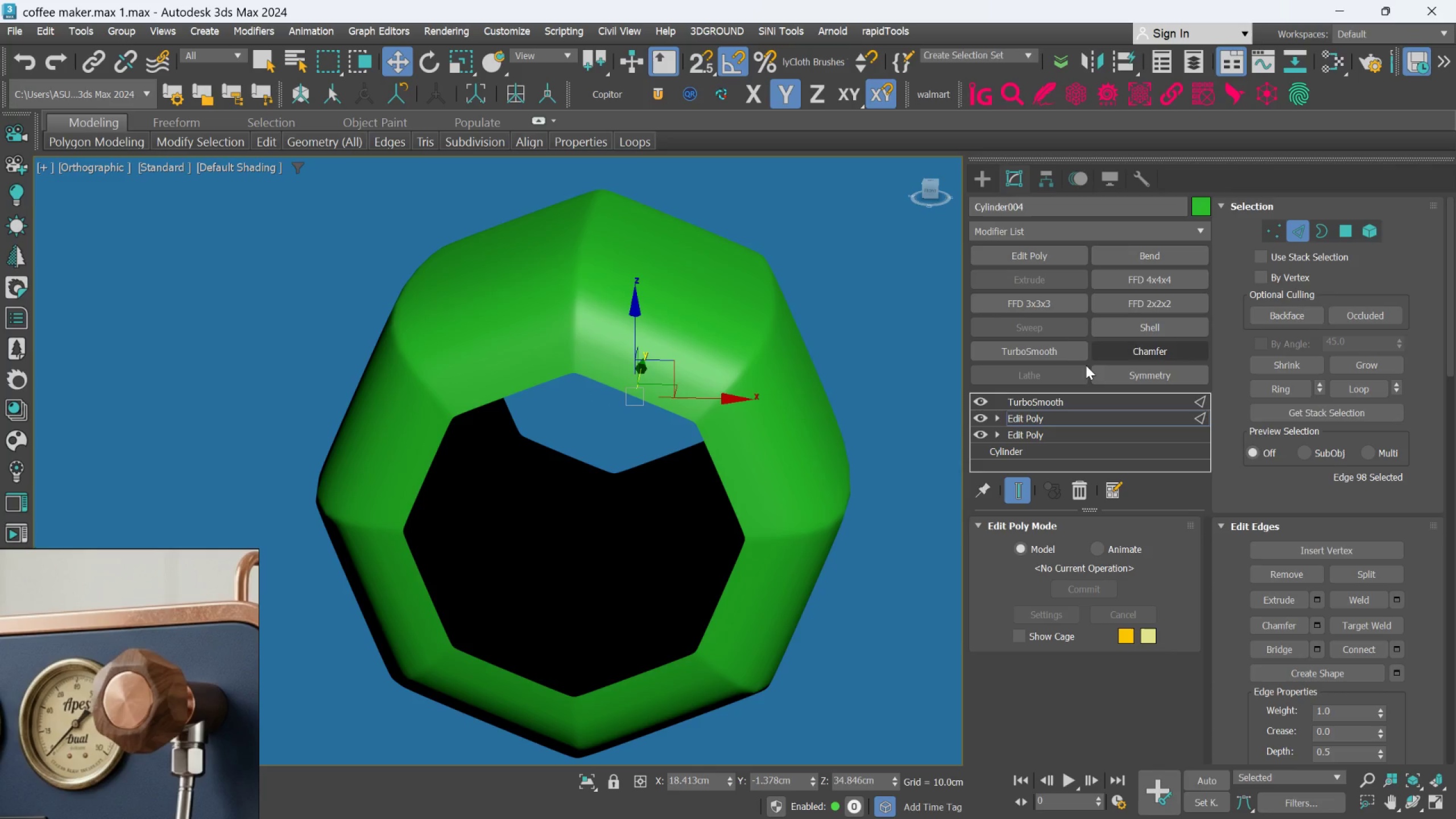 
hold_key(key=AltLeft, duration=0.88)
 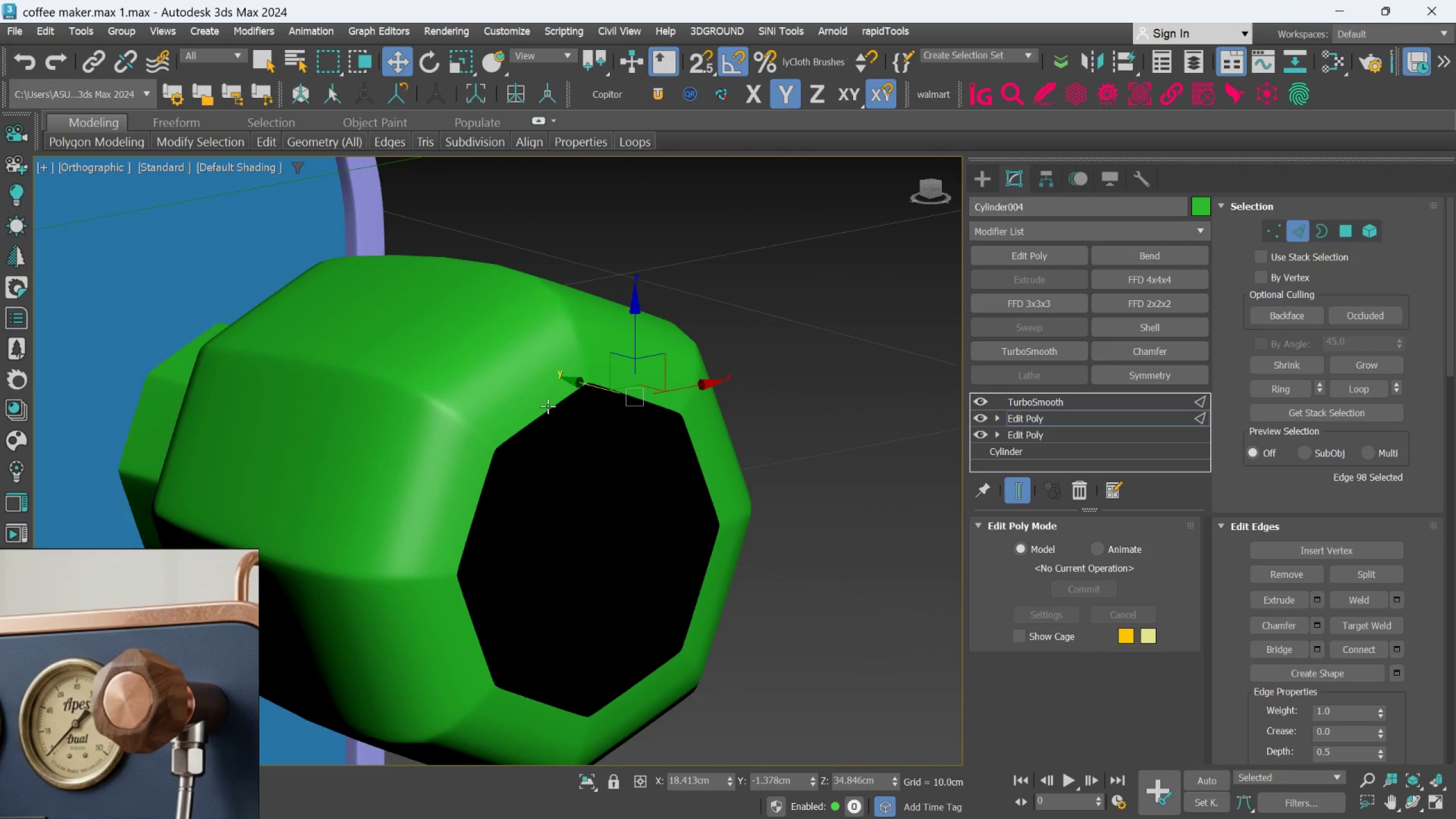 
scroll: coordinate [546, 406], scroll_direction: up, amount: 1.0
 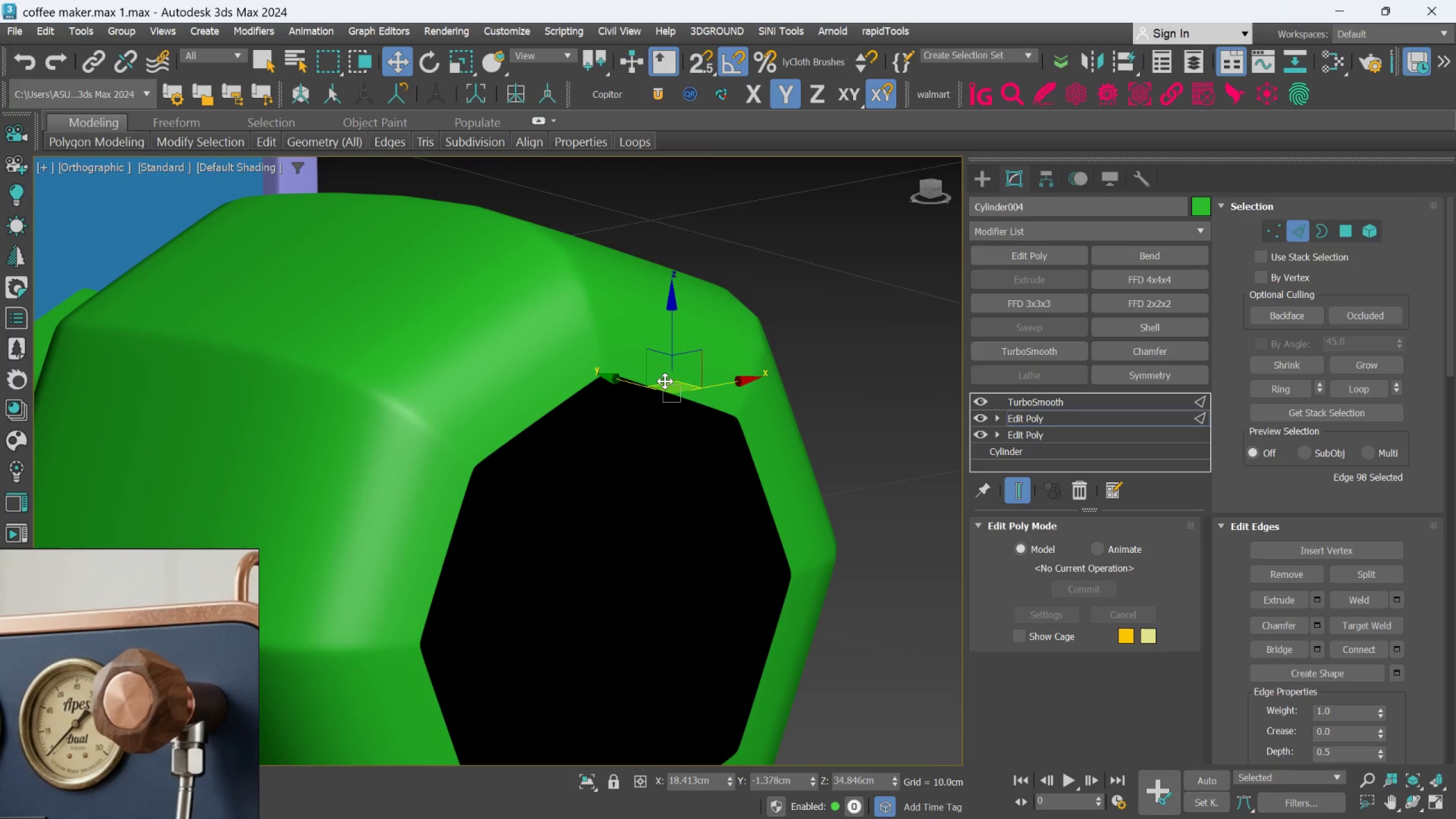 
left_click([1019, 499])
 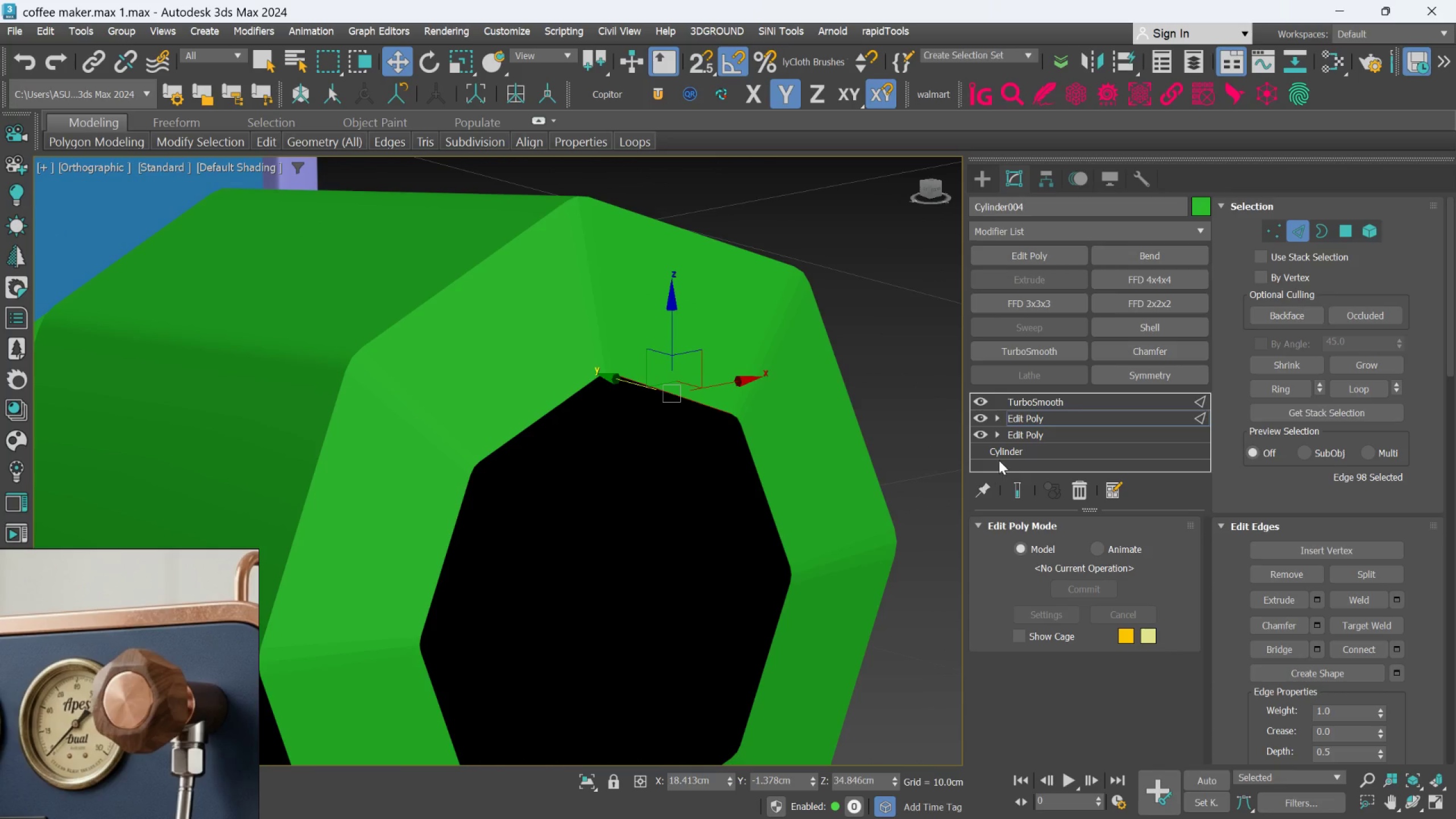 
key(F4)
 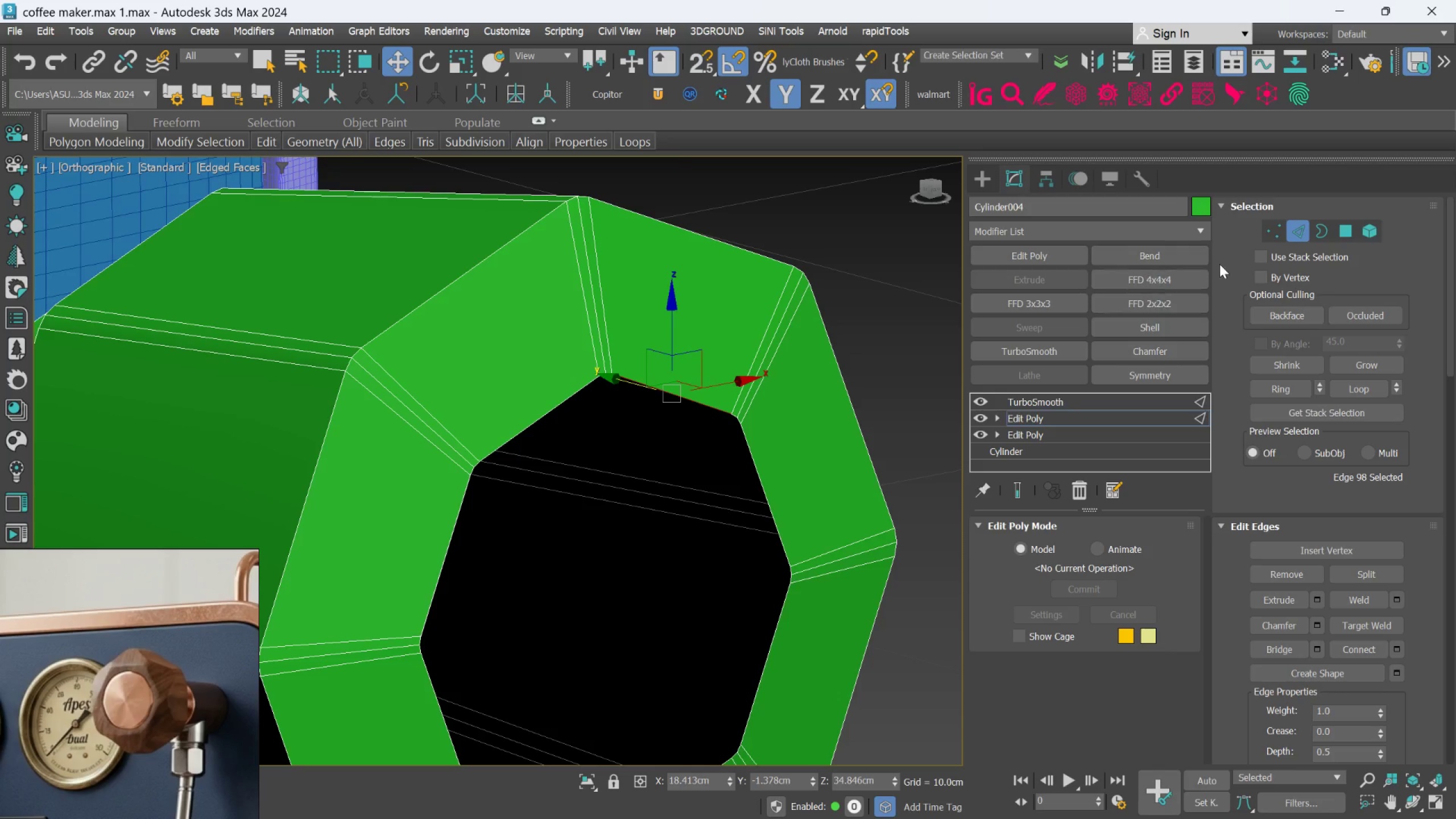 
left_click([1293, 230])
 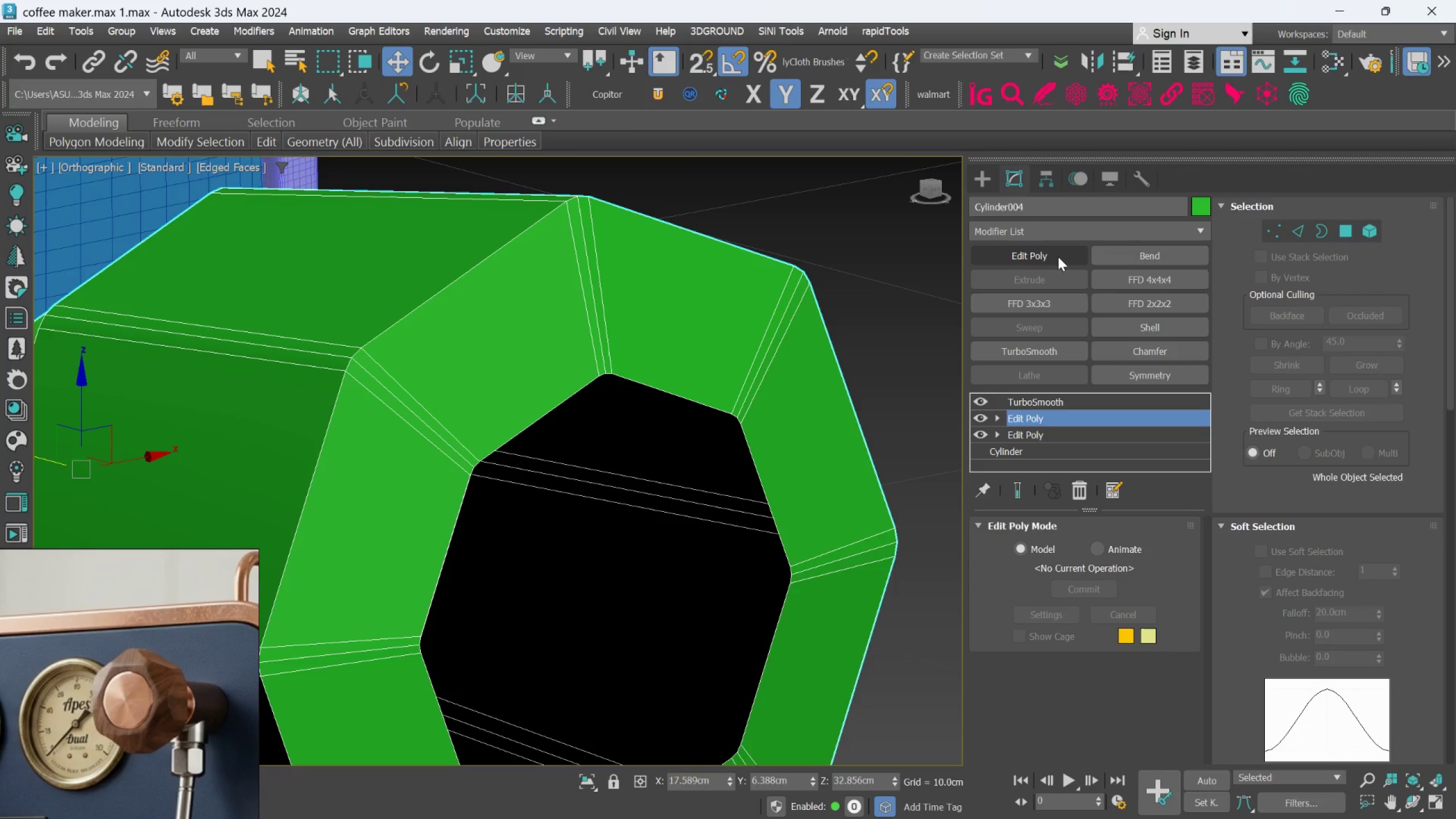 
left_click([1058, 257])
 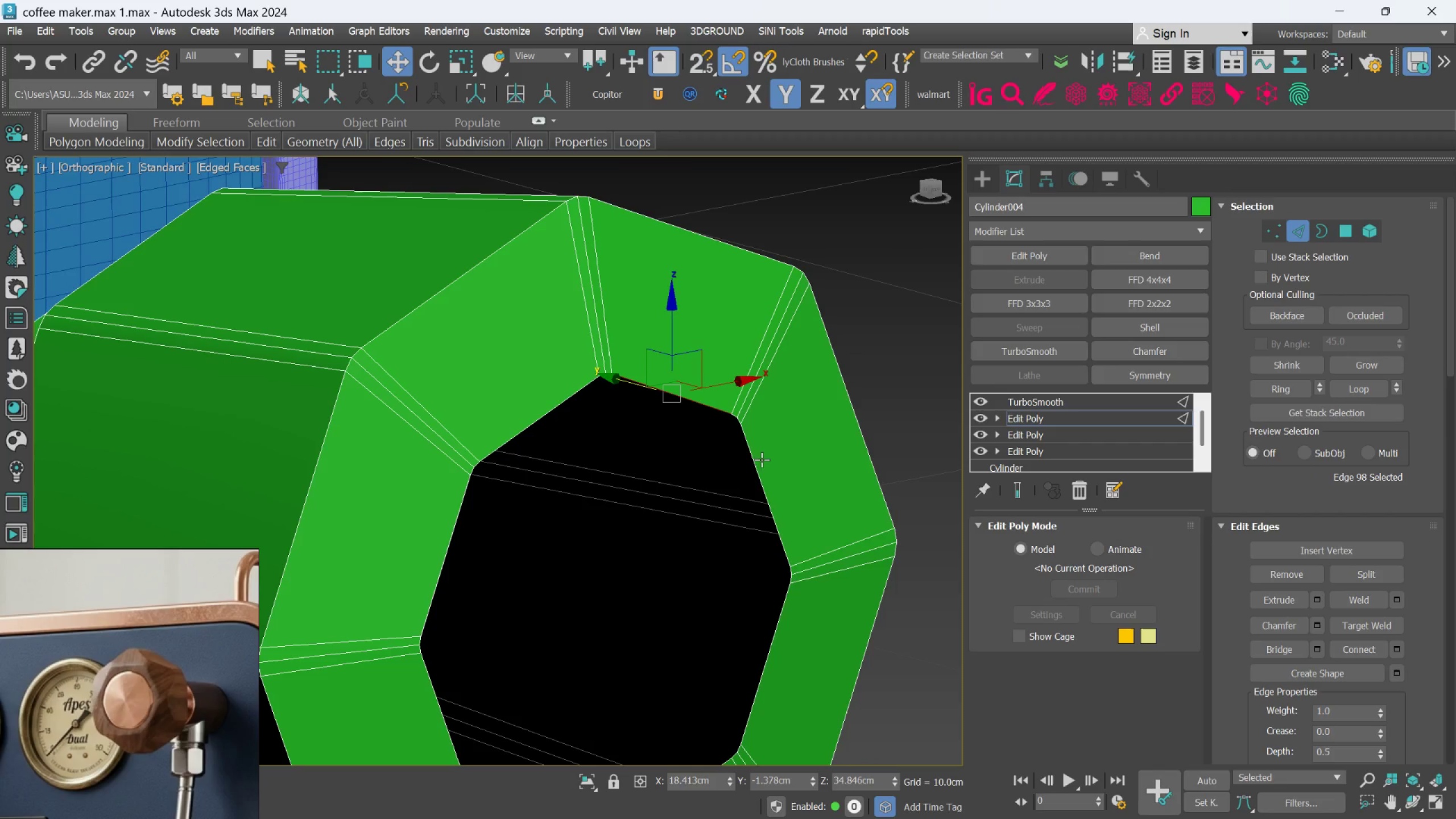 
double_click([755, 471])
 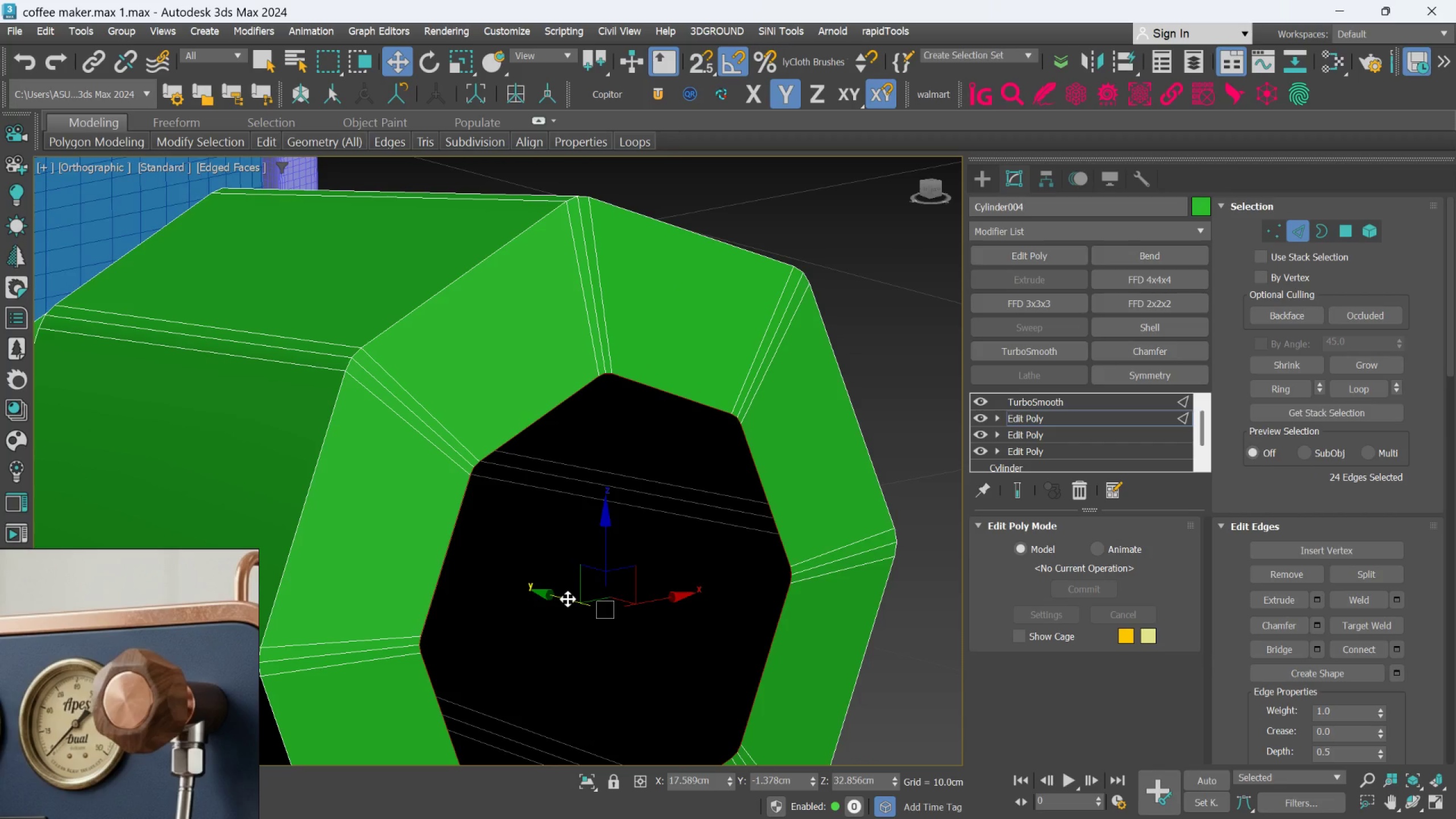 
key(R)
 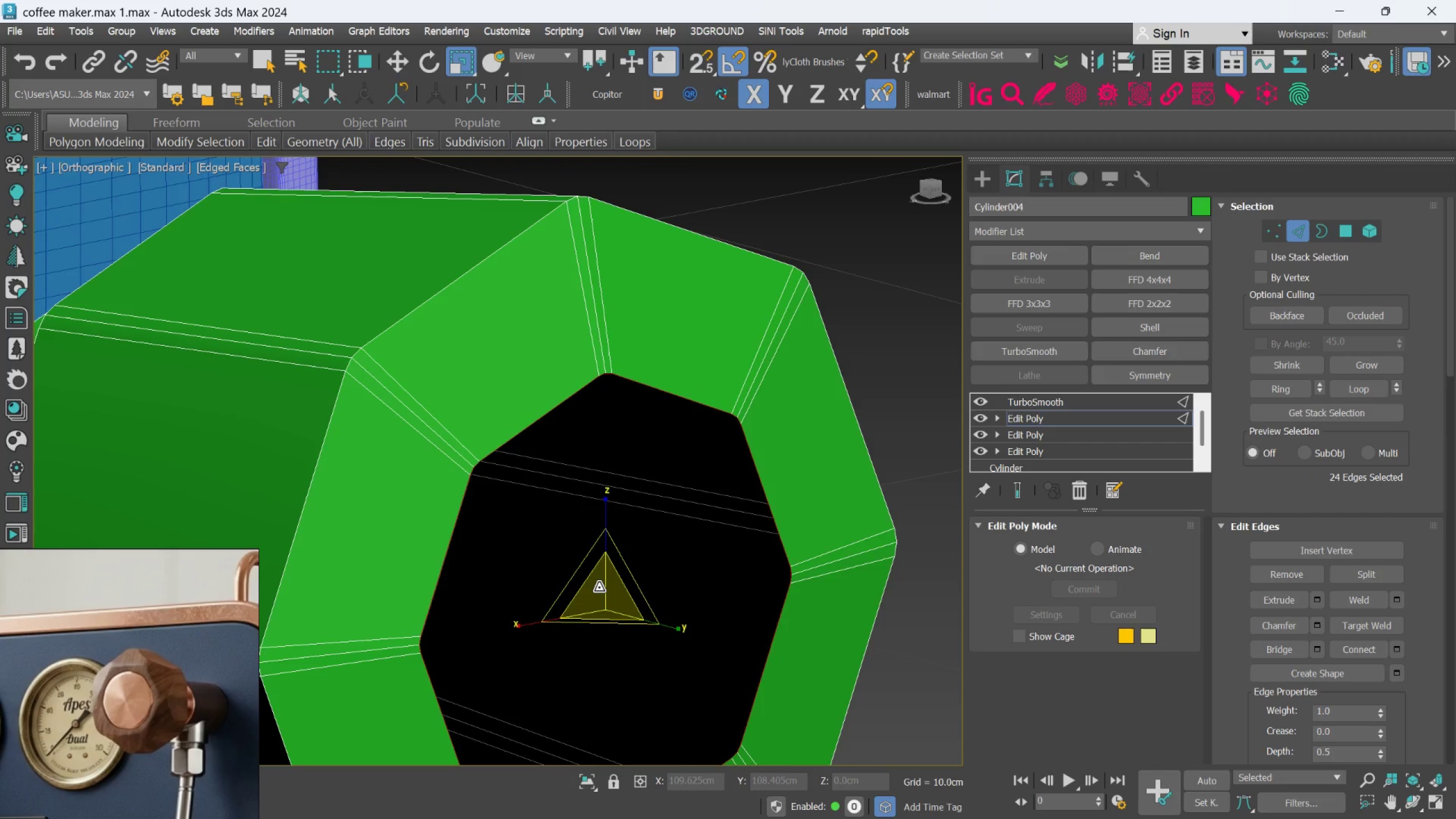 
hold_key(key=ShiftLeft, duration=1.01)
left_click_drag(start_coordinate=[599, 588], to_coordinate=[605, 595])
 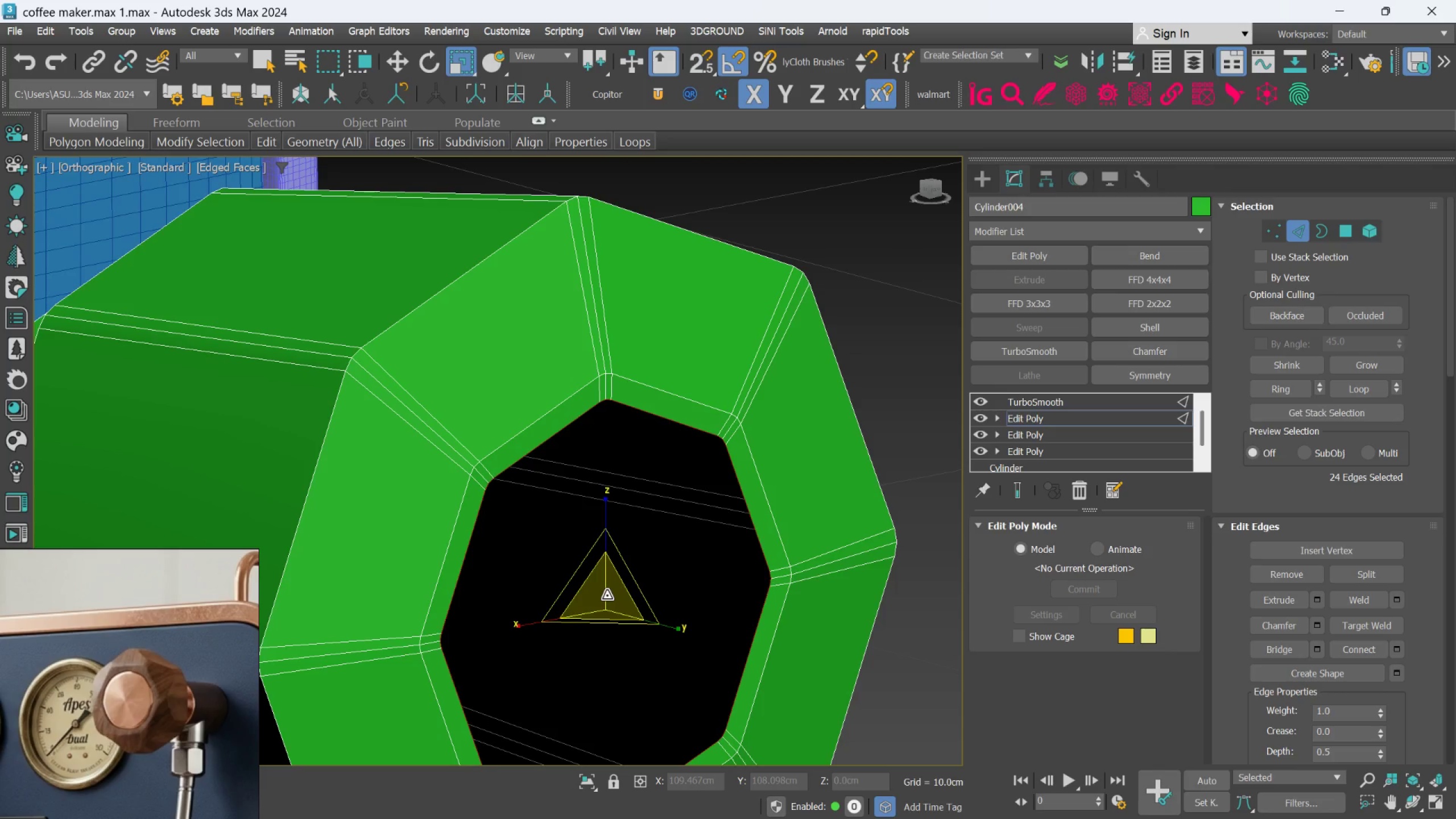 
key(W)
 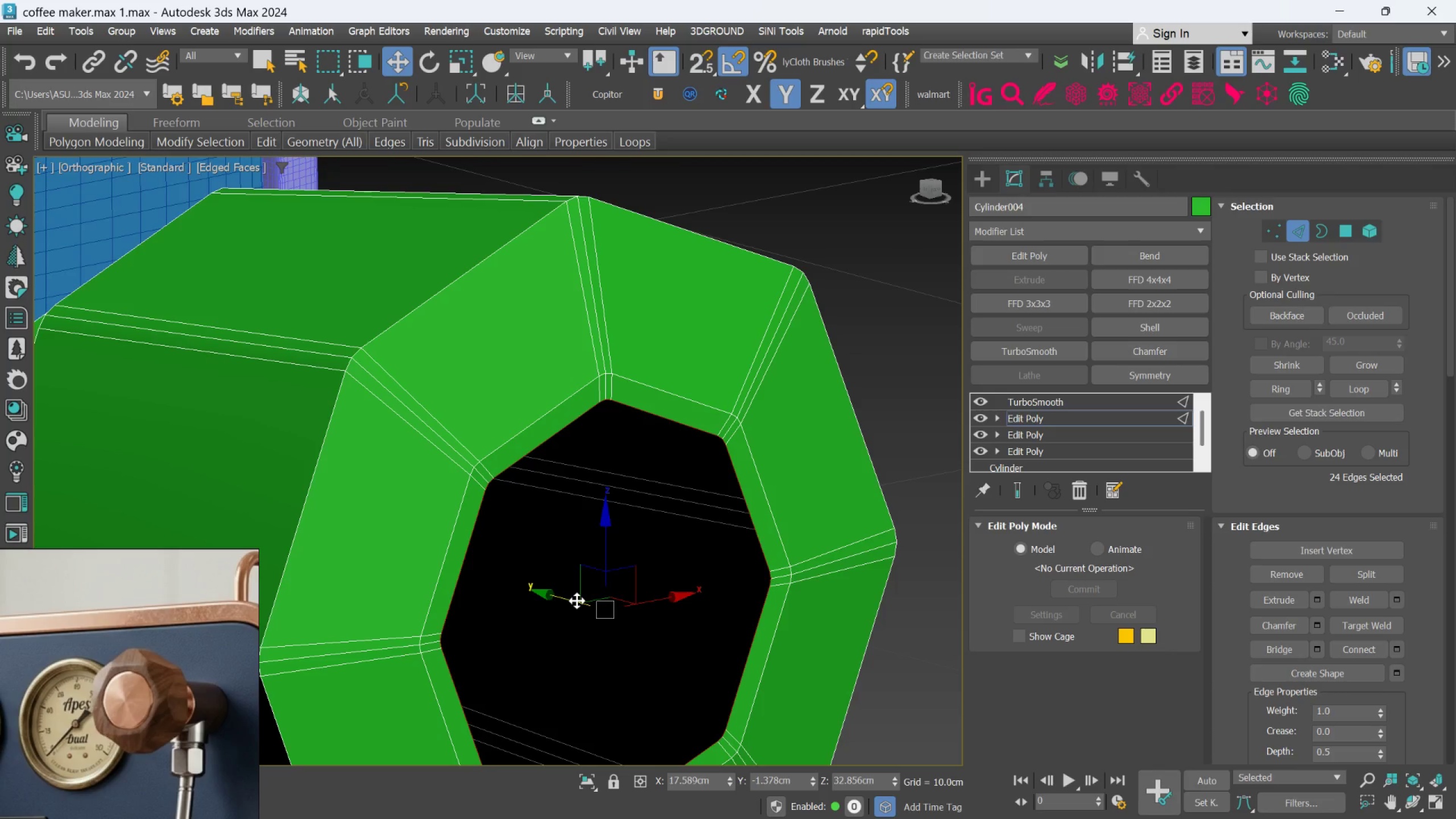 
left_click_drag(start_coordinate=[577, 601], to_coordinate=[554, 583])
 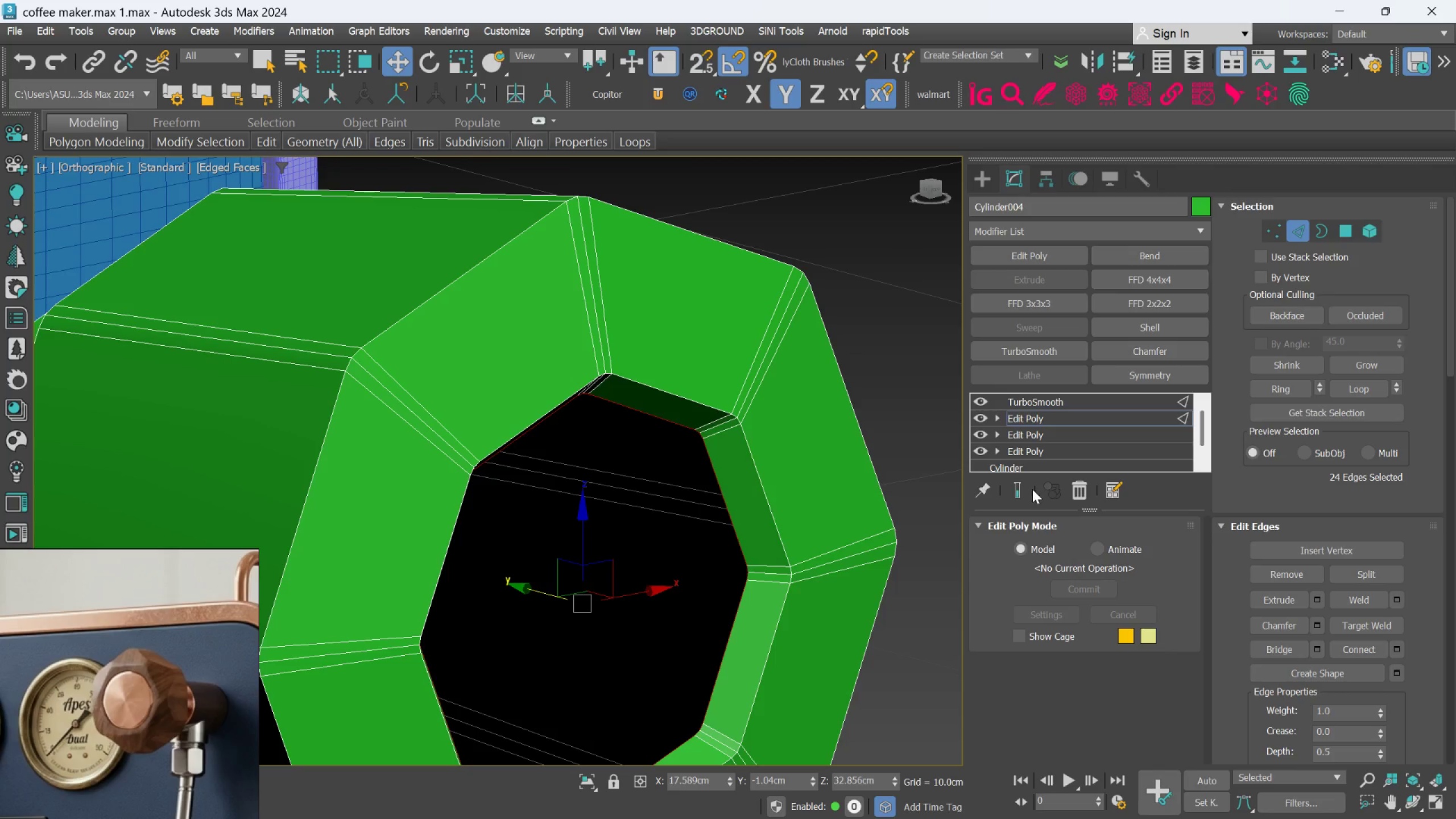 
left_click([1030, 489])
 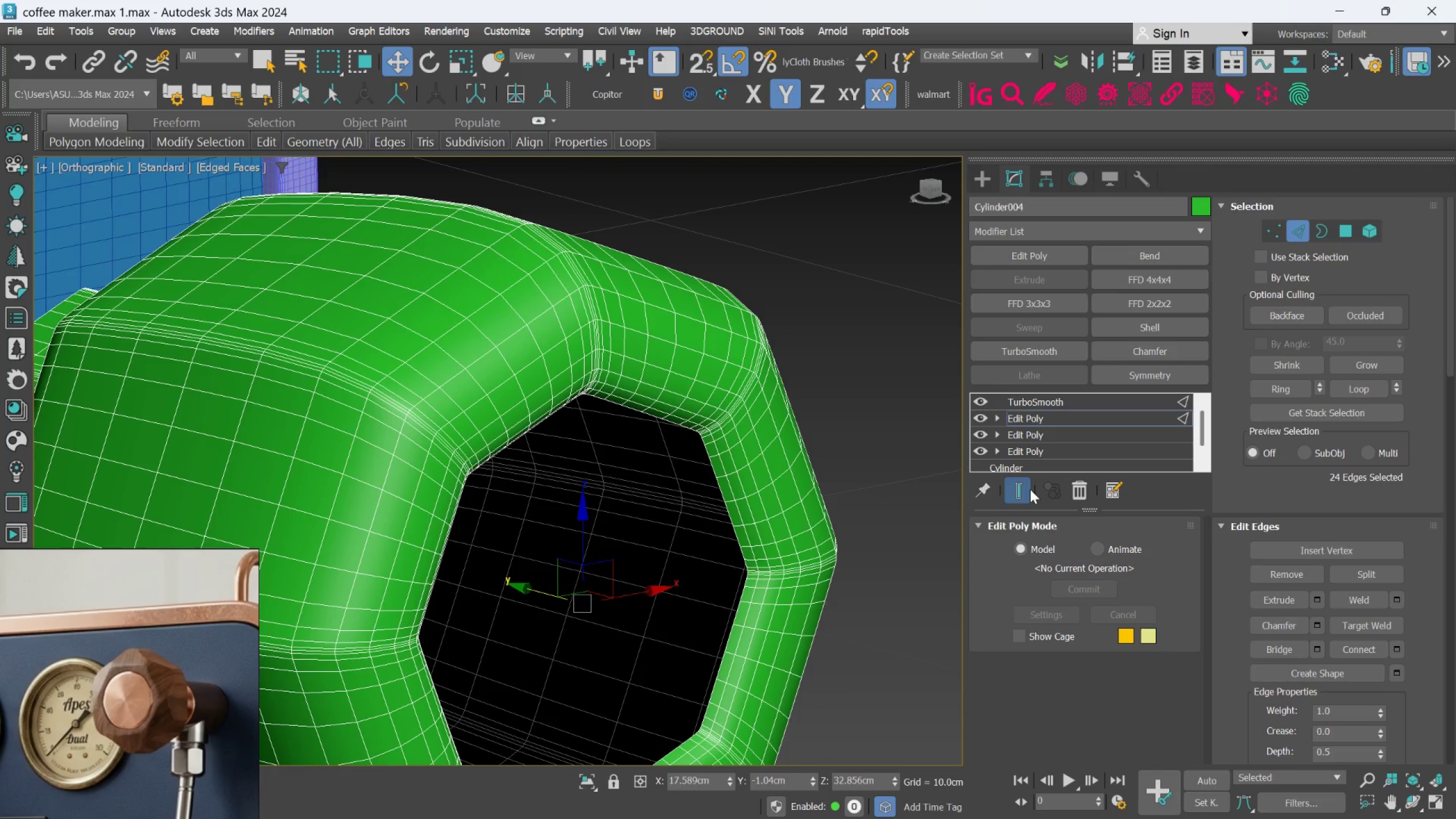 
scroll: coordinate [626, 516], scroll_direction: down, amount: 1.0
 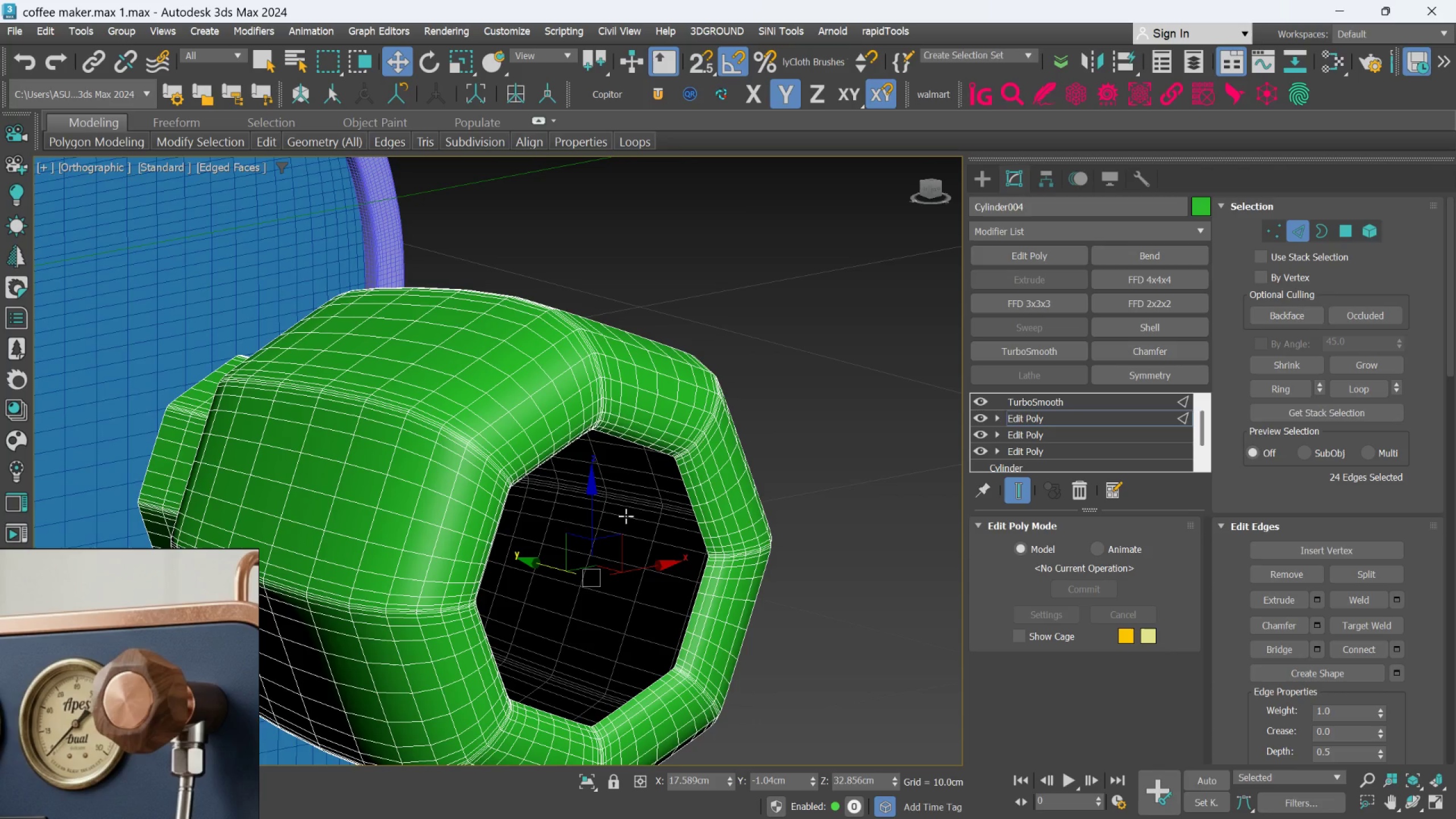 
hold_key(key=AltLeft, duration=0.58)
 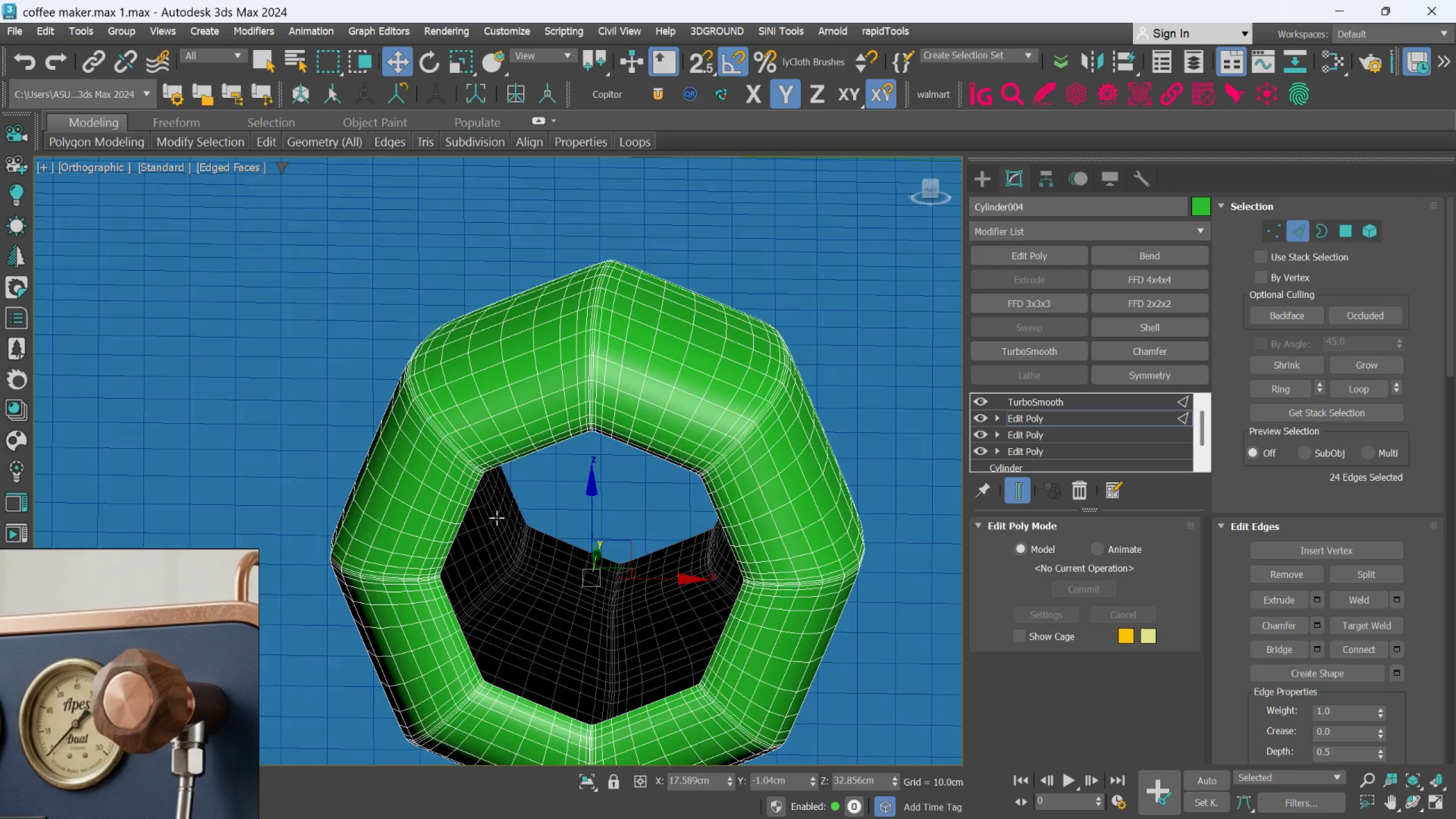 
hold_key(key=AltLeft, duration=0.7)
 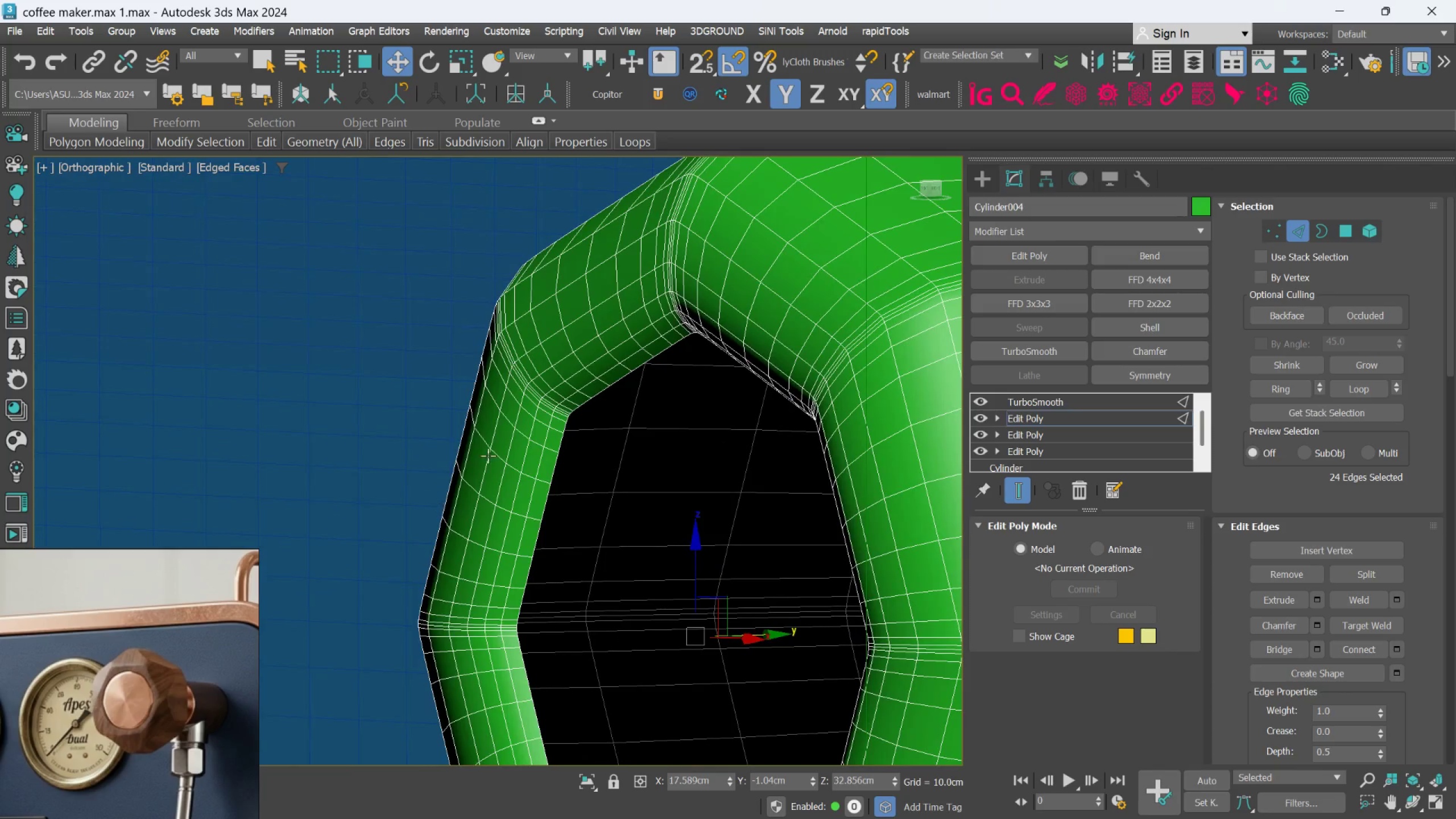 
scroll: coordinate [487, 519], scroll_direction: up, amount: 2.0
 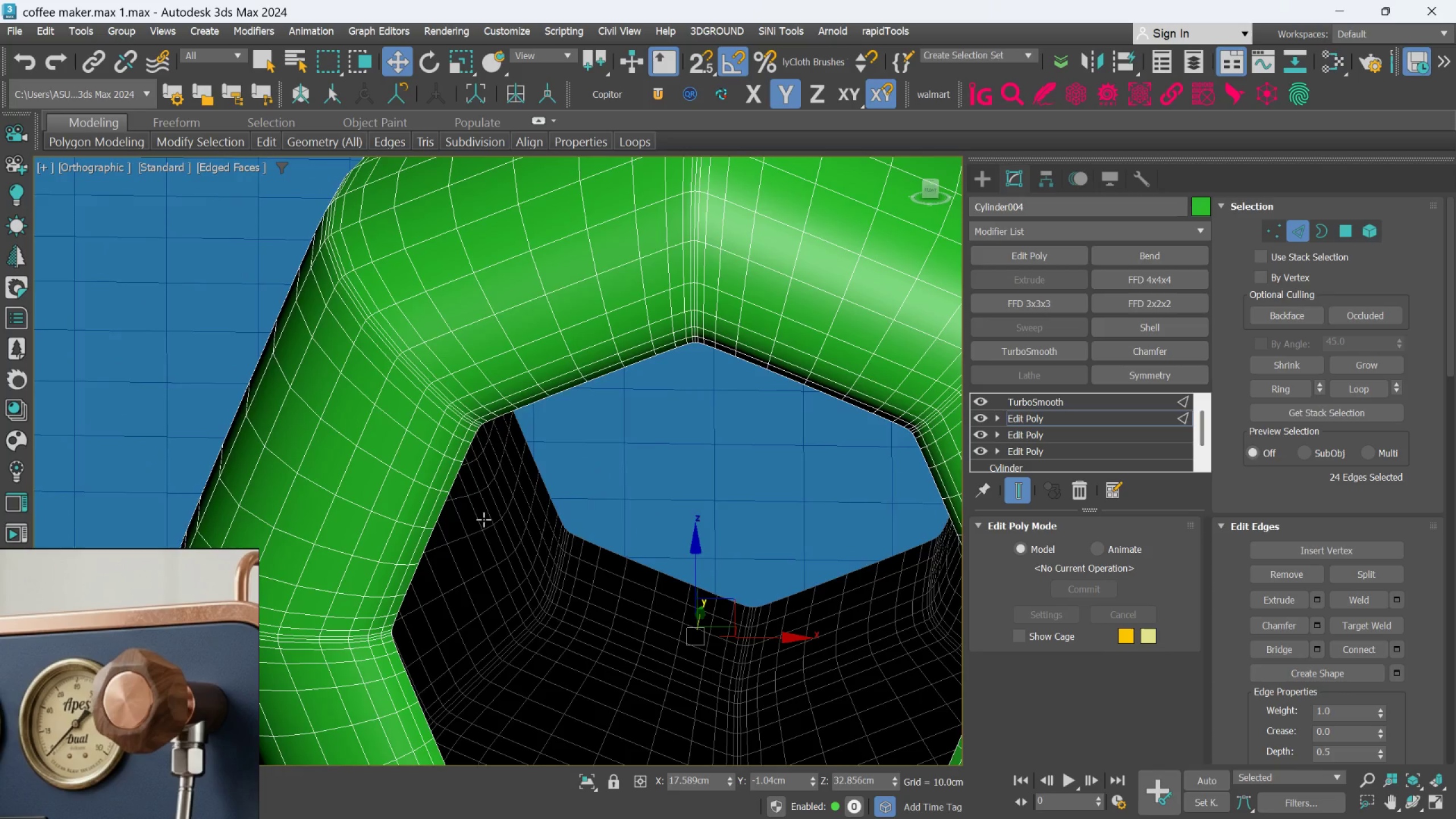 
hold_key(key=AltLeft, duration=1.2)
 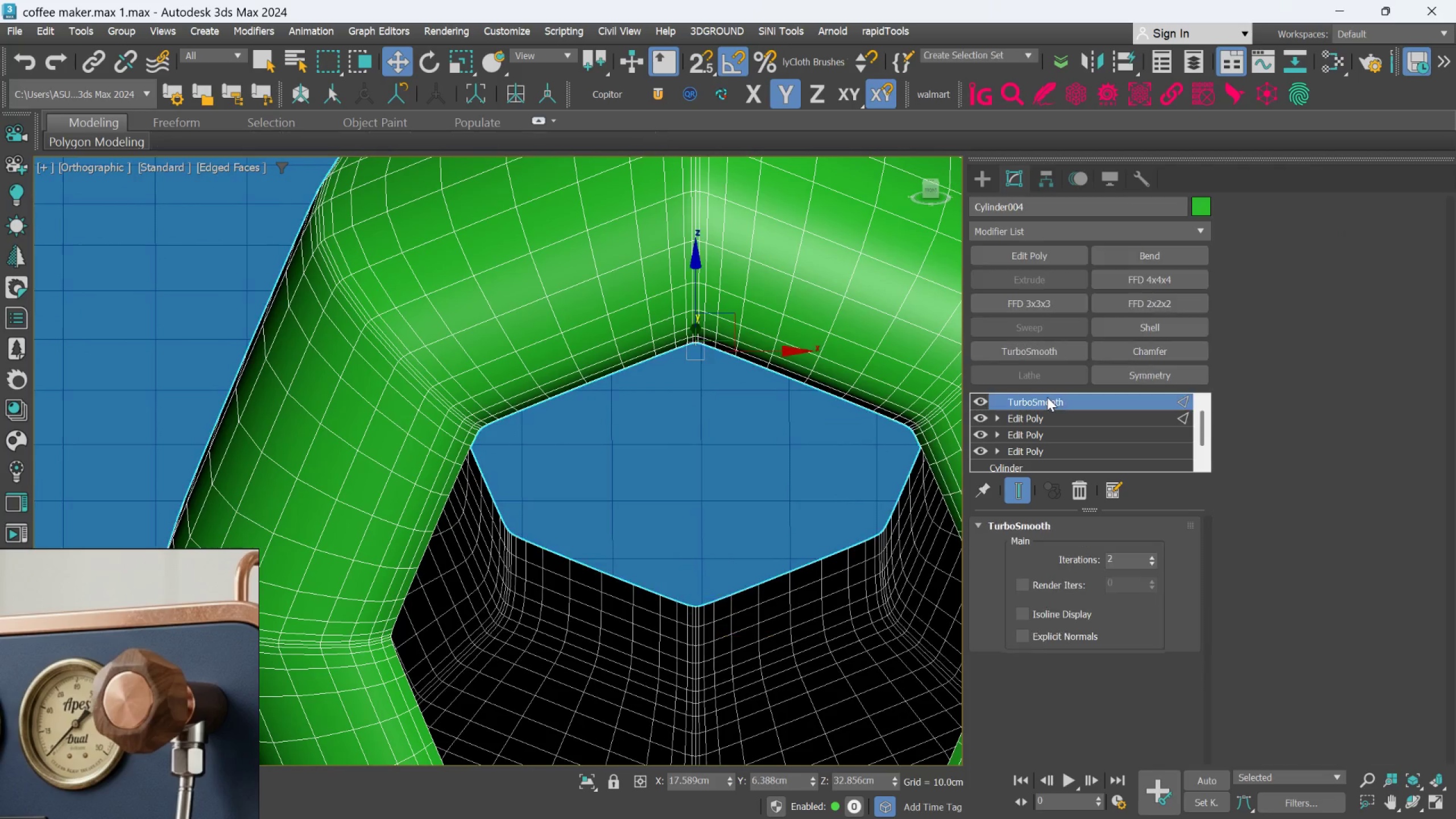 
hold_key(key=AltLeft, duration=1.06)
 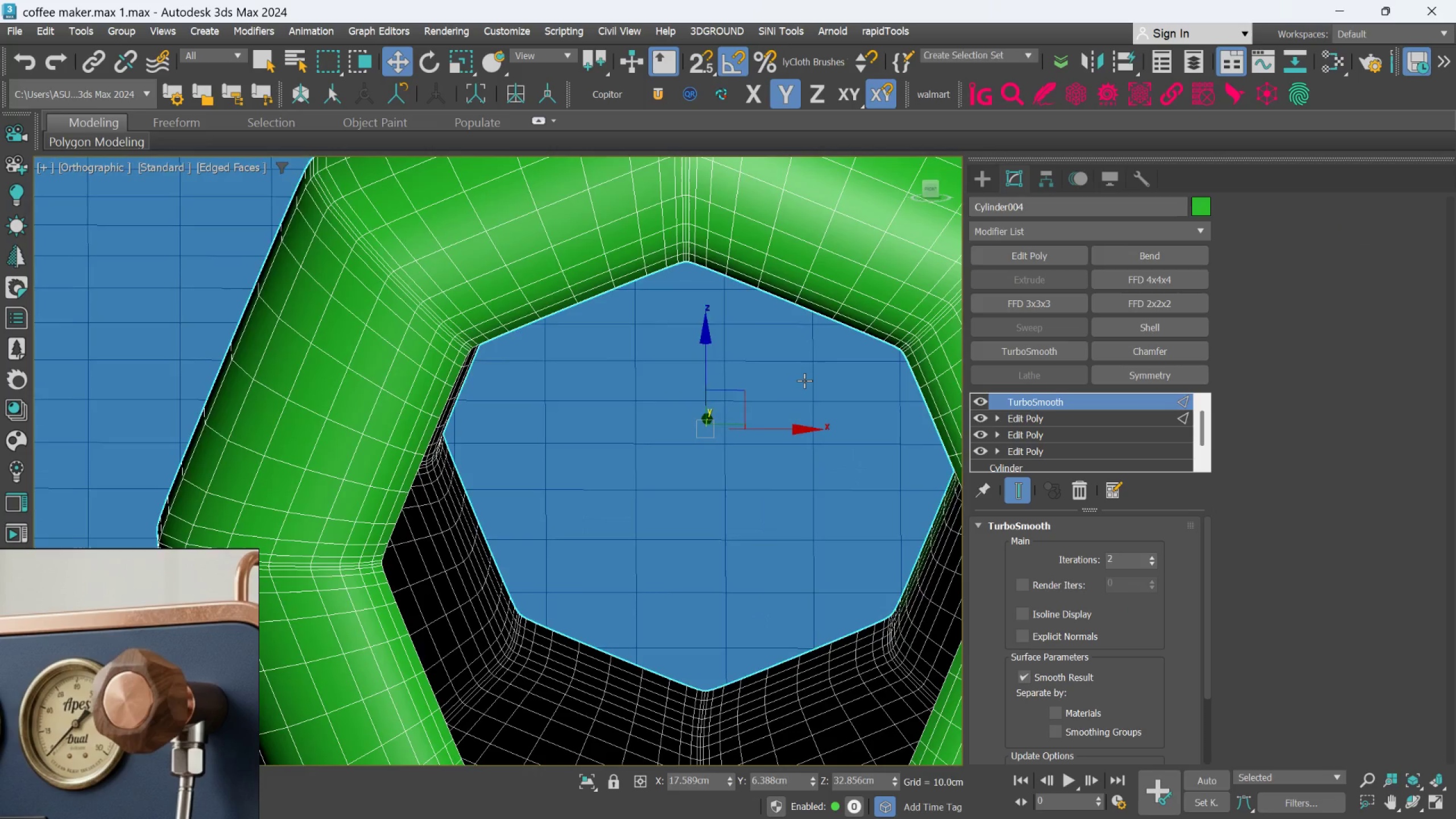 
hold_key(key=AltLeft, duration=0.74)
 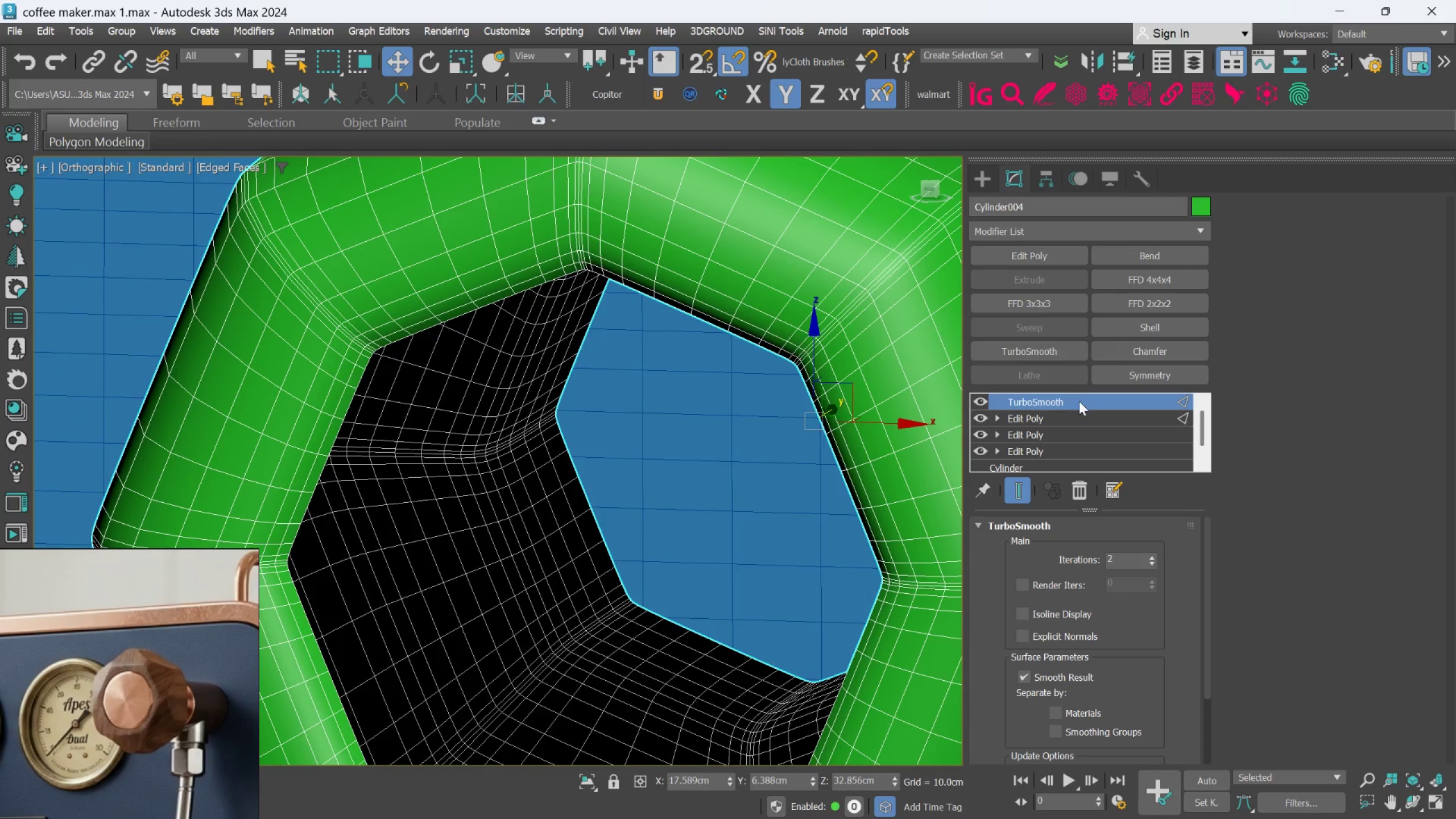 
left_click([1078, 415])
 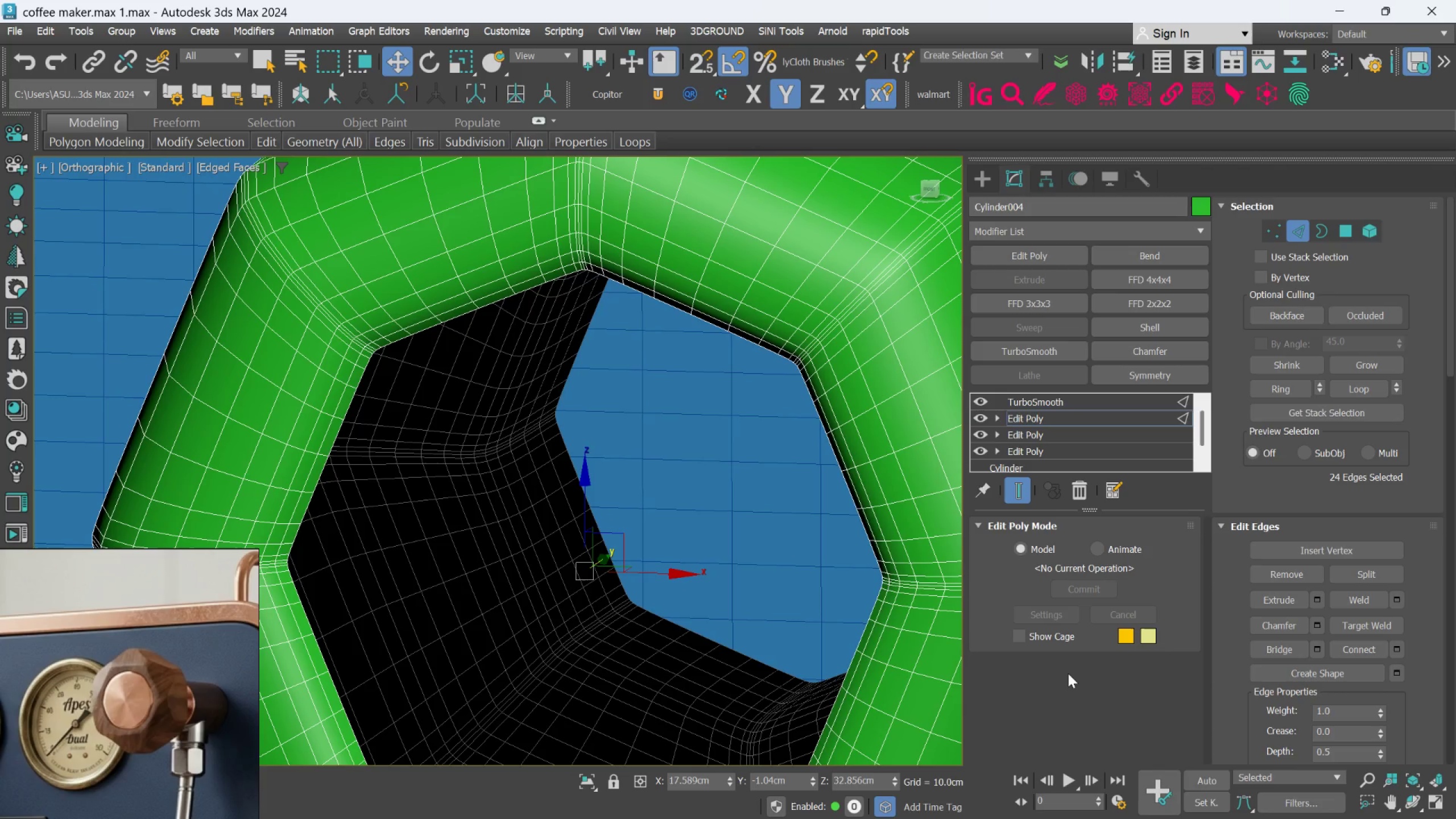 
wait(22.76)
 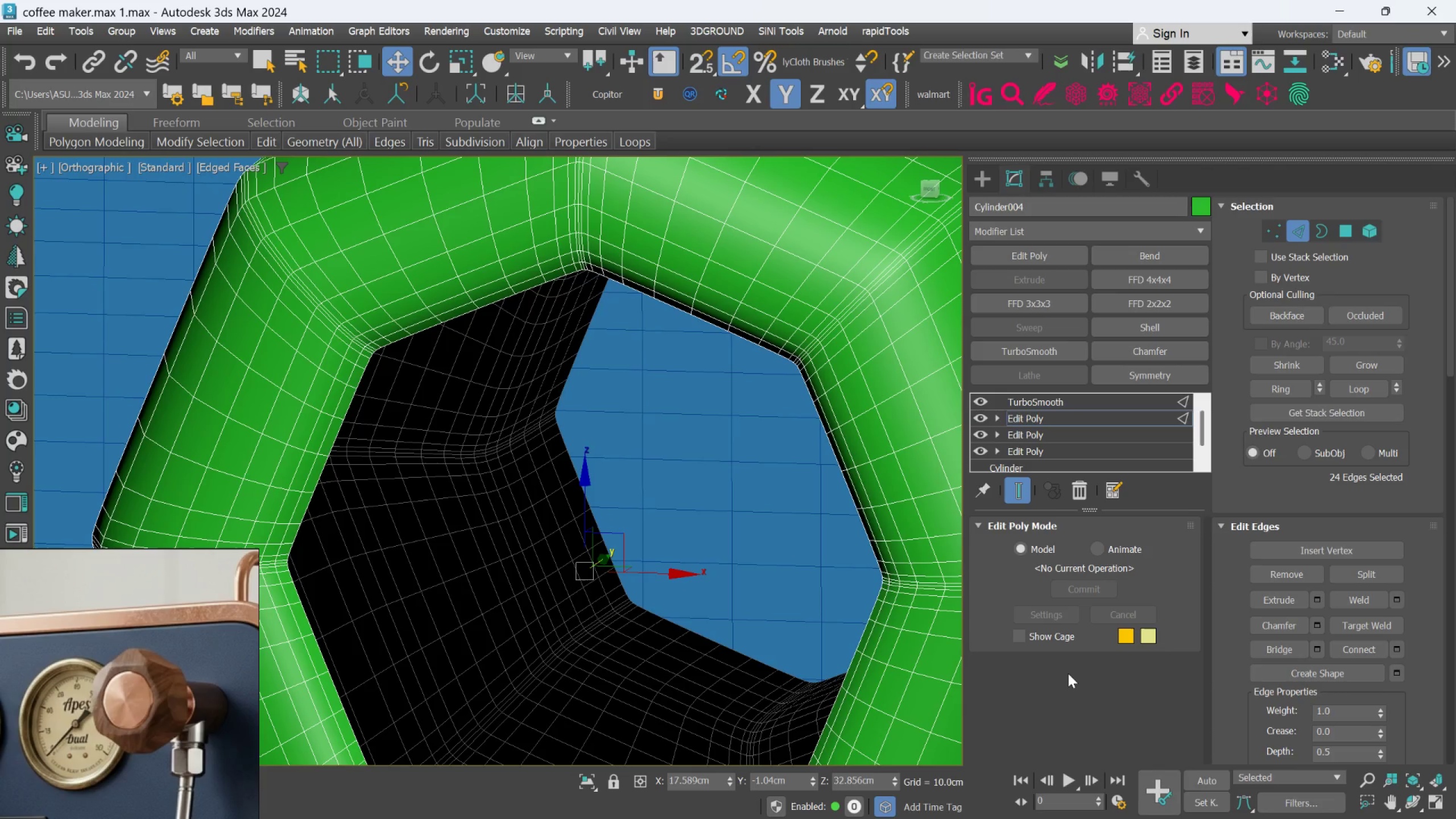 
left_click([1125, 421])
 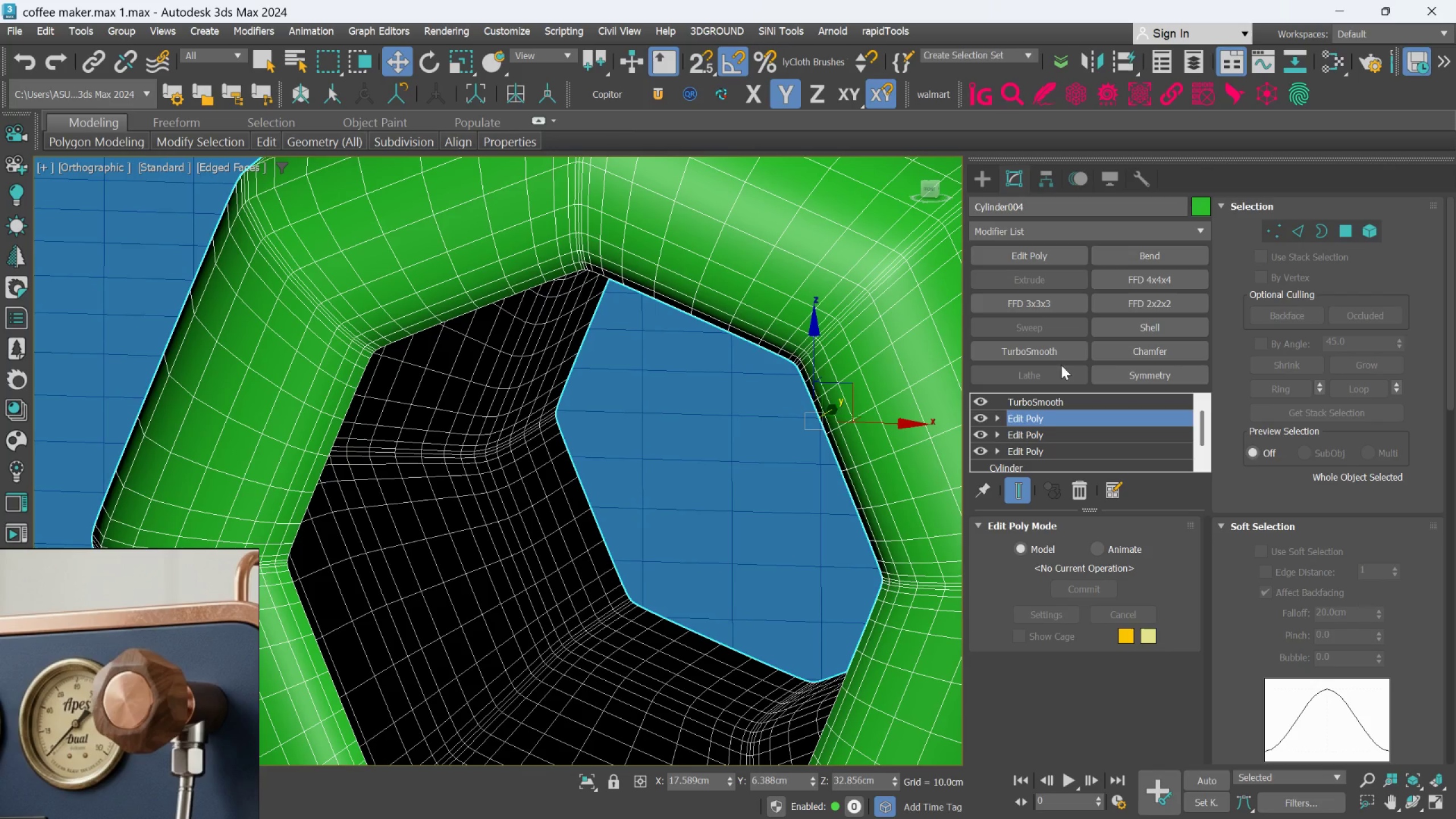 
left_click([1058, 406])
 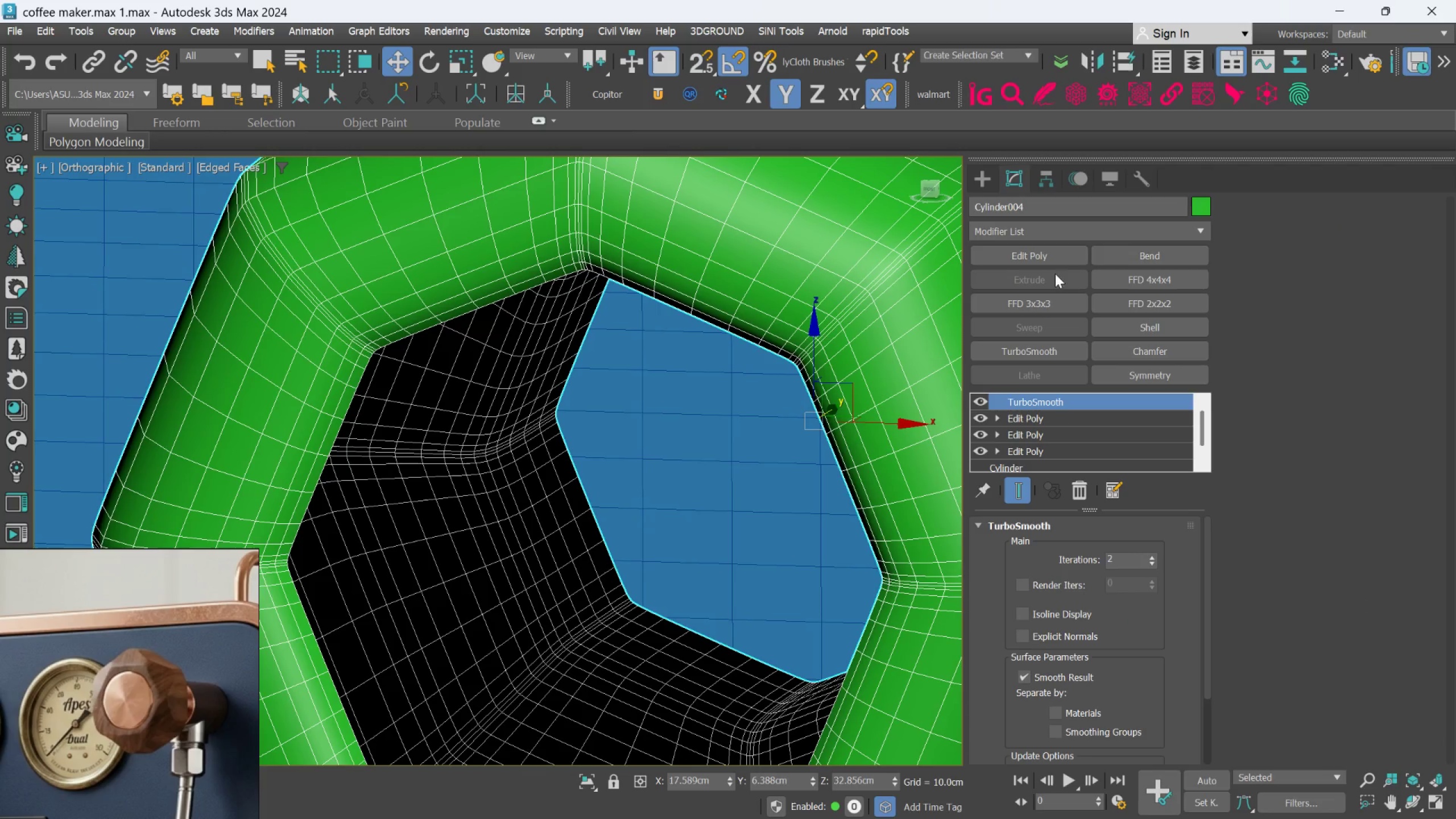 
left_click([1052, 253])
 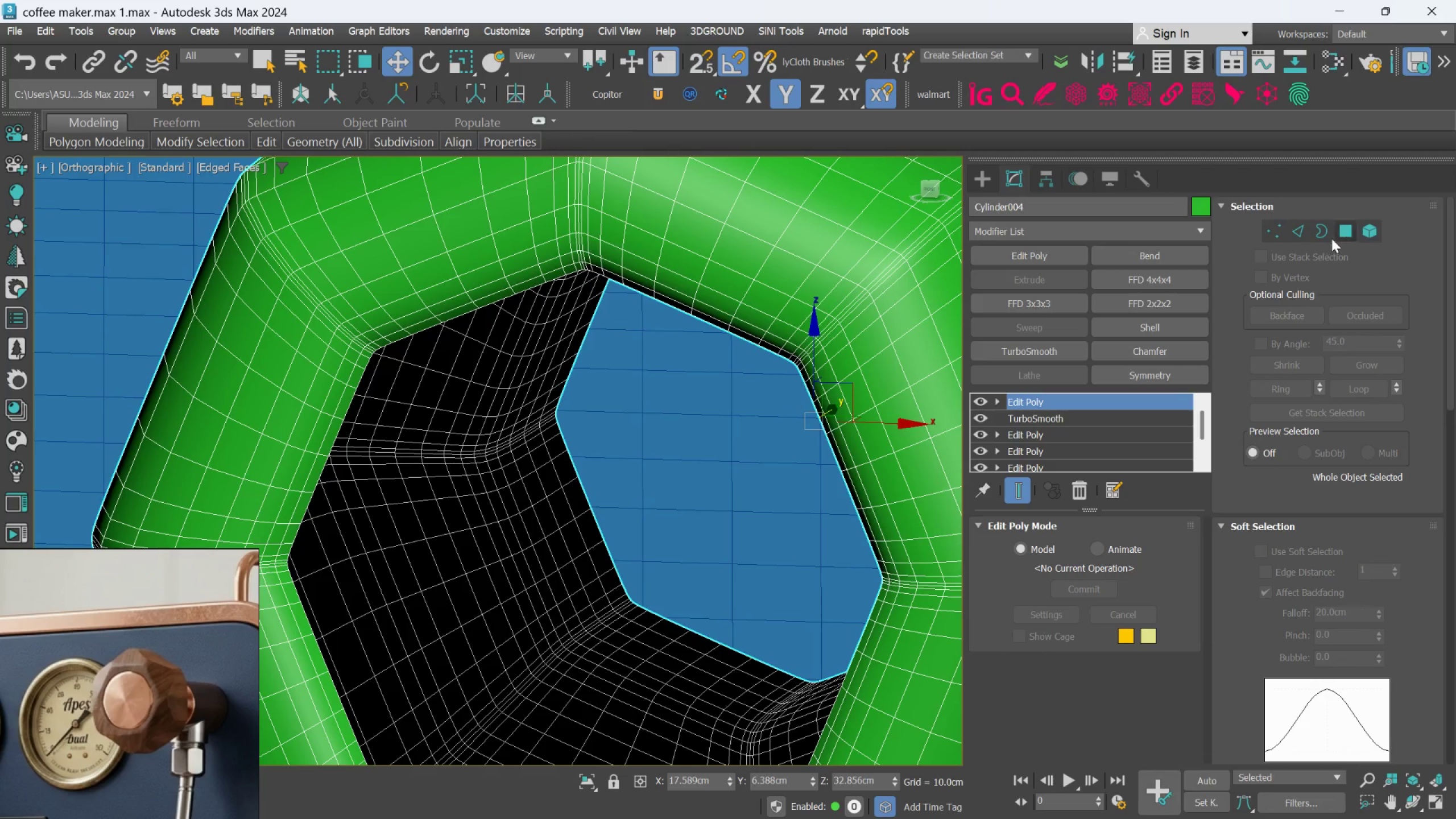 
left_click([1299, 231])
 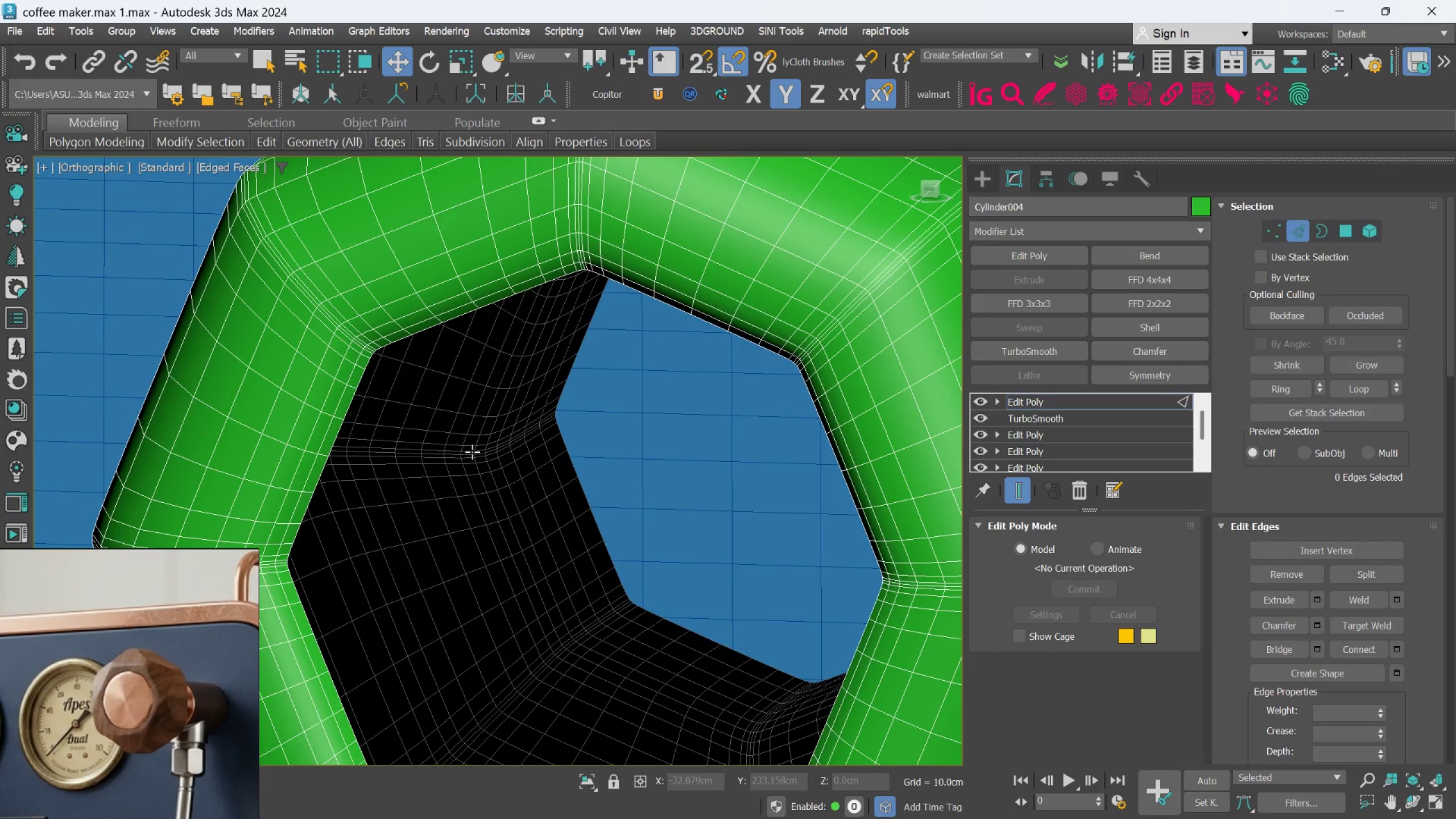 
scroll: coordinate [345, 432], scroll_direction: up, amount: 1.0
 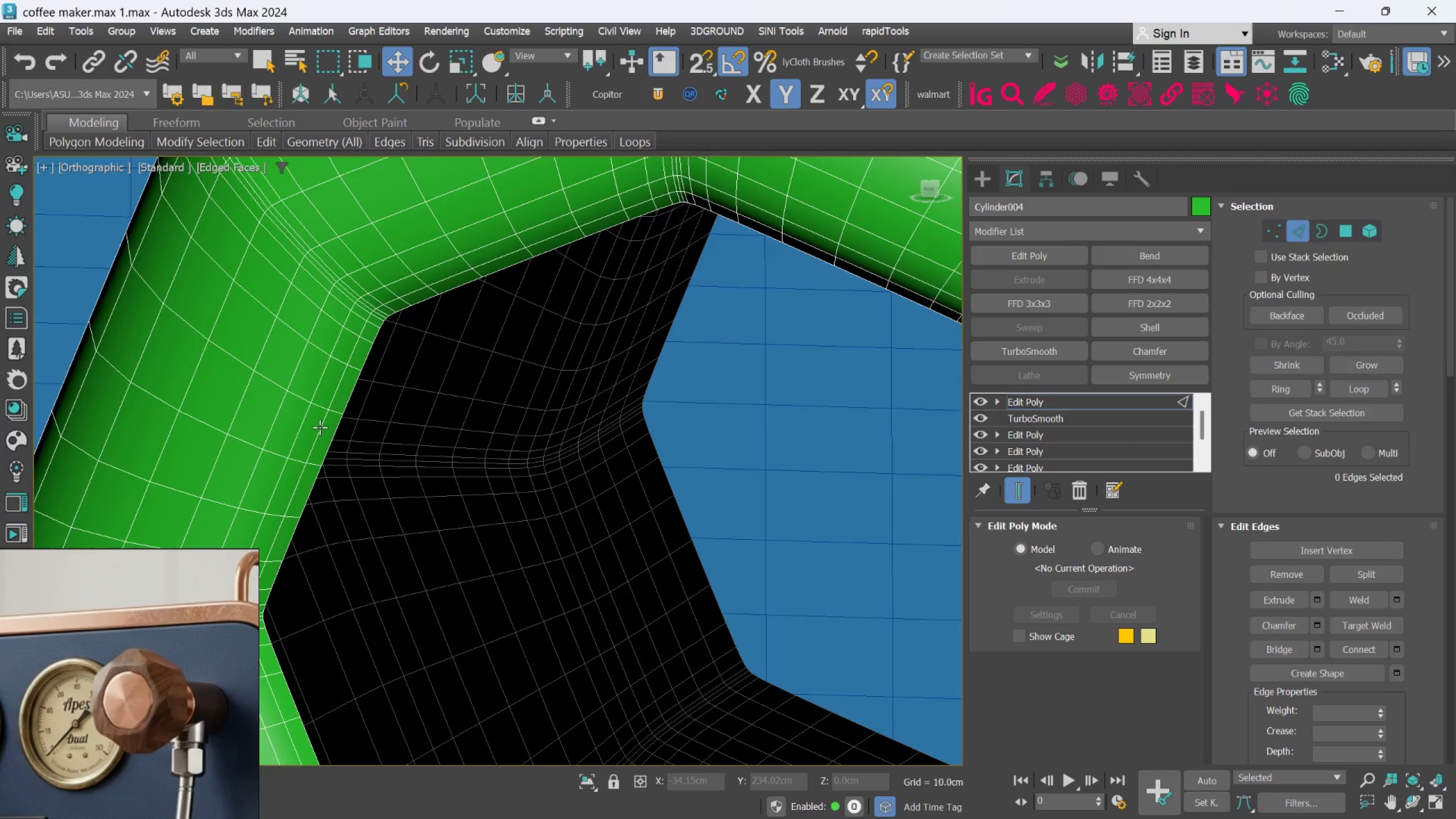 
double_click([320, 427])
 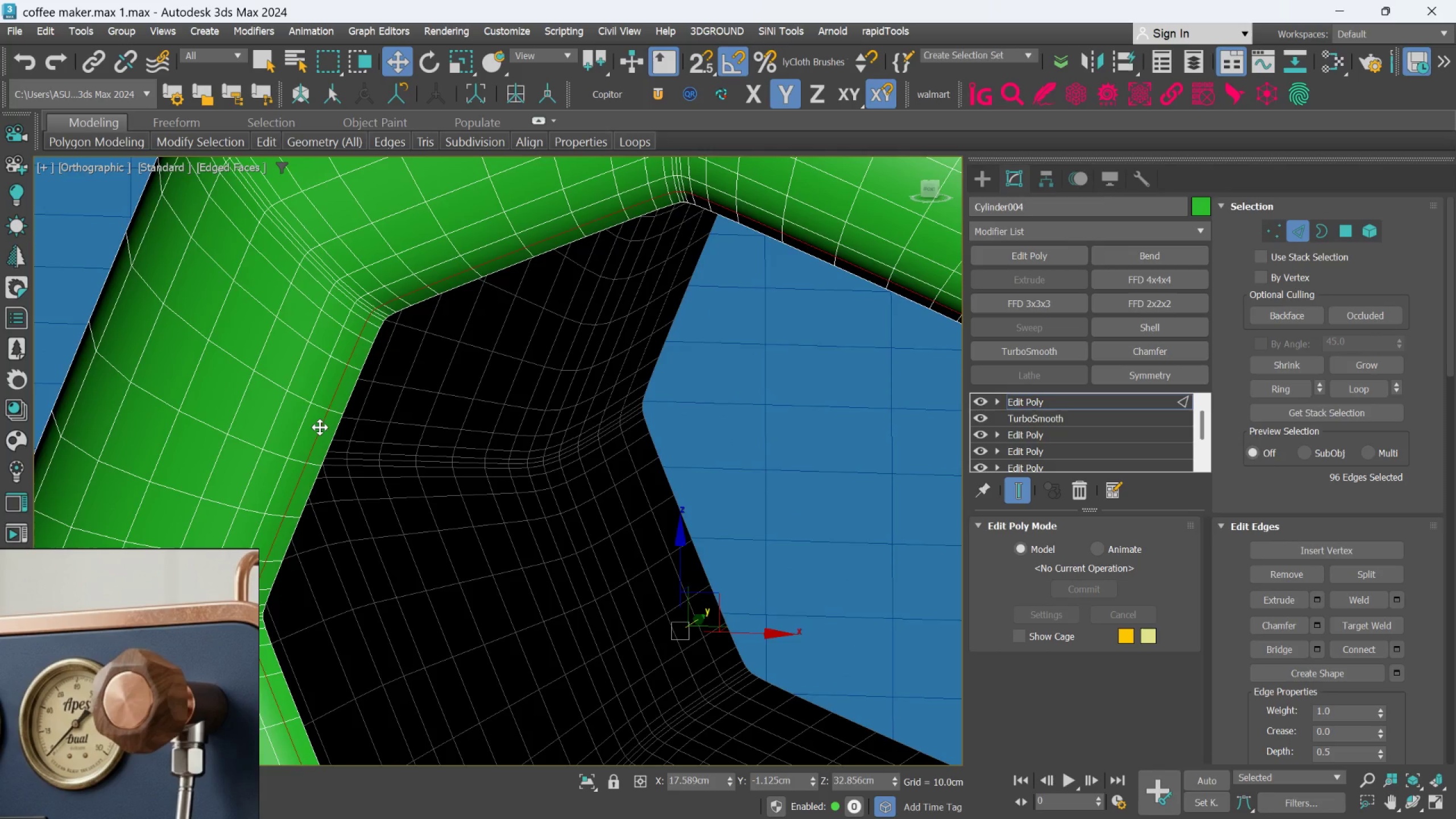 
scroll: coordinate [319, 428], scroll_direction: down, amount: 2.0
 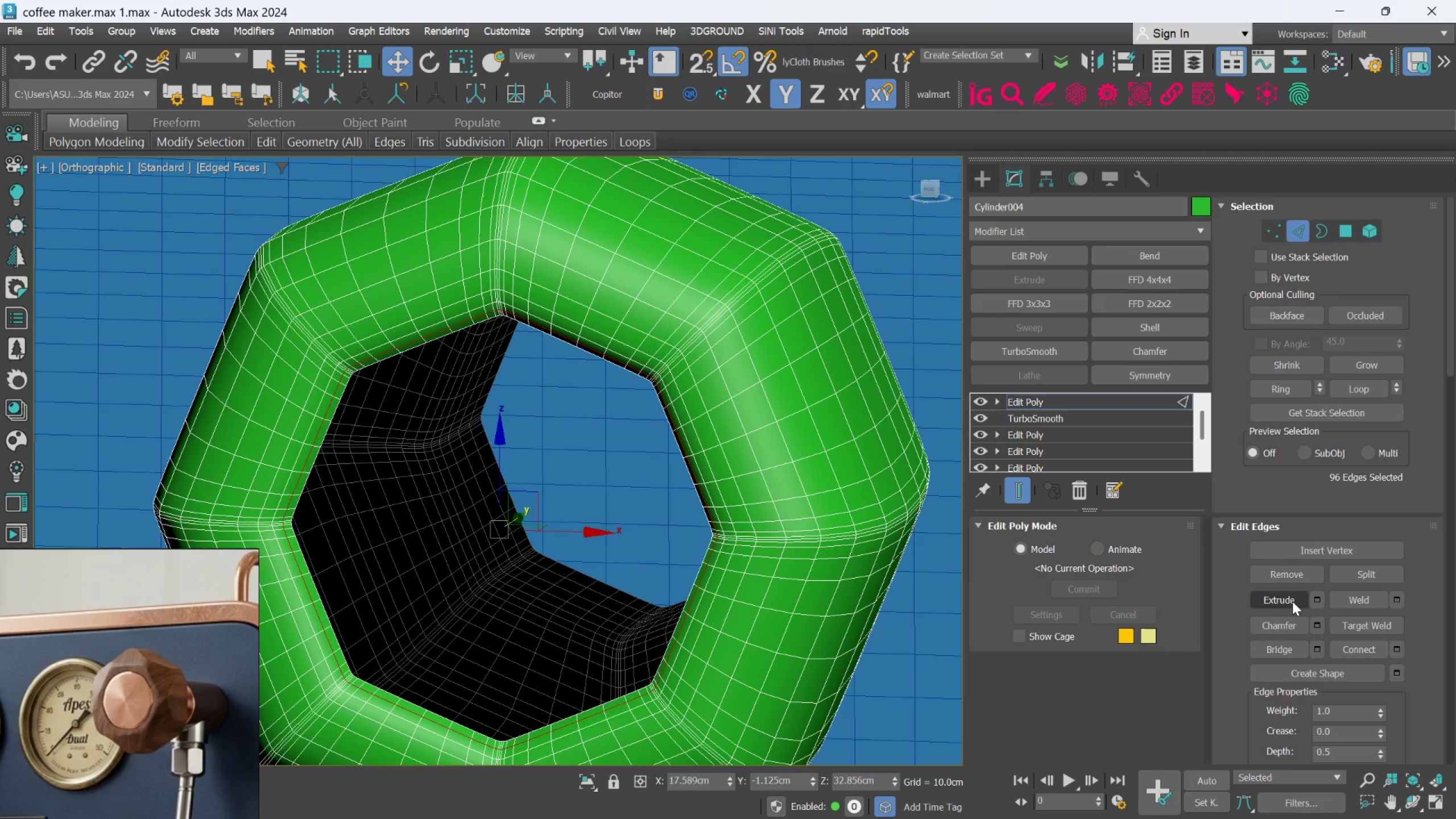 
wait(5.46)
 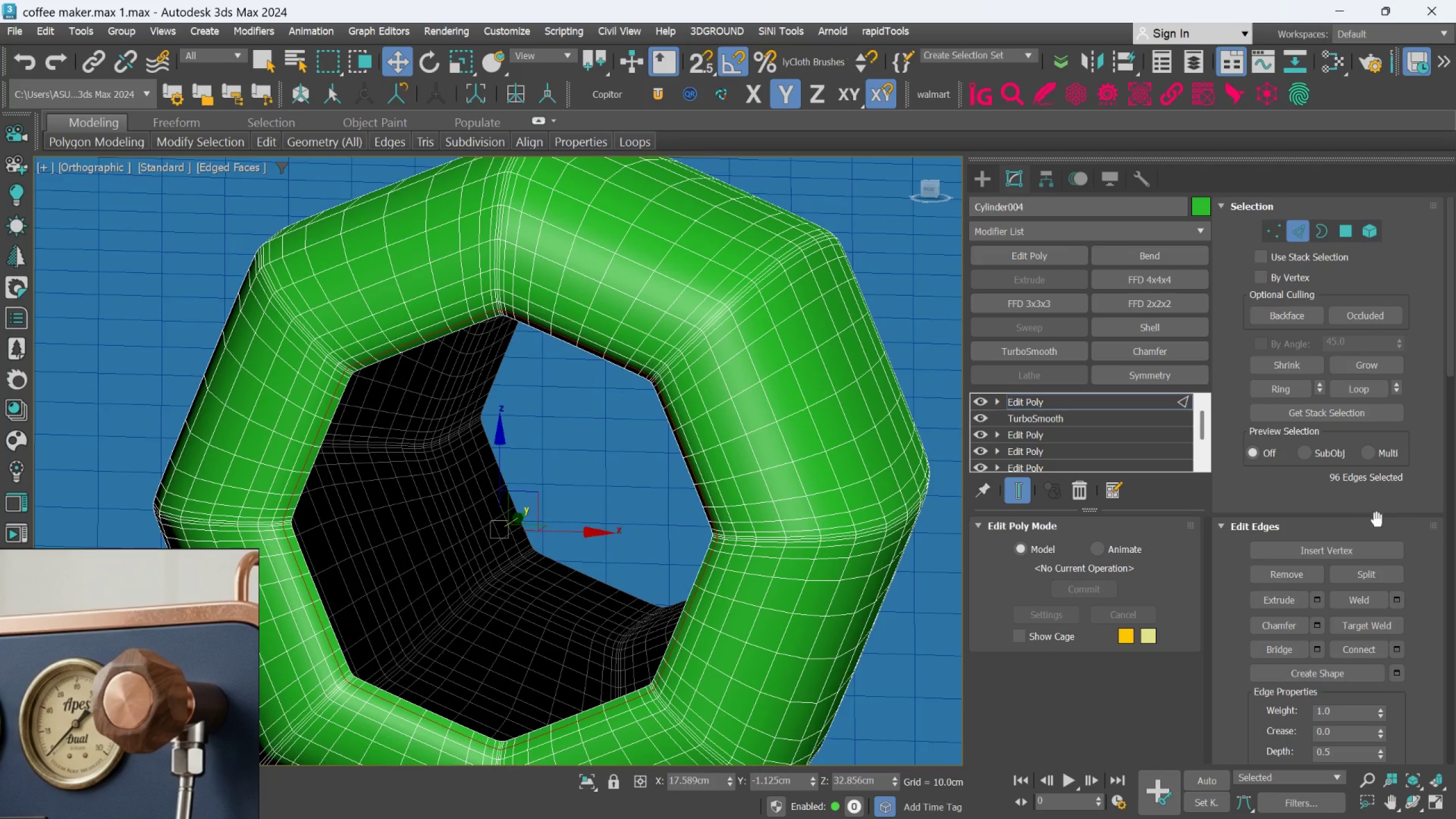 
scroll: coordinate [1371, 607], scroll_direction: down, amount: 6.0
 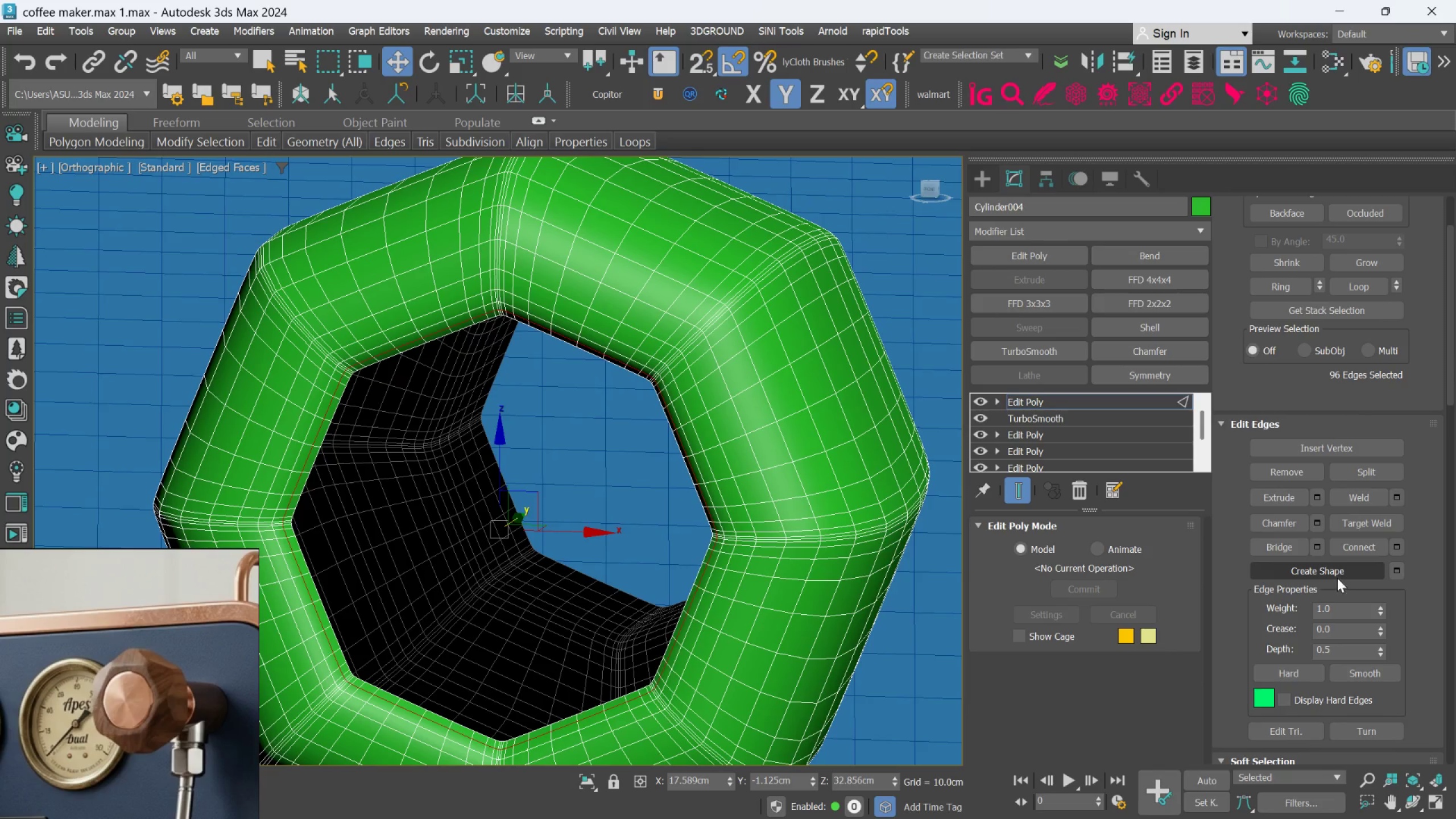 
left_click([1337, 578])
 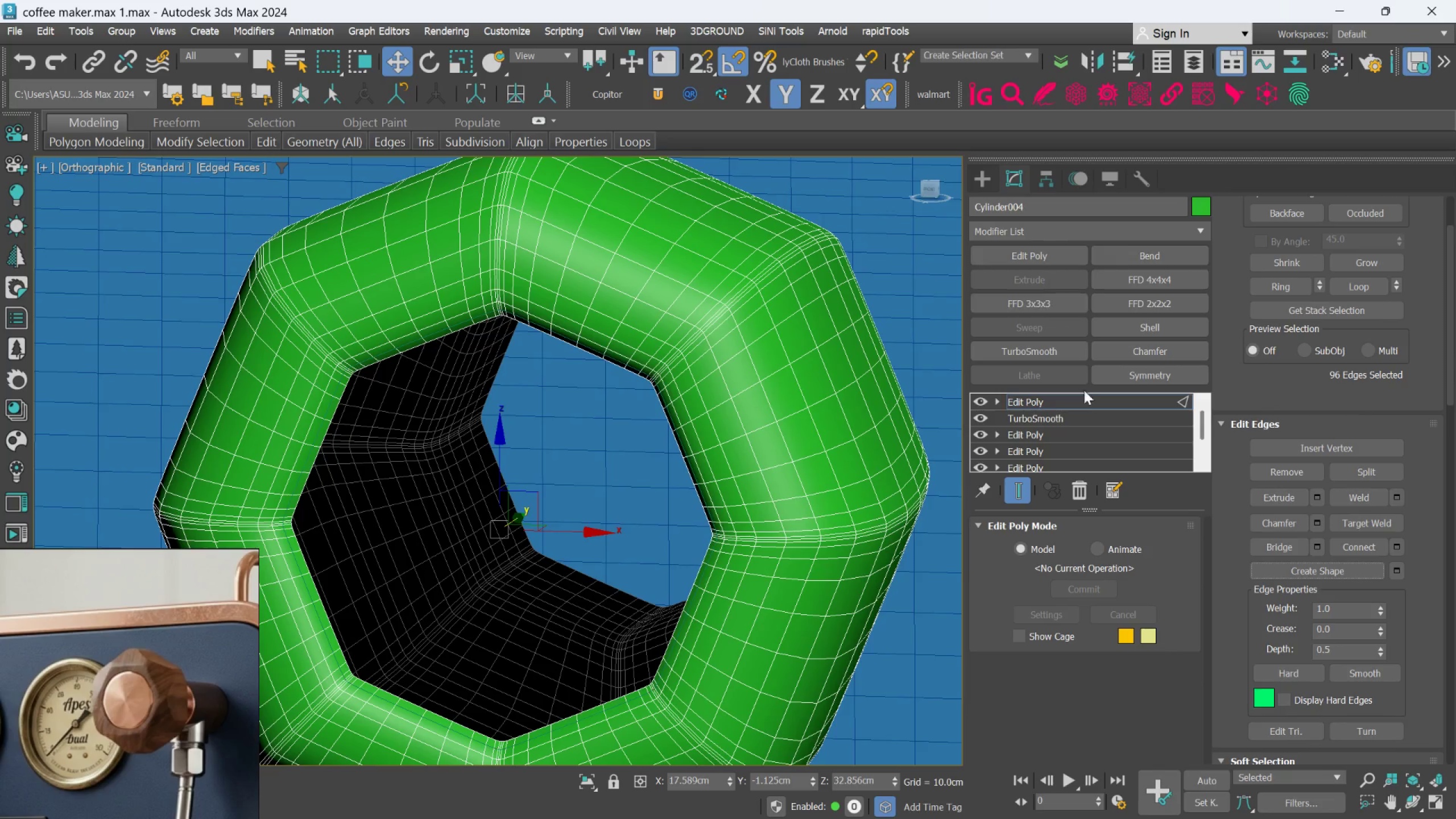 
left_click([1088, 487])
 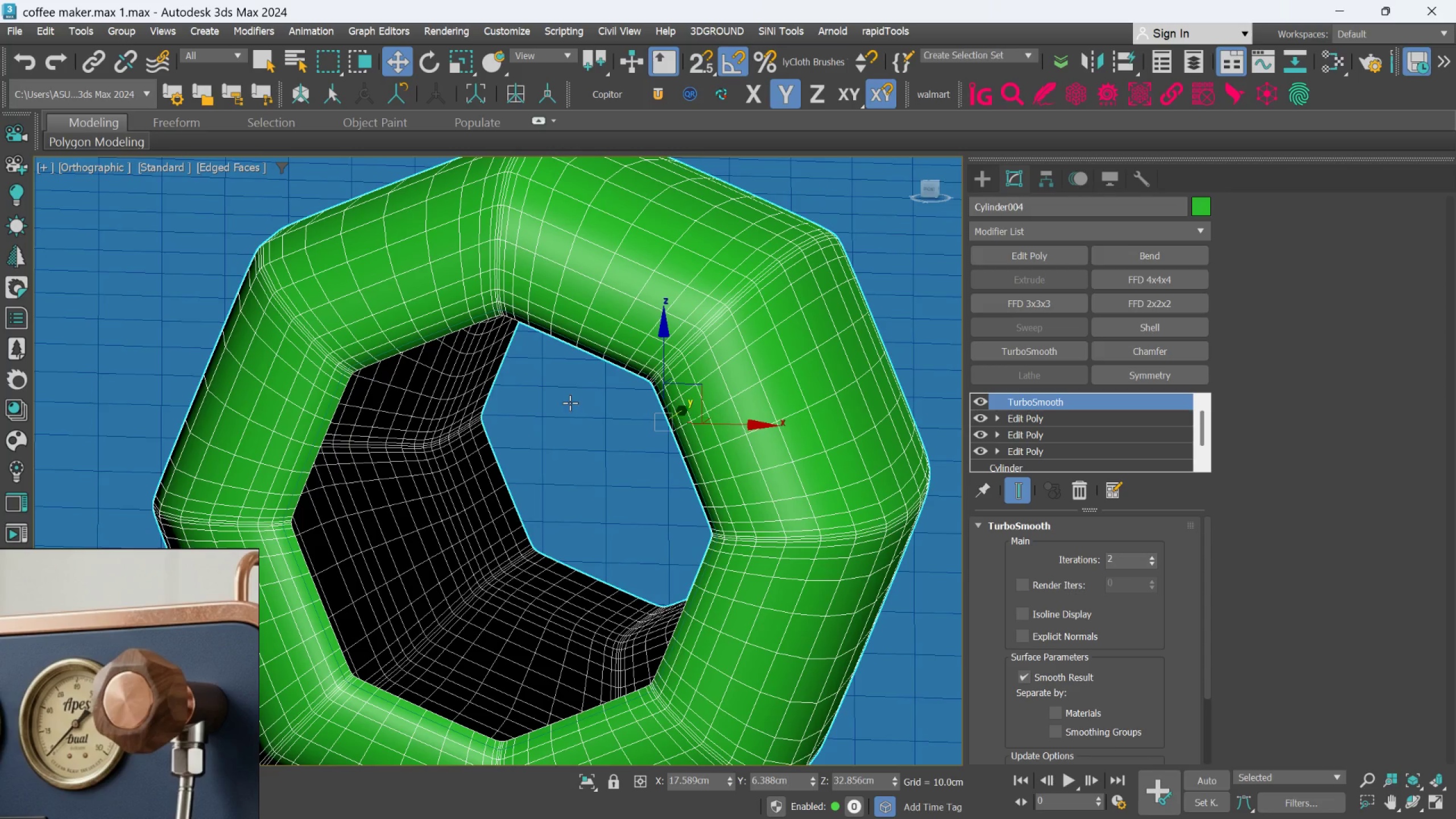 
scroll: coordinate [587, 379], scroll_direction: up, amount: 1.0
 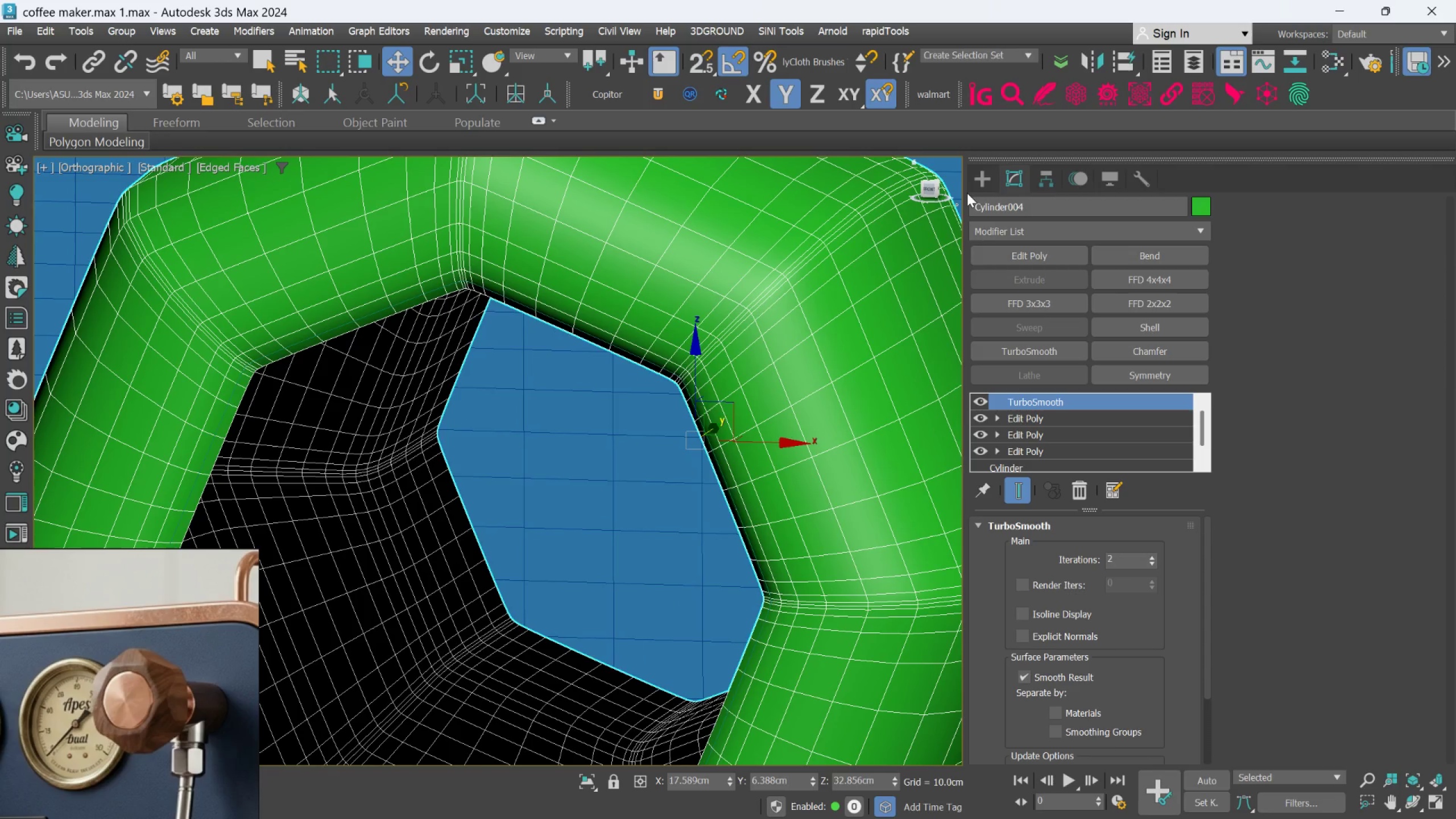 
left_click([970, 189])
 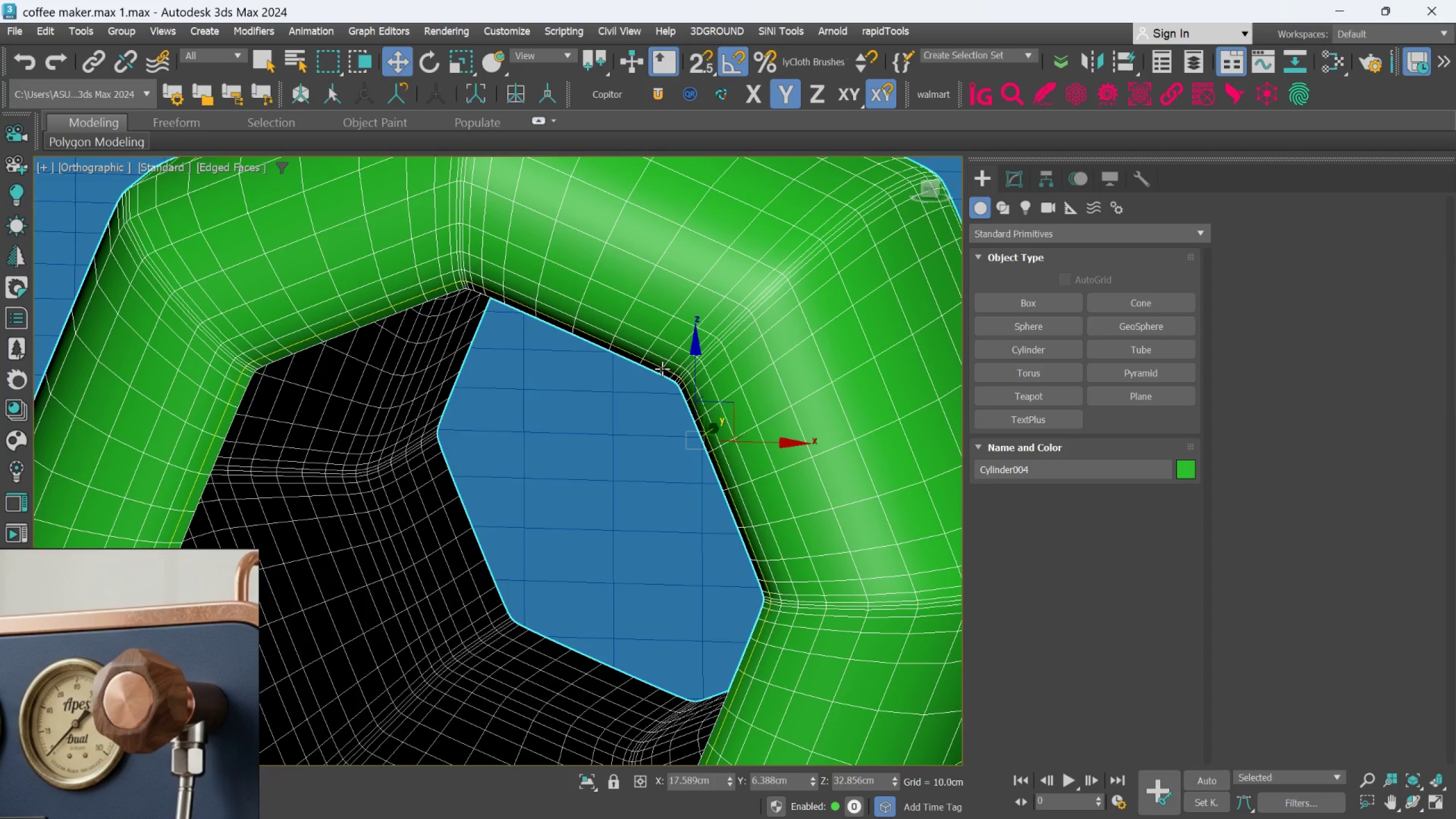 
left_click([661, 369])
 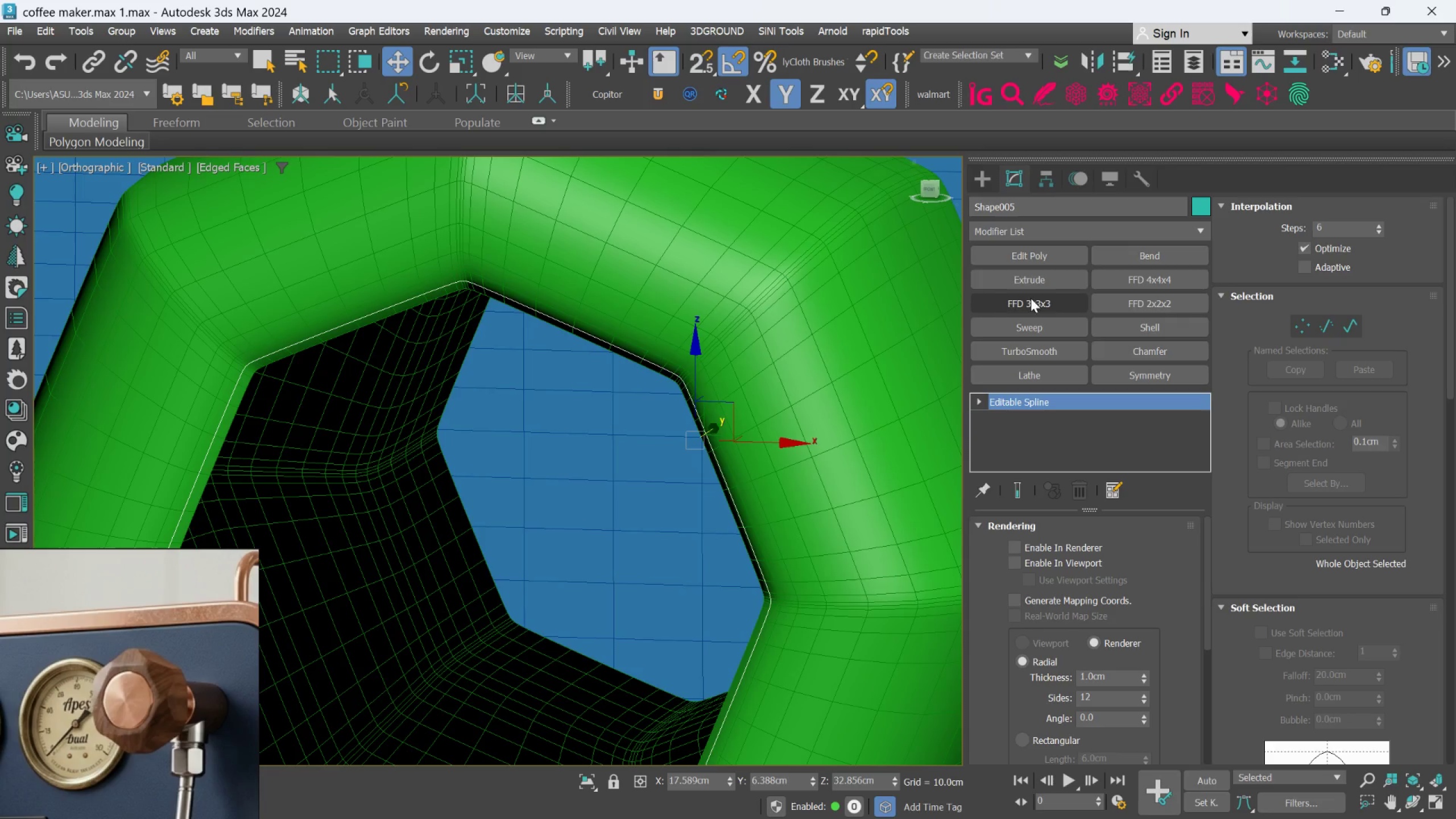 
left_click([1036, 256])
 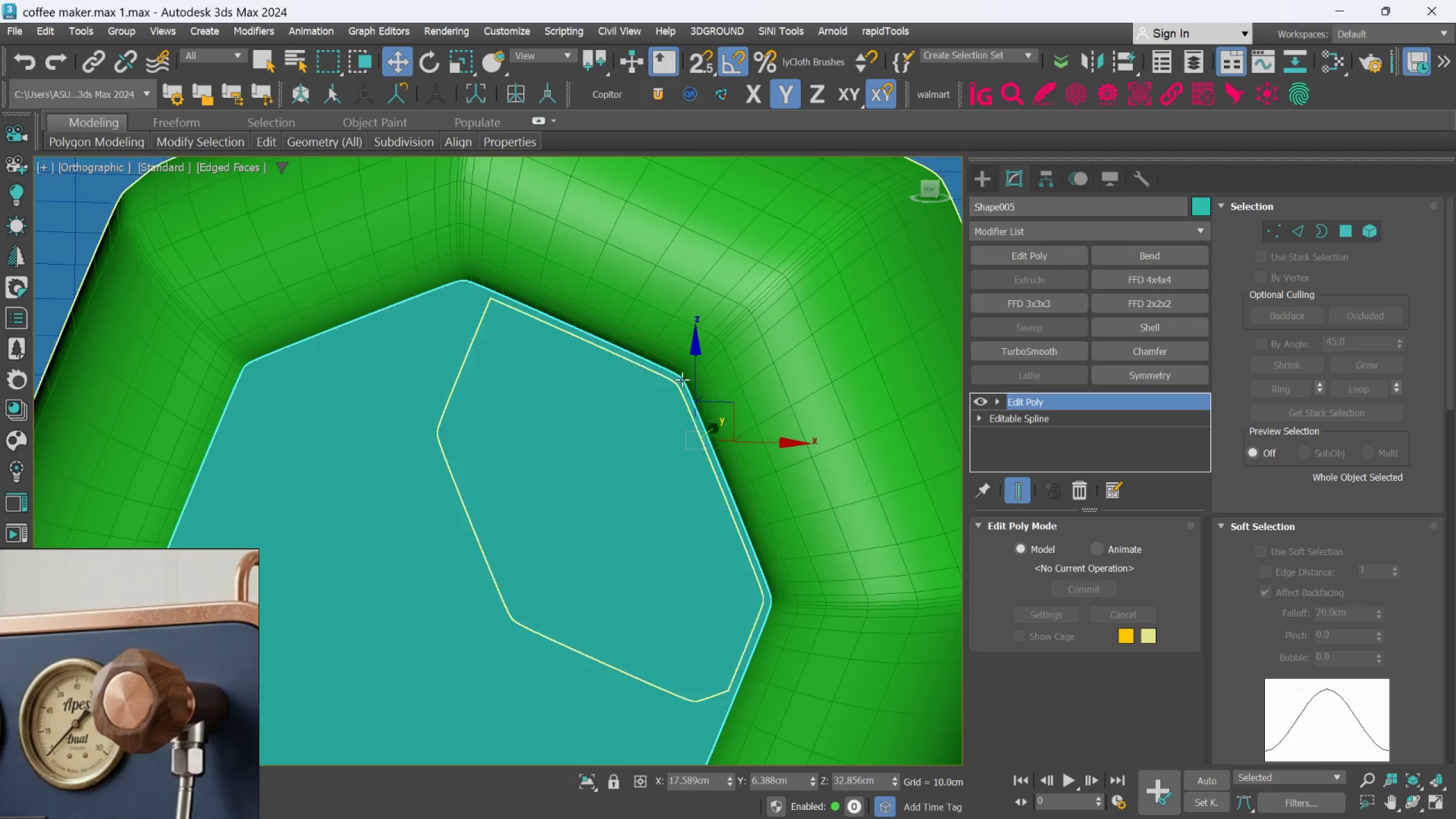 
scroll: coordinate [602, 412], scroll_direction: down, amount: 2.0
 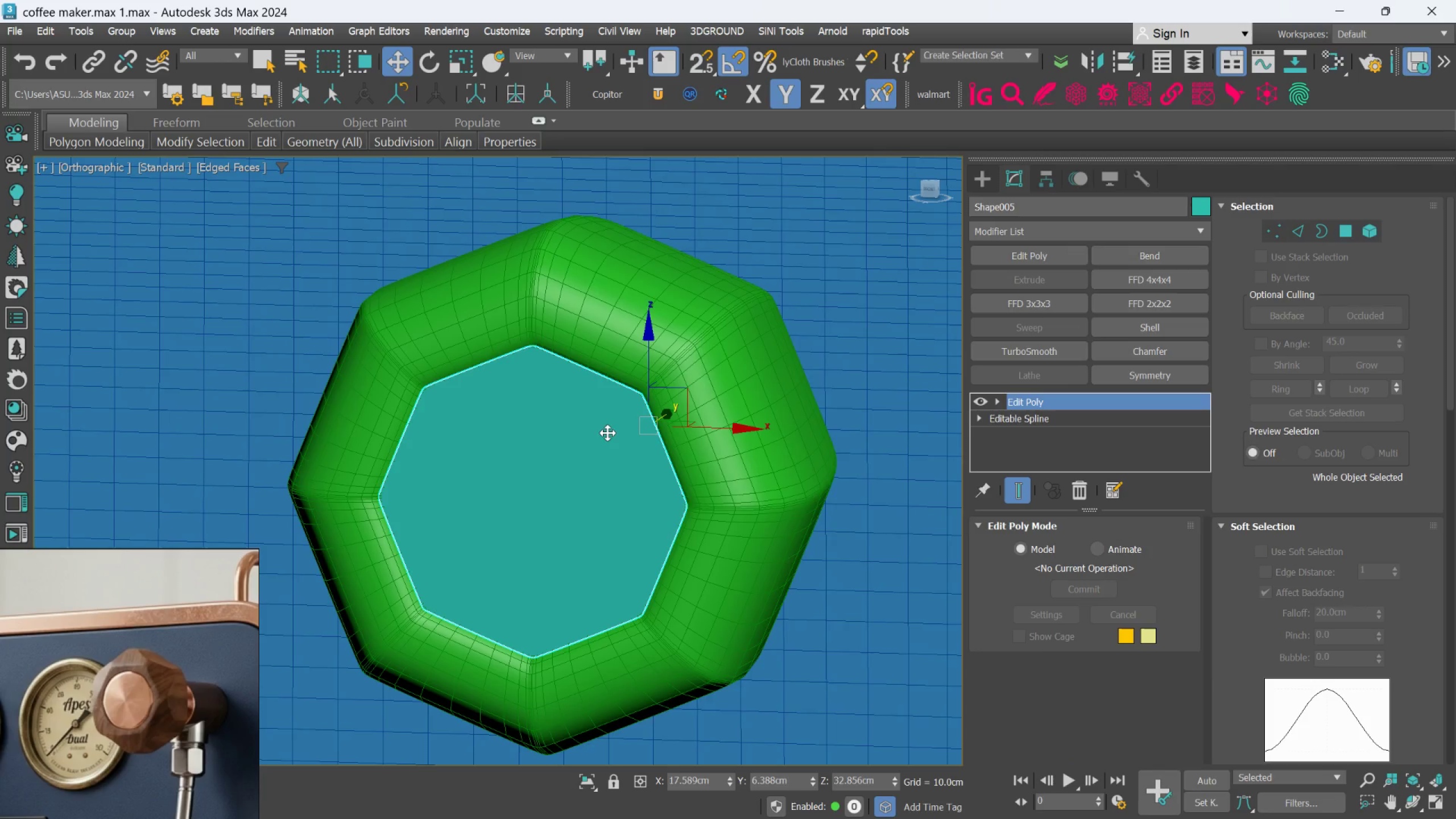 
hold_key(key=AltLeft, duration=0.77)
 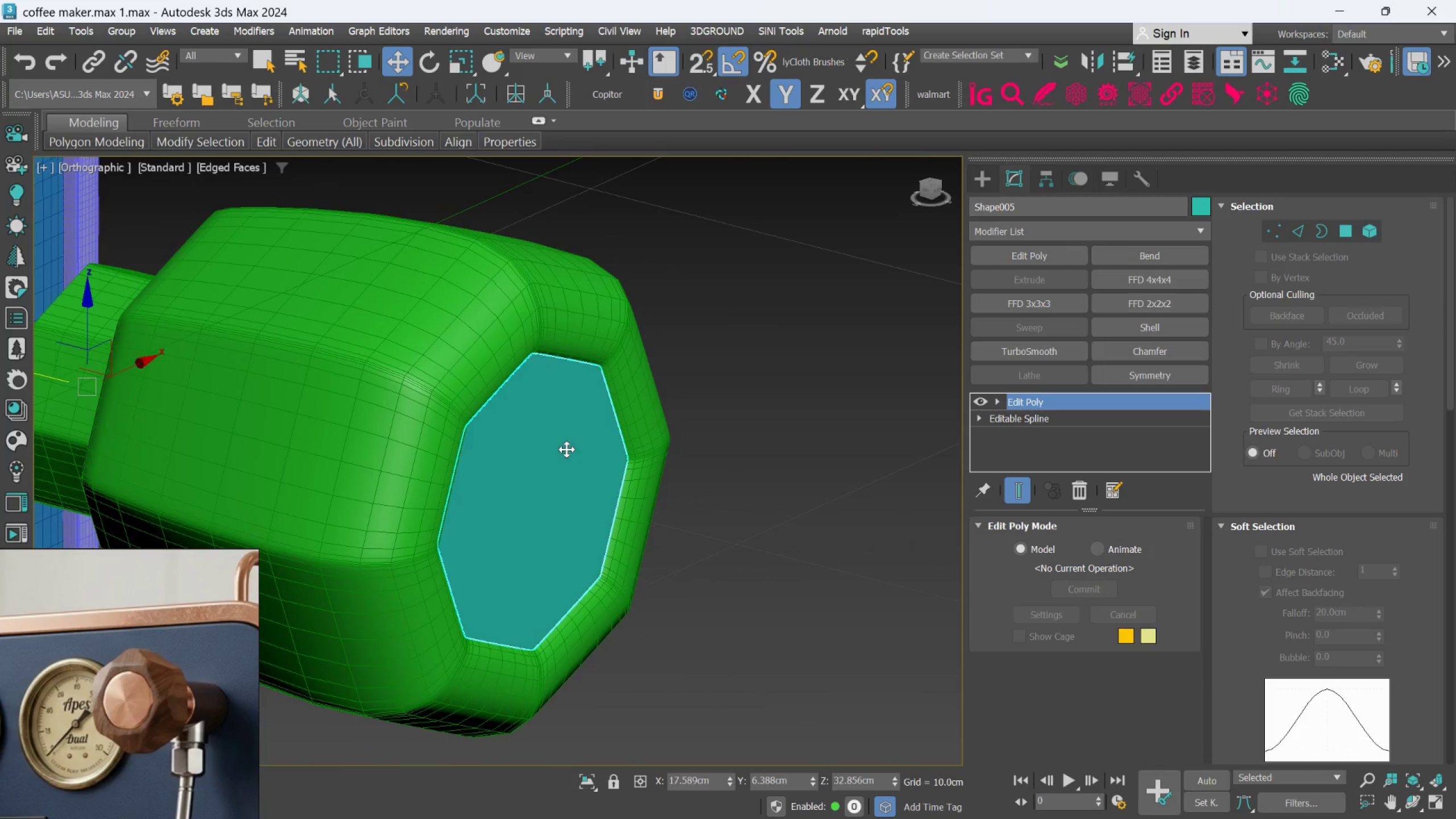 
scroll: coordinate [566, 449], scroll_direction: up, amount: 1.0
 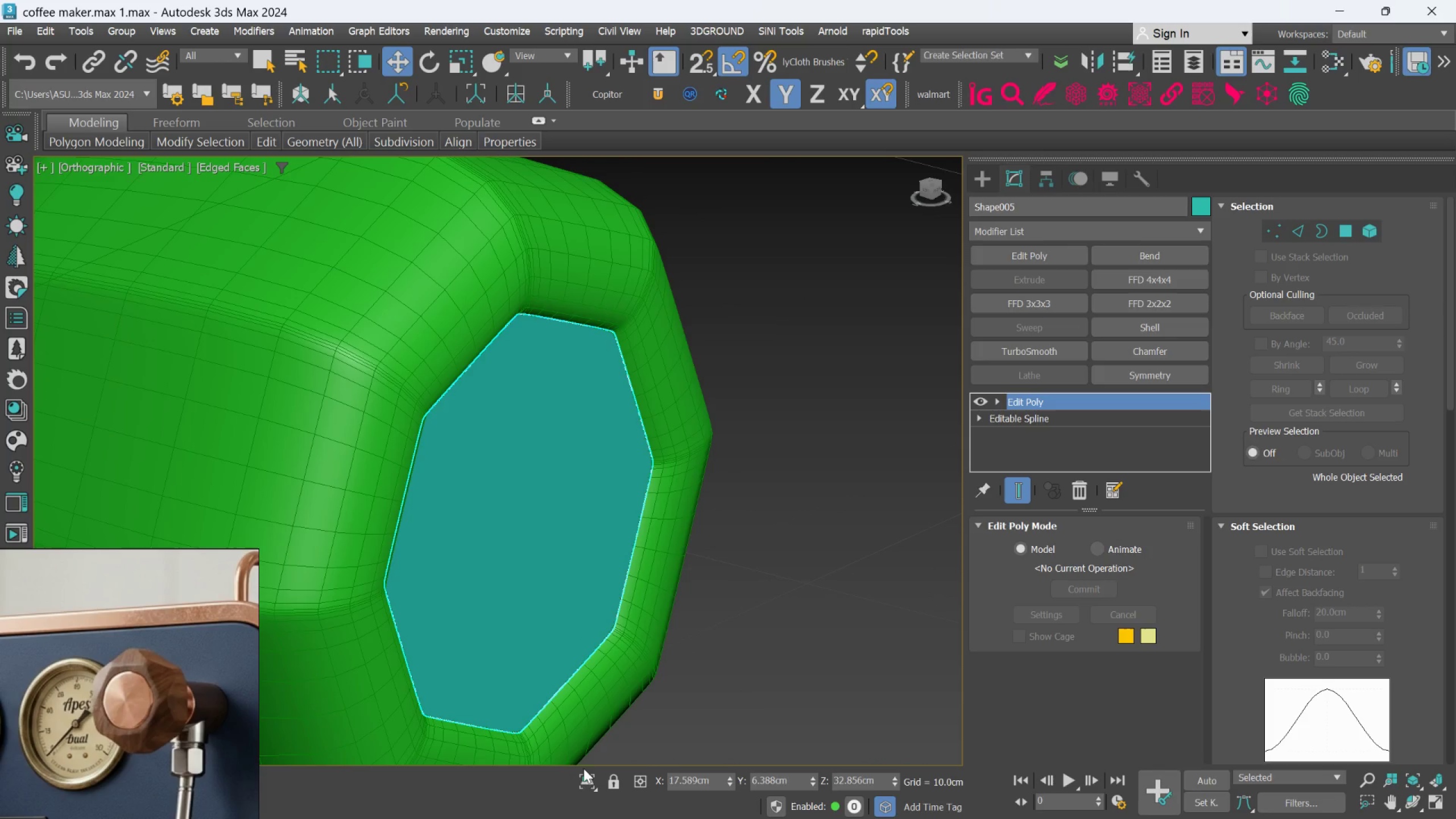 
mouse_move([576, 778])
 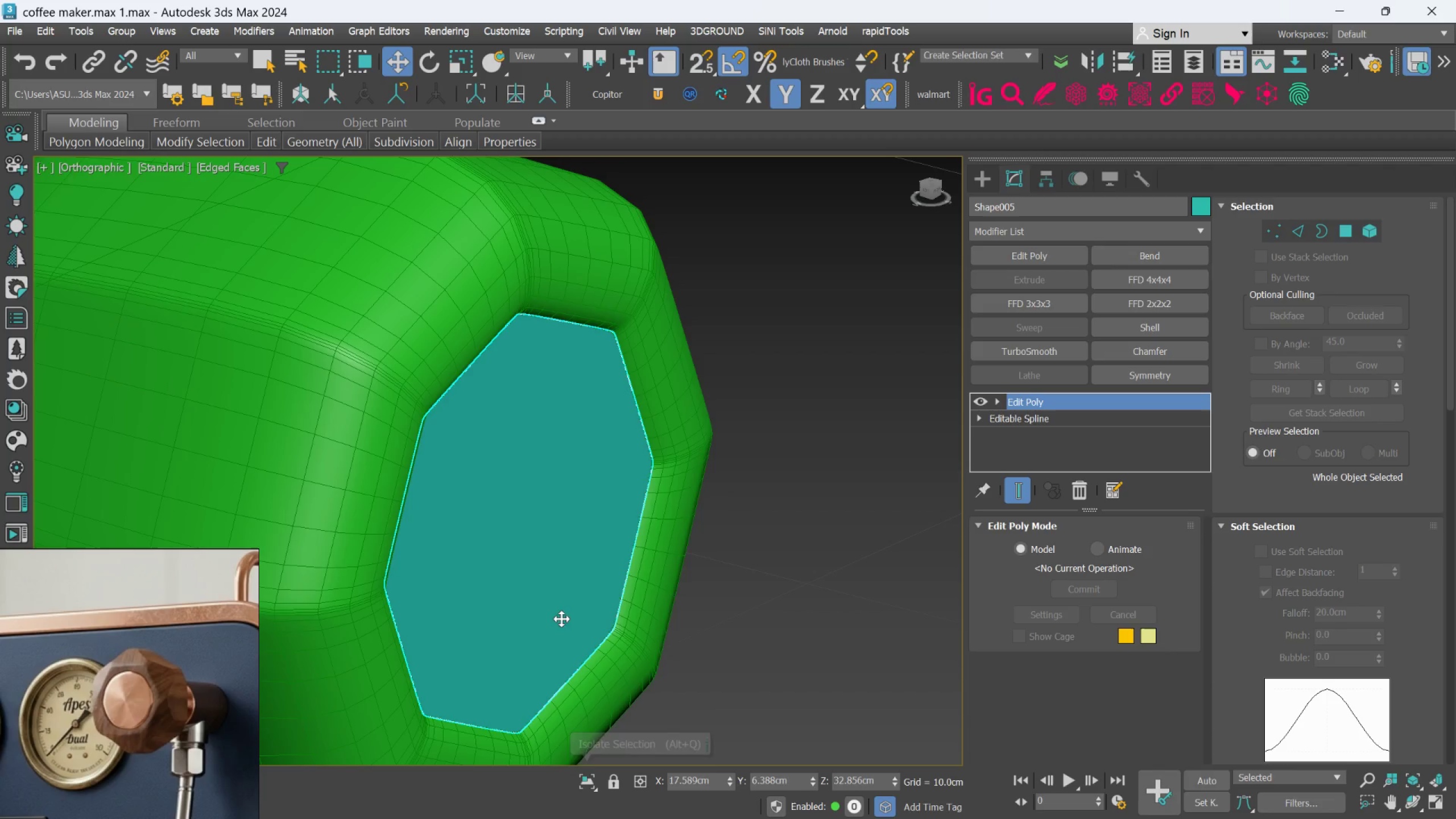 
hold_key(key=AltLeft, duration=0.47)
 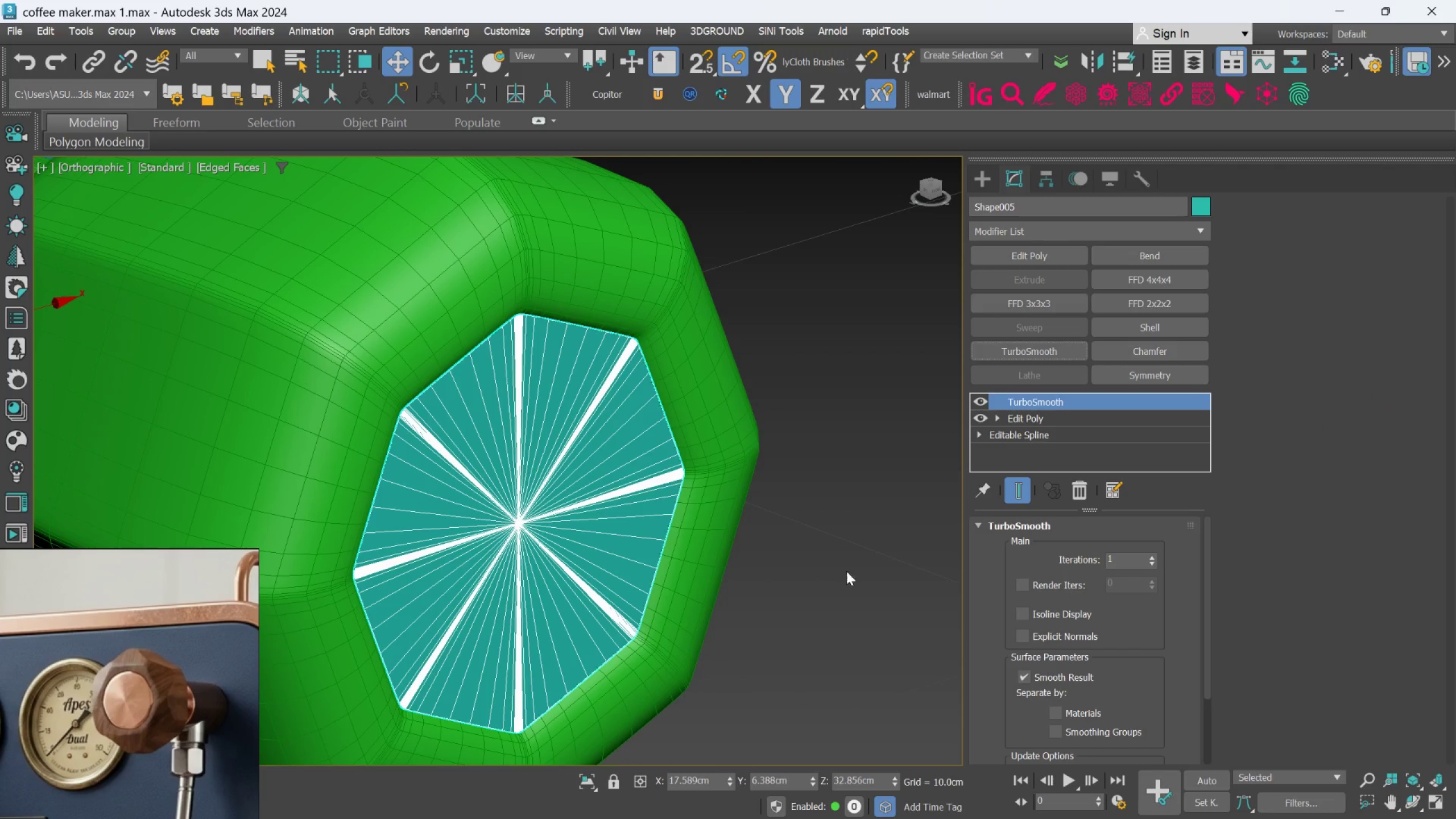 
left_click([1074, 493])
 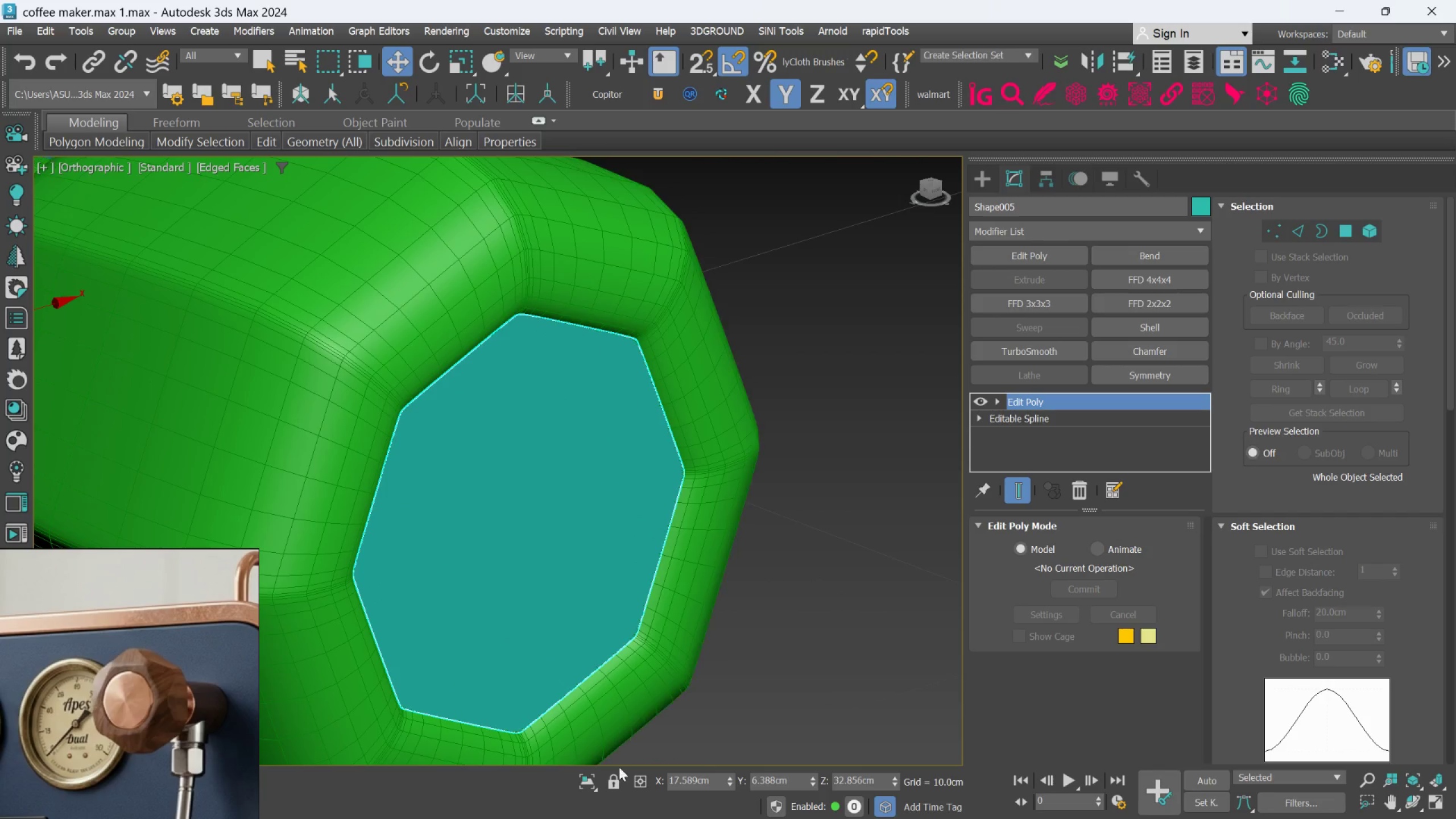 
left_click([593, 780])
 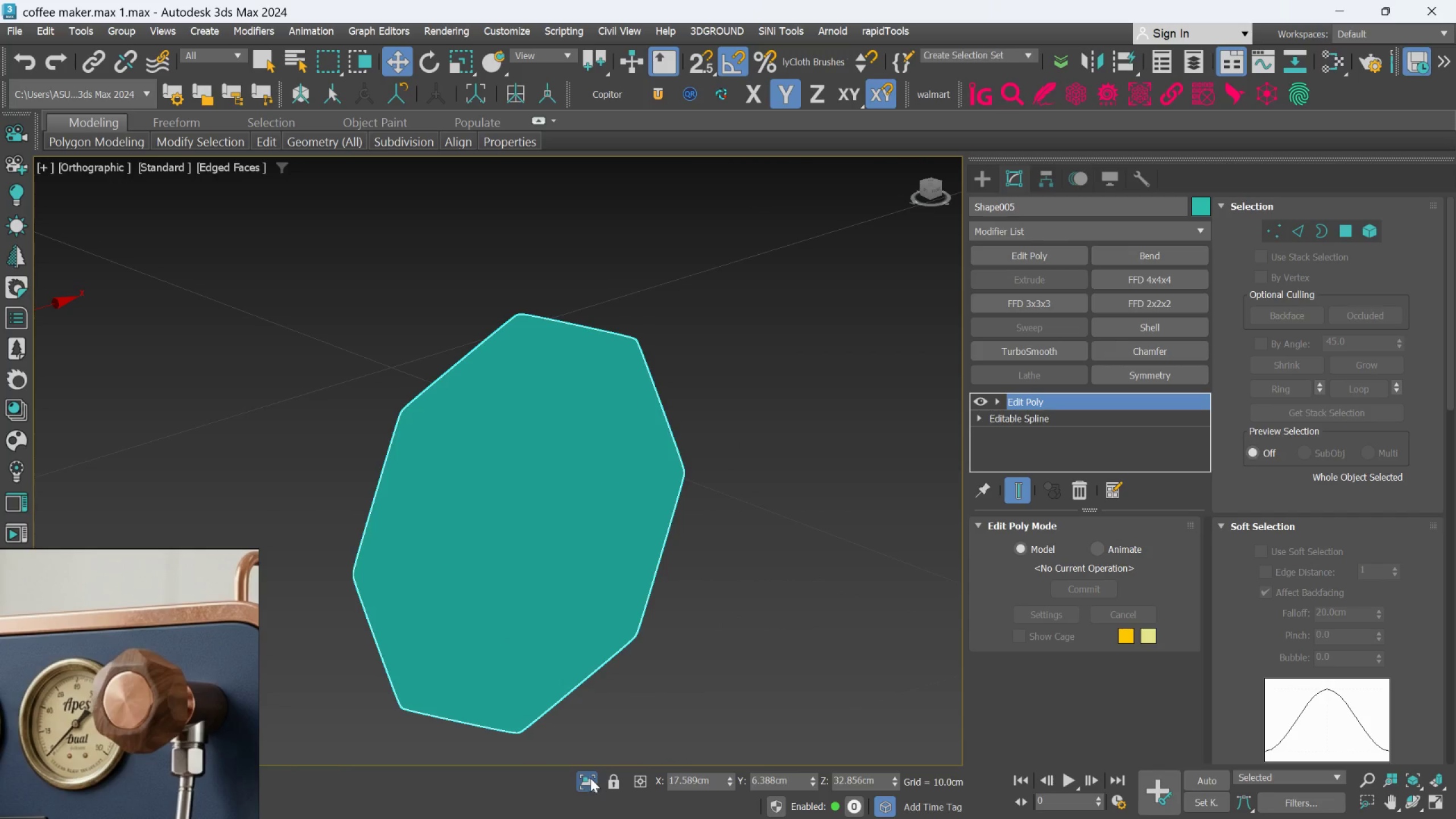 
key(F4)
 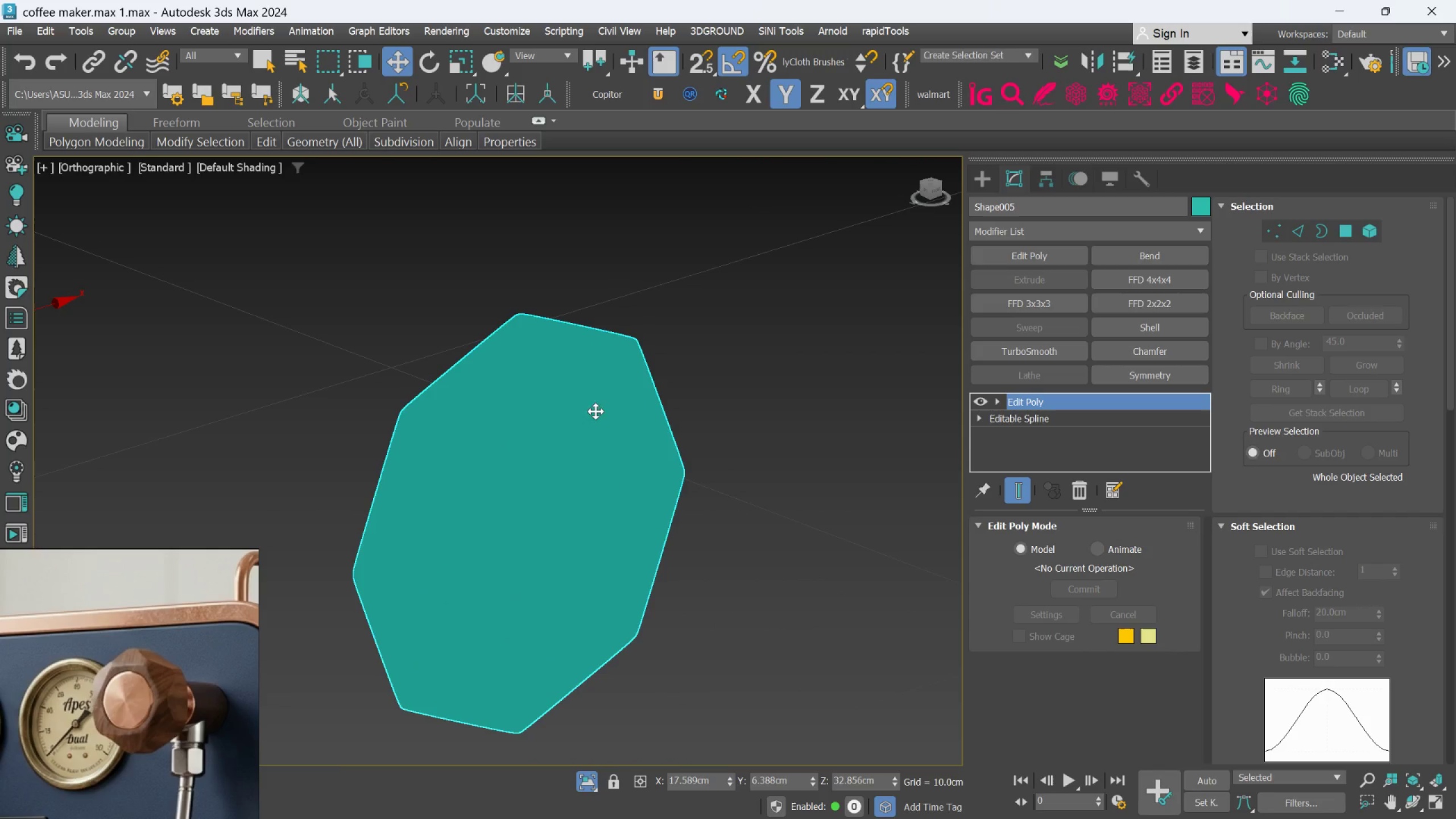 
scroll: coordinate [565, 411], scroll_direction: down, amount: 2.0
 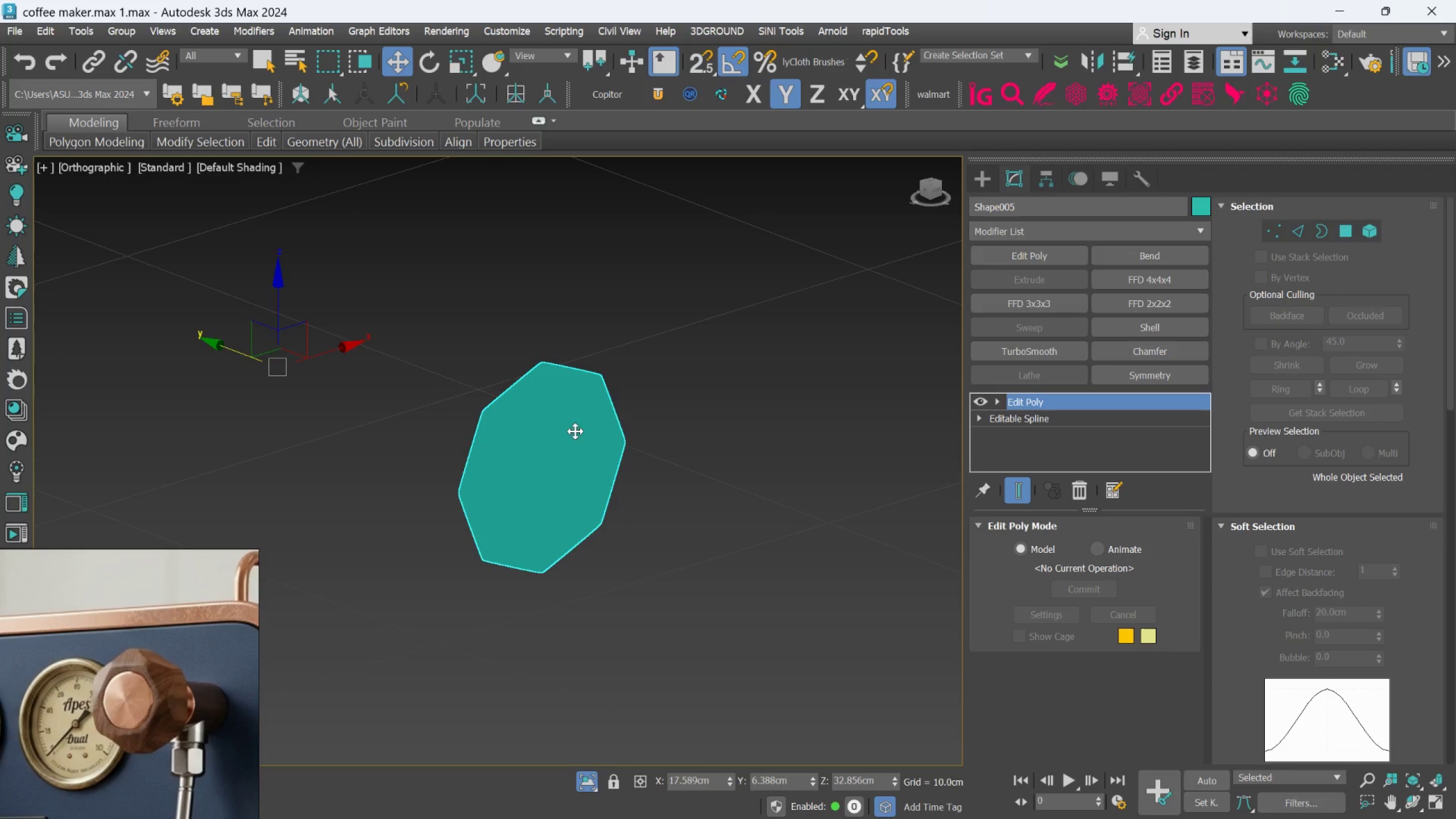 
hold_key(key=AltLeft, duration=0.39)
 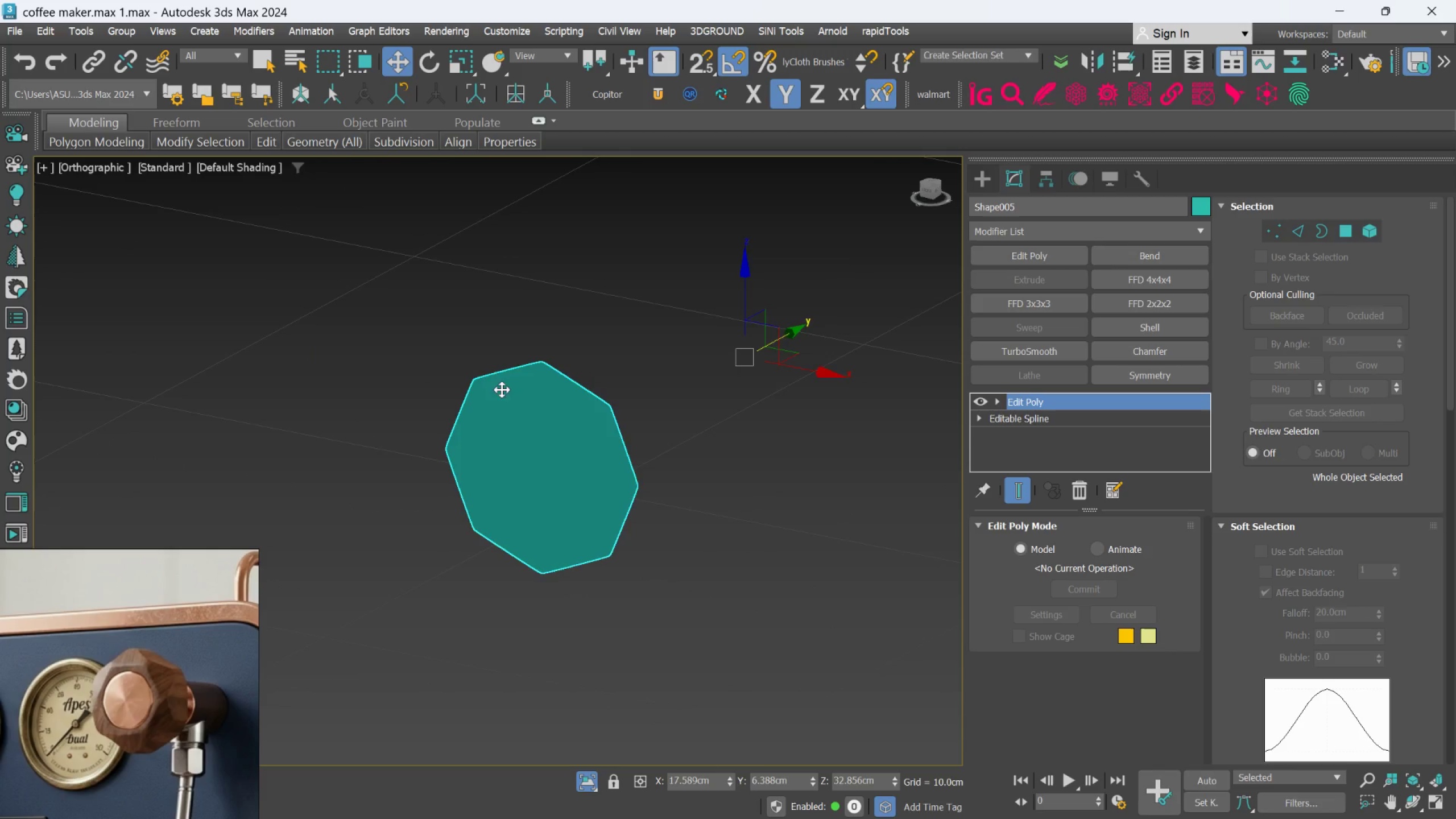 
scroll: coordinate [563, 370], scroll_direction: up, amount: 5.0
 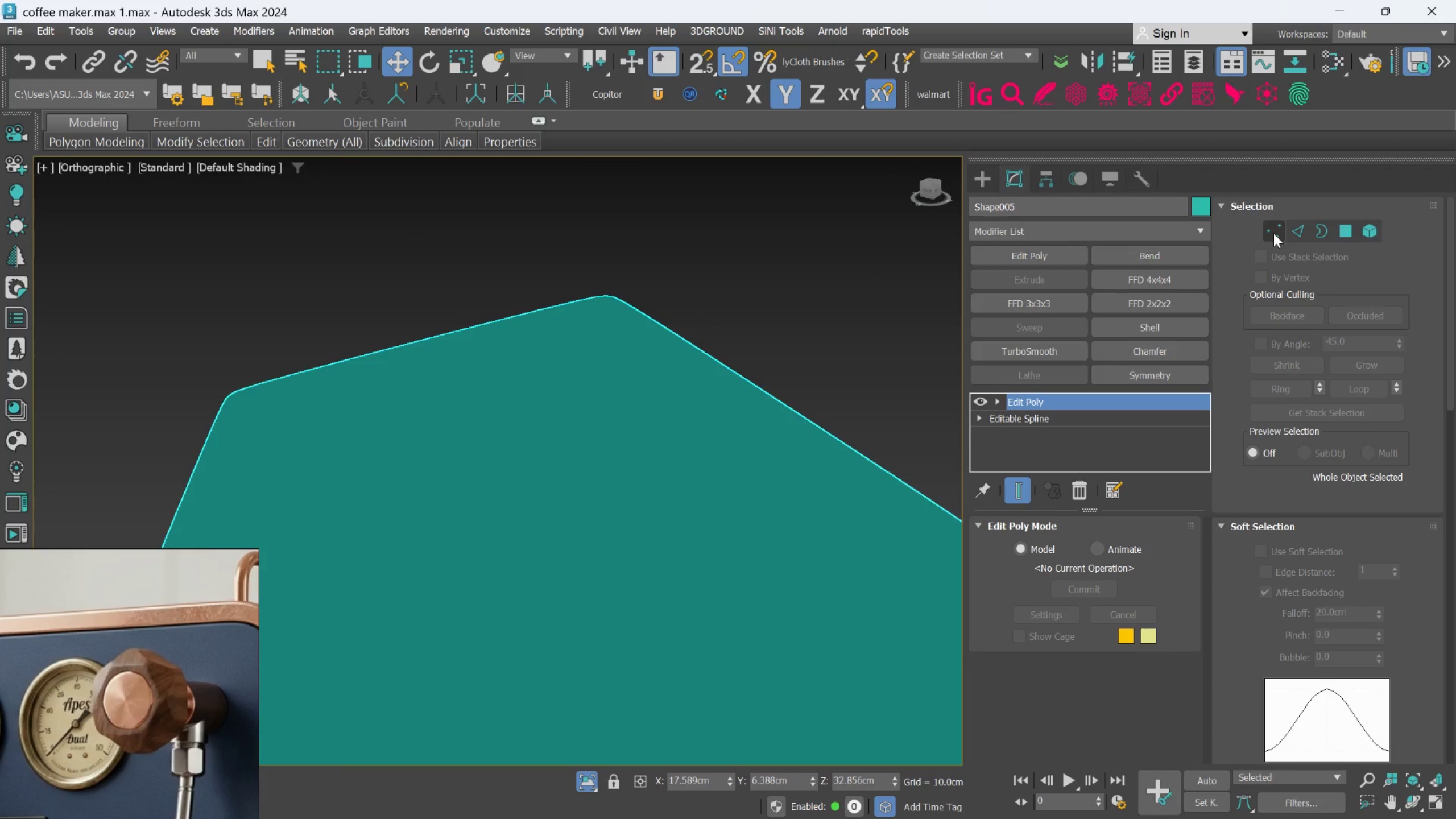 
left_click([1273, 233])
 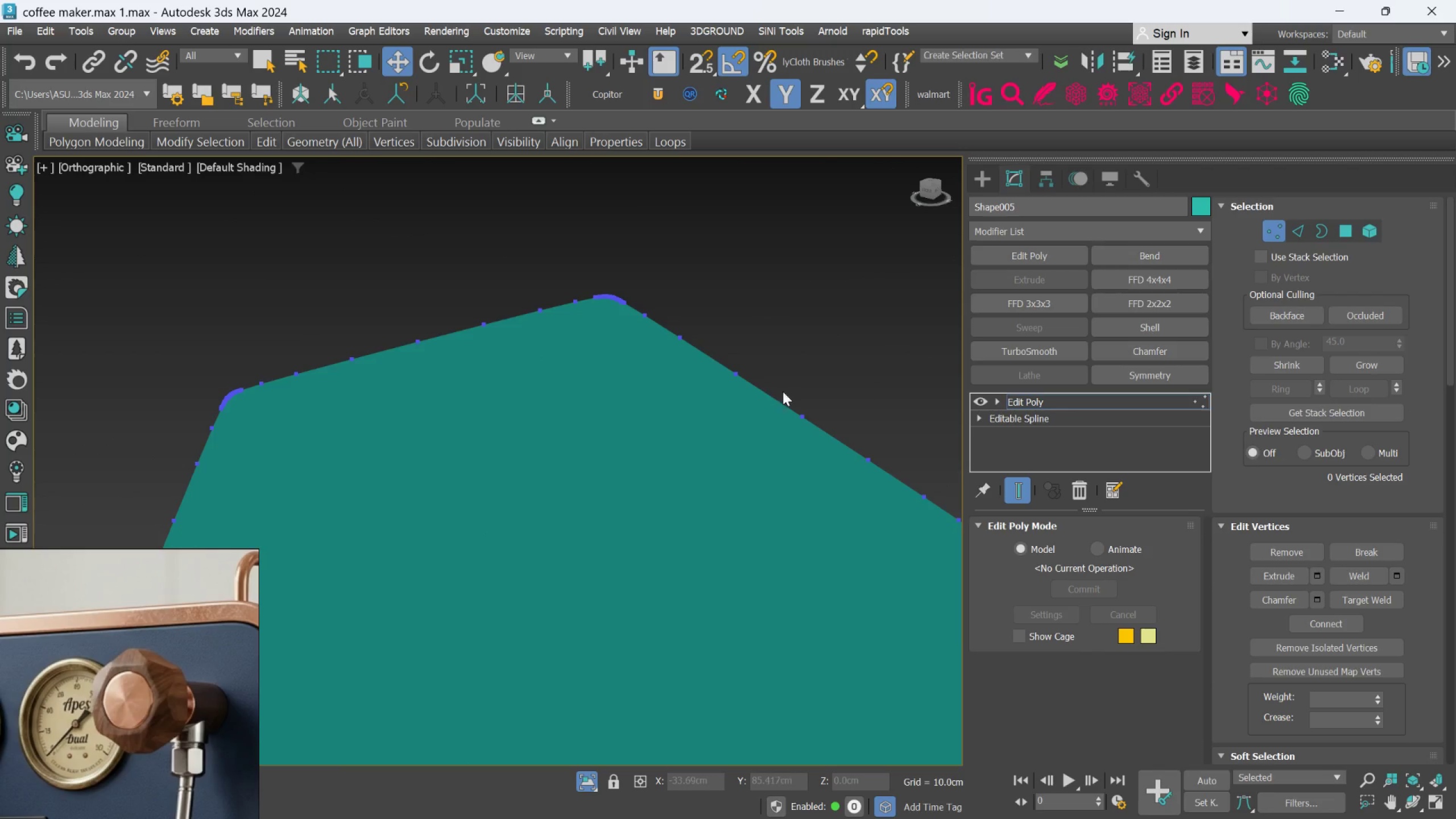 
hold_key(key=AltLeft, duration=0.77)
 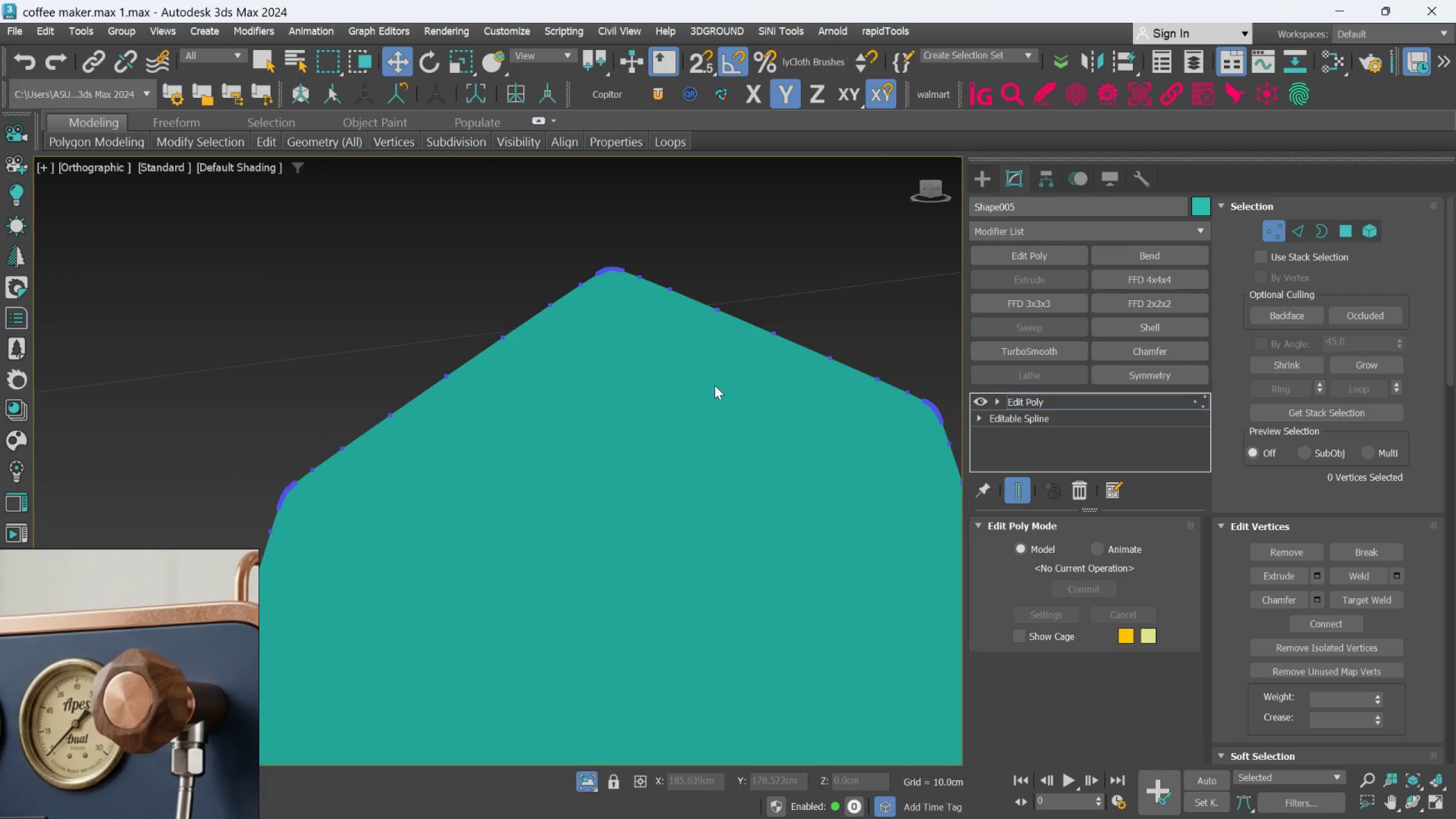 
hold_key(key=AltLeft, duration=0.41)
 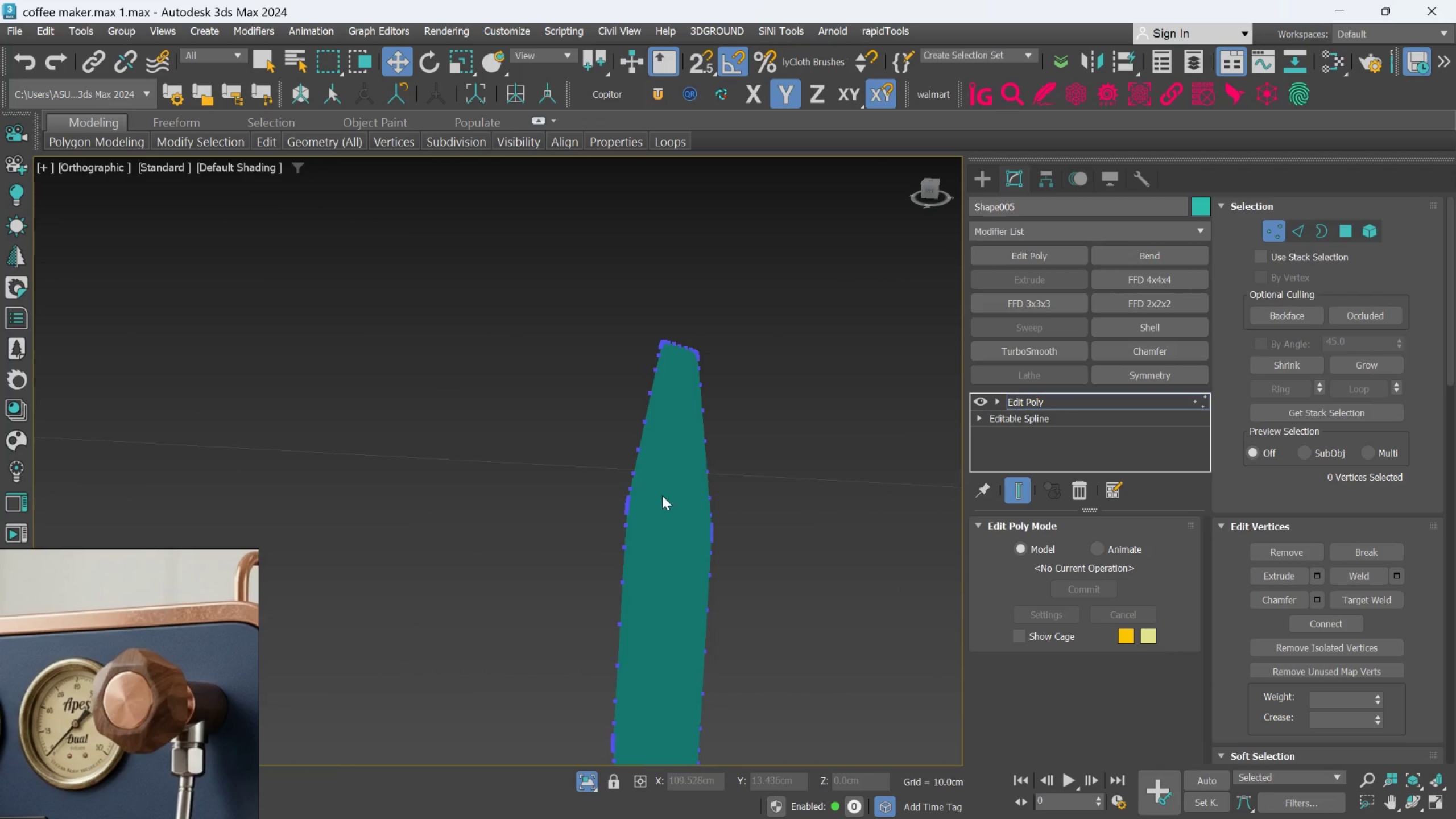 
scroll: coordinate [714, 385], scroll_direction: down, amount: 2.0
 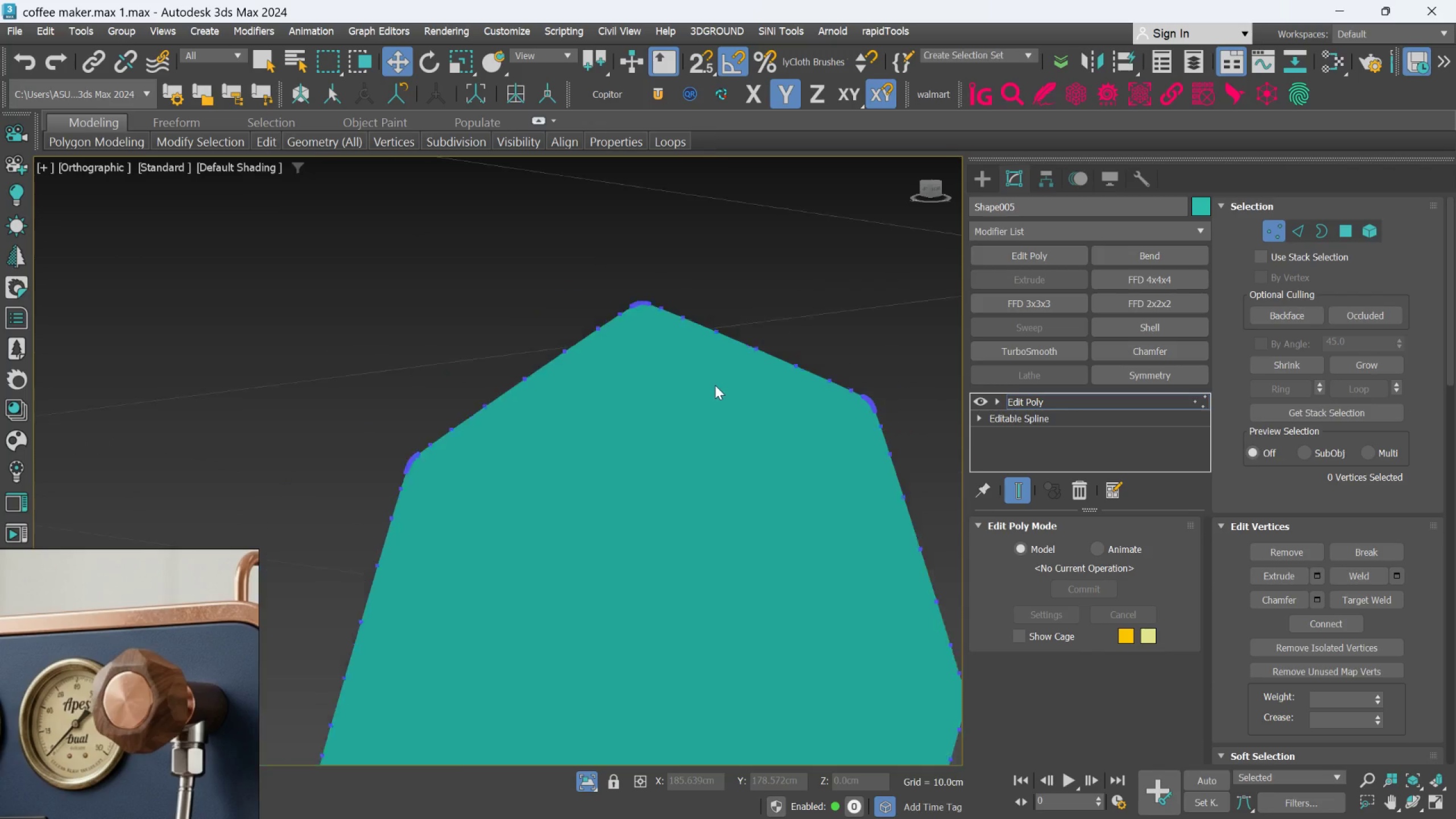 
hold_key(key=AltLeft, duration=0.54)
 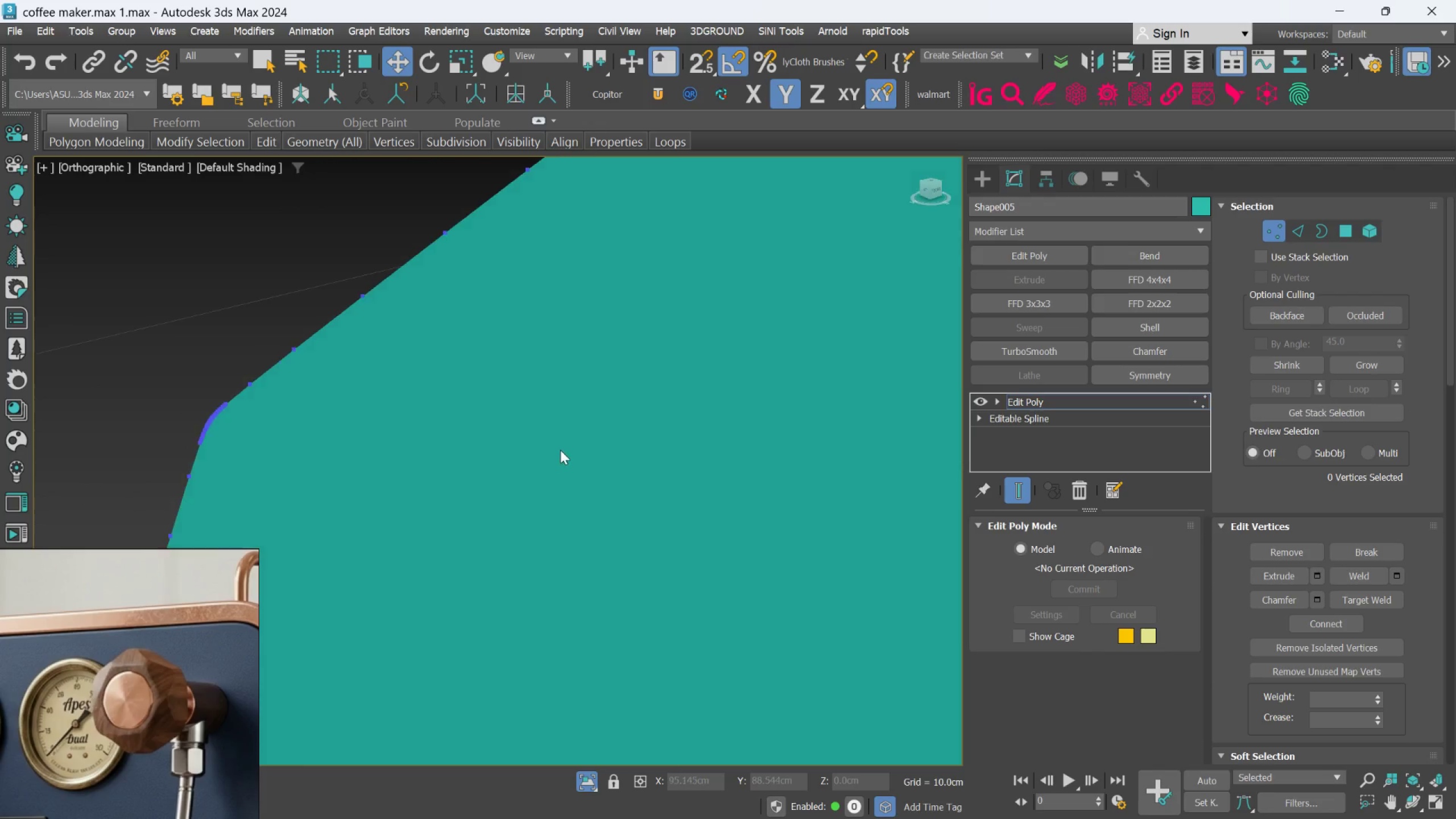 
scroll: coordinate [606, 474], scroll_direction: up, amount: 3.0
 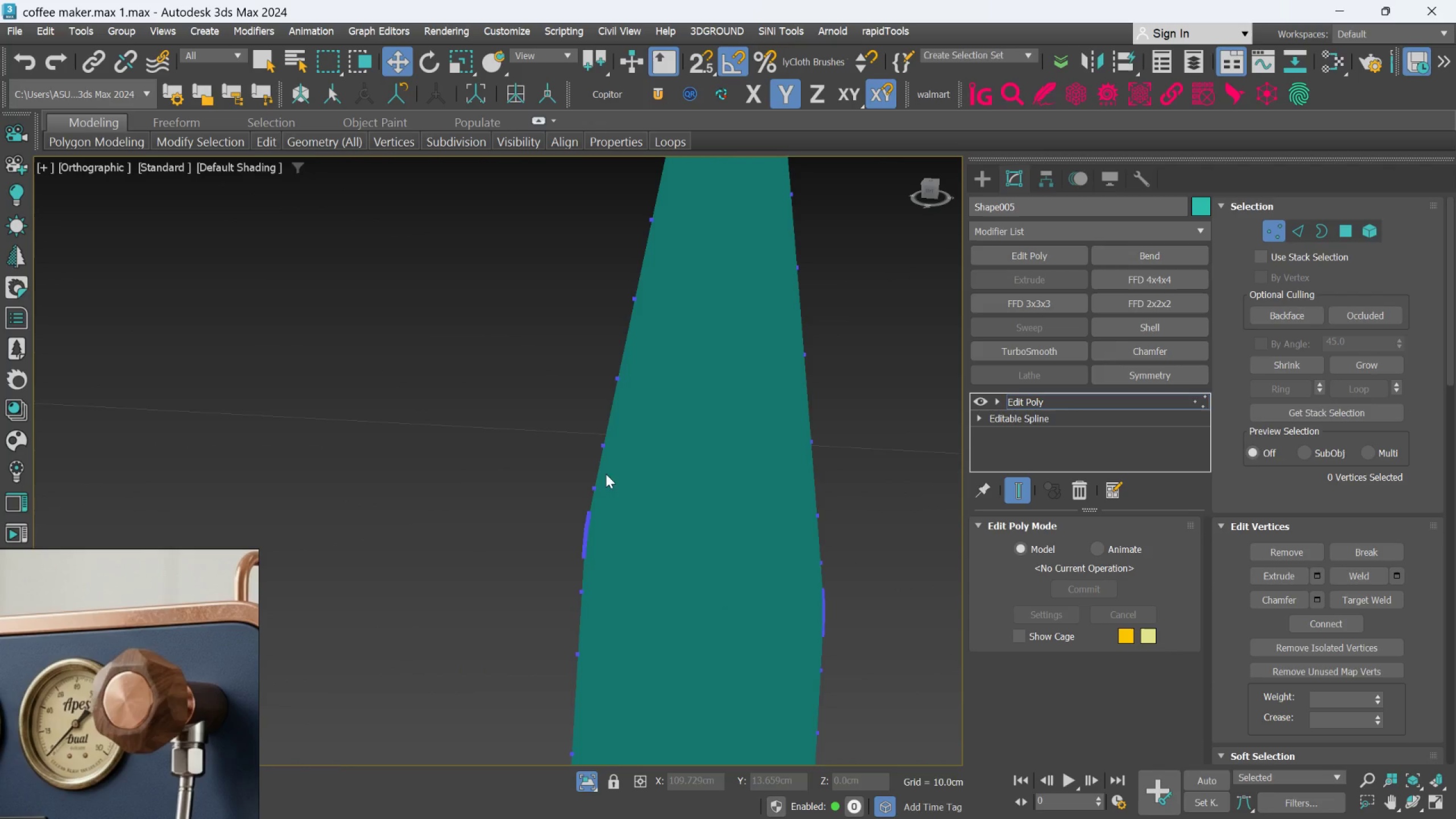 
hold_key(key=AltLeft, duration=0.31)
 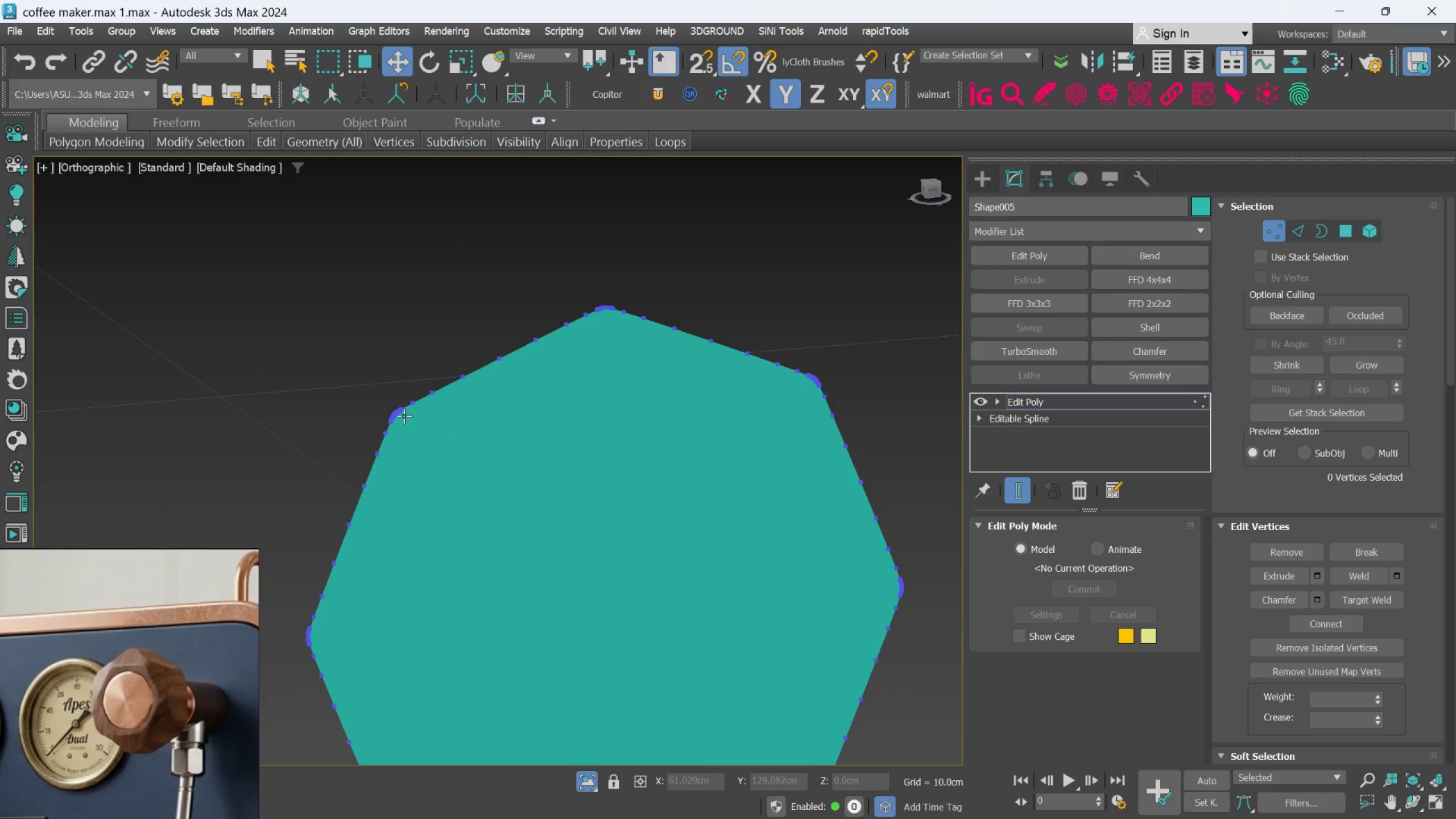 
scroll: coordinate [561, 449], scroll_direction: down, amount: 3.0
 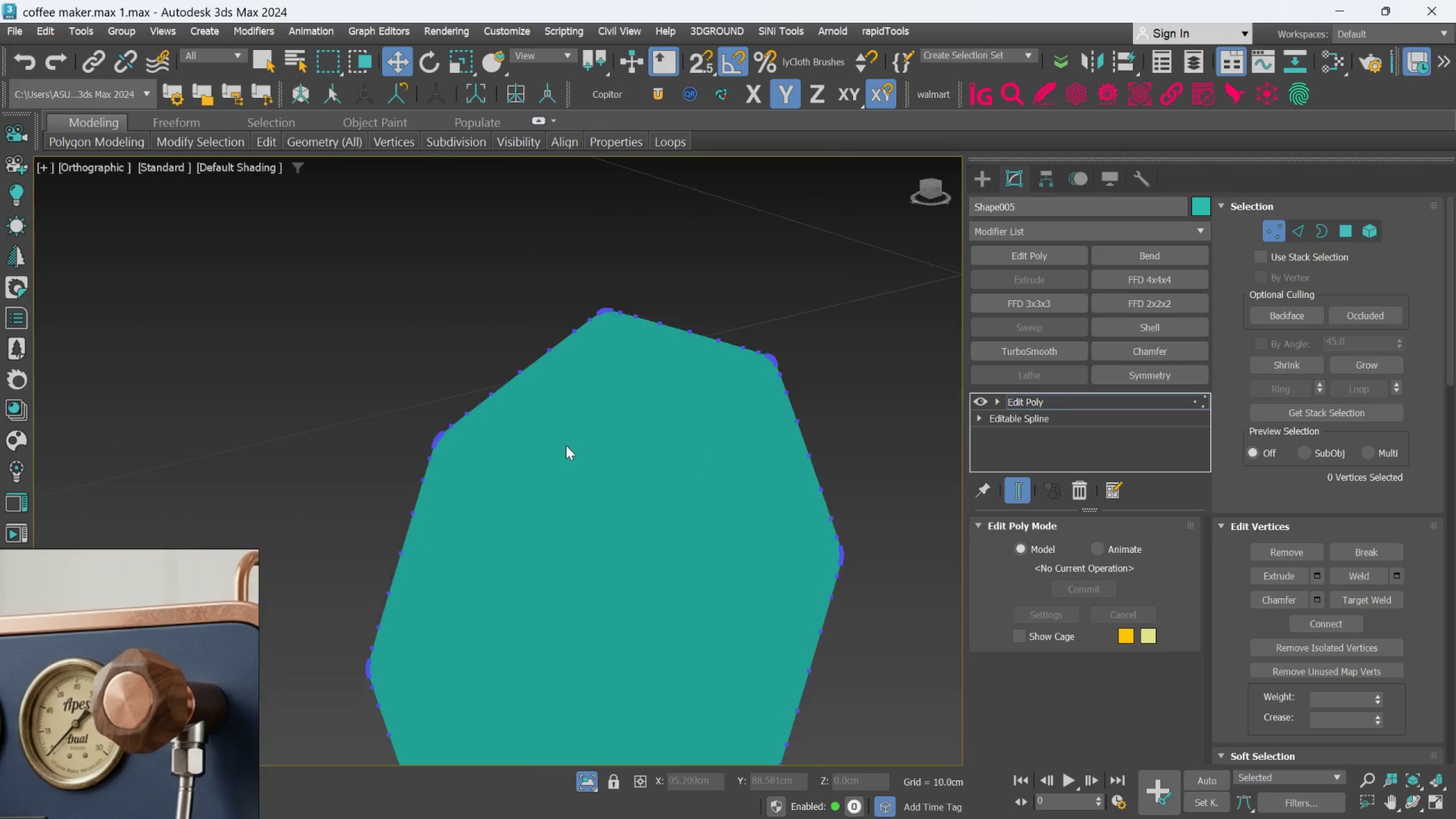 
hold_key(key=AltLeft, duration=0.57)
 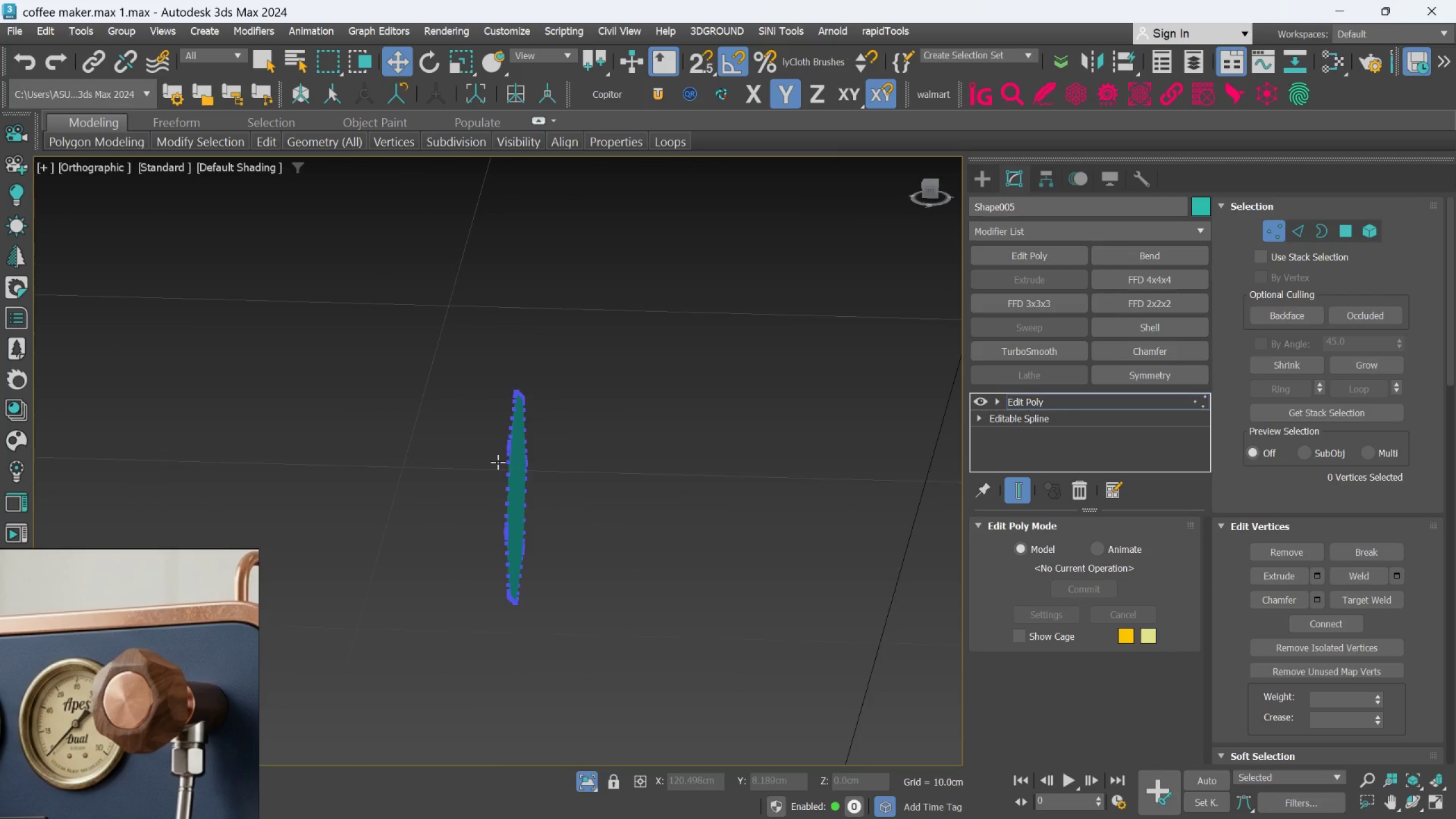 
scroll: coordinate [471, 443], scroll_direction: down, amount: 3.0
 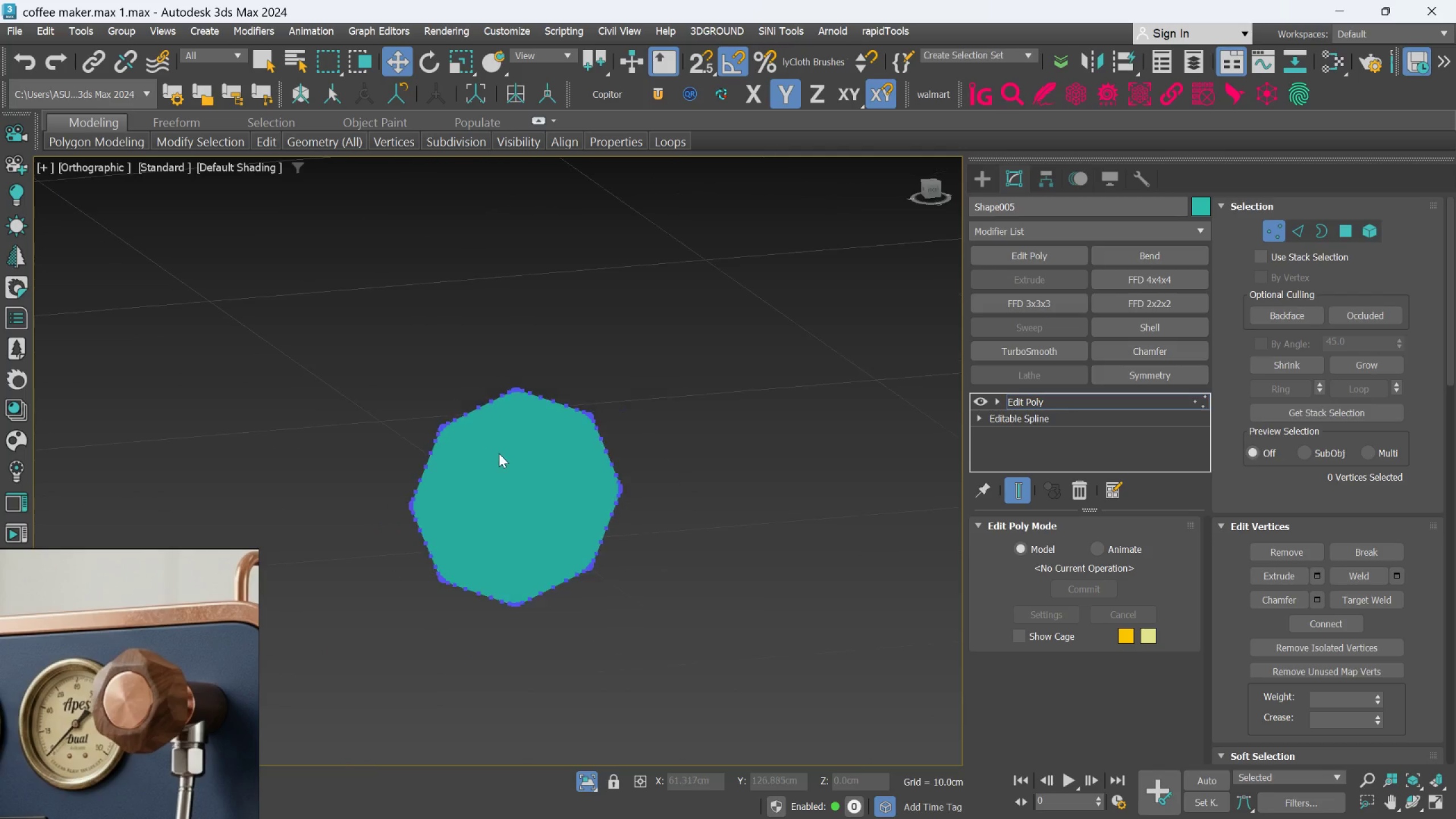 
hold_key(key=AltLeft, duration=0.31)
 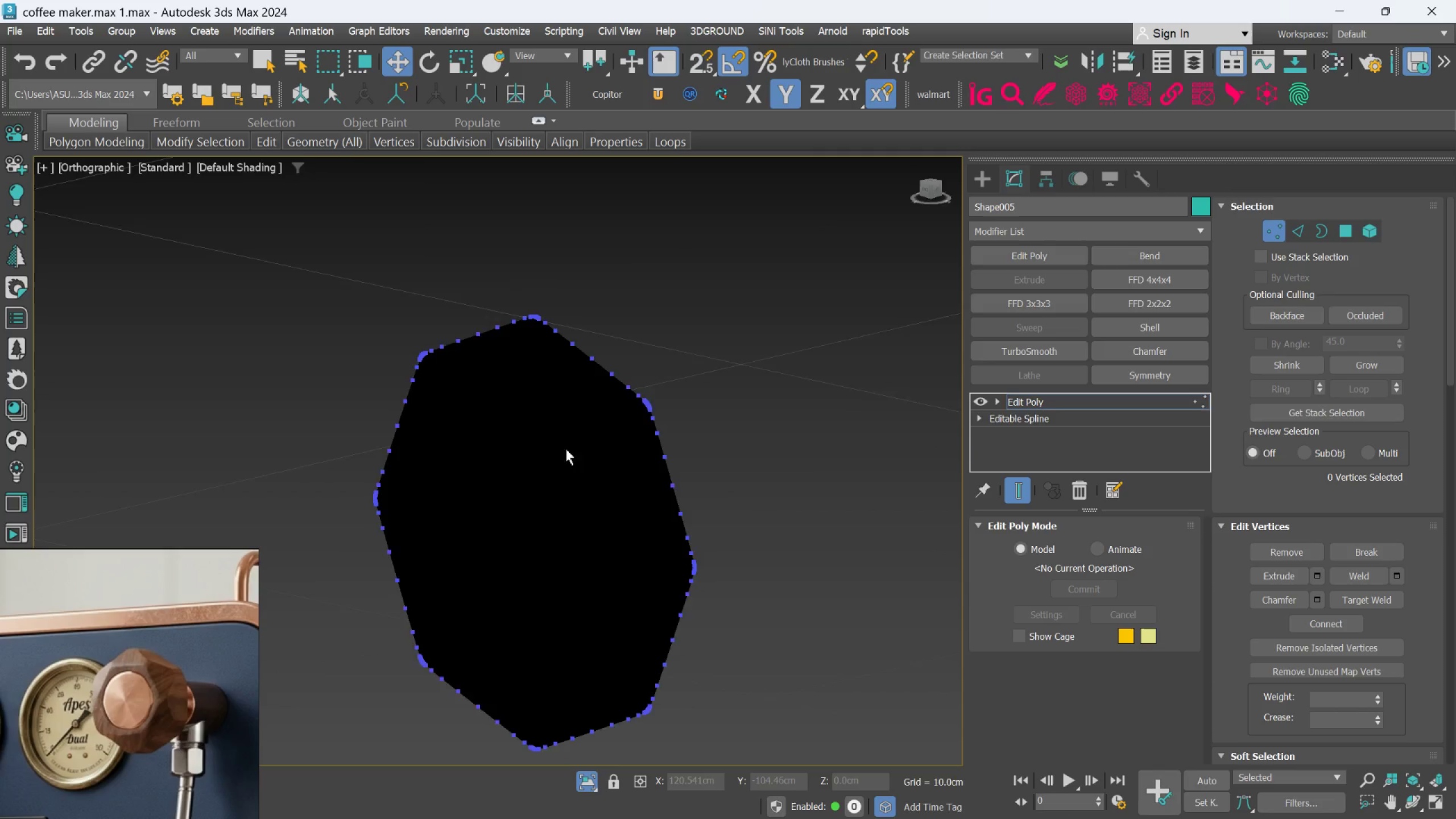 
scroll: coordinate [497, 462], scroll_direction: up, amount: 2.0
 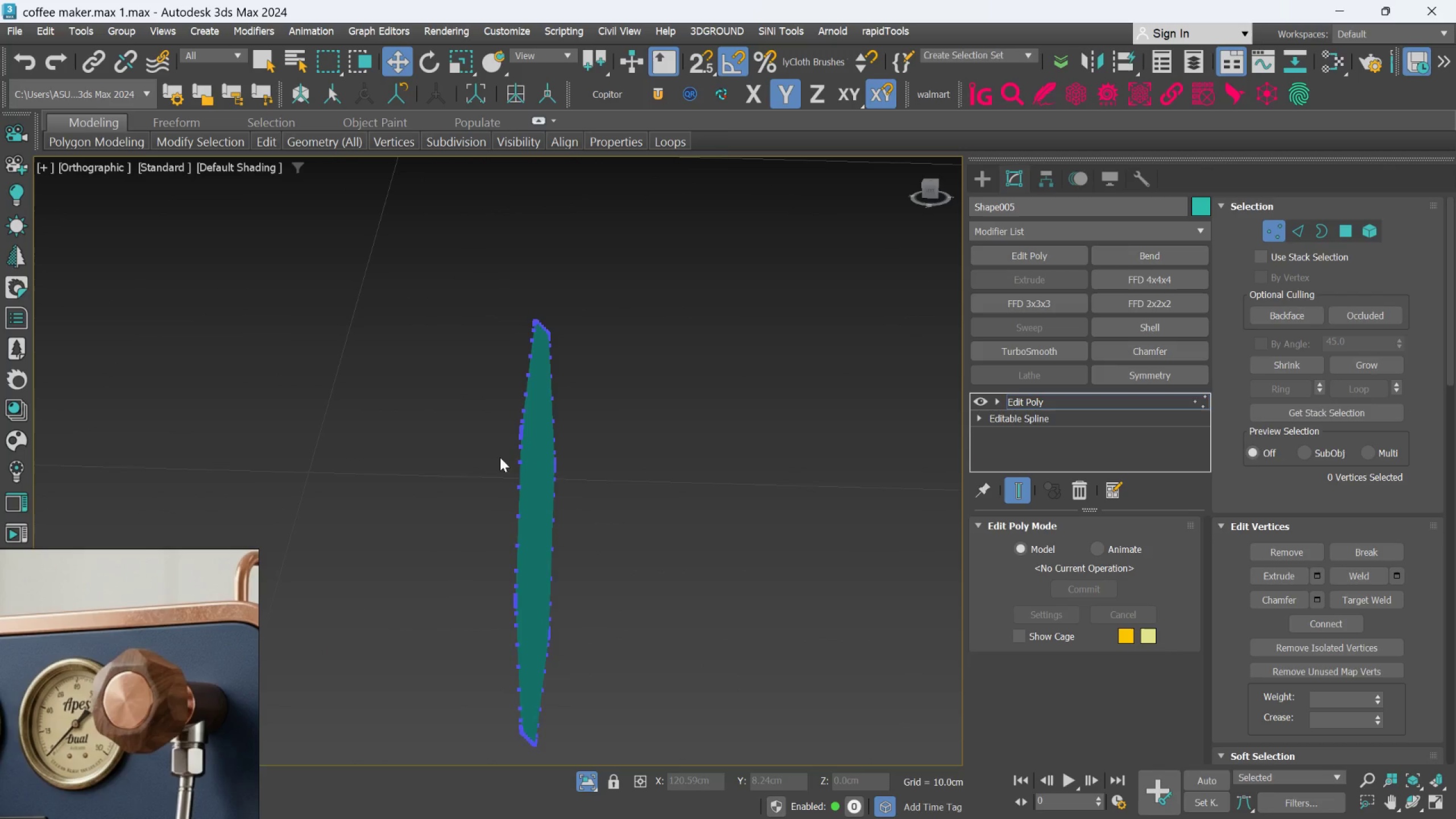 
key(Alt+AltLeft)
 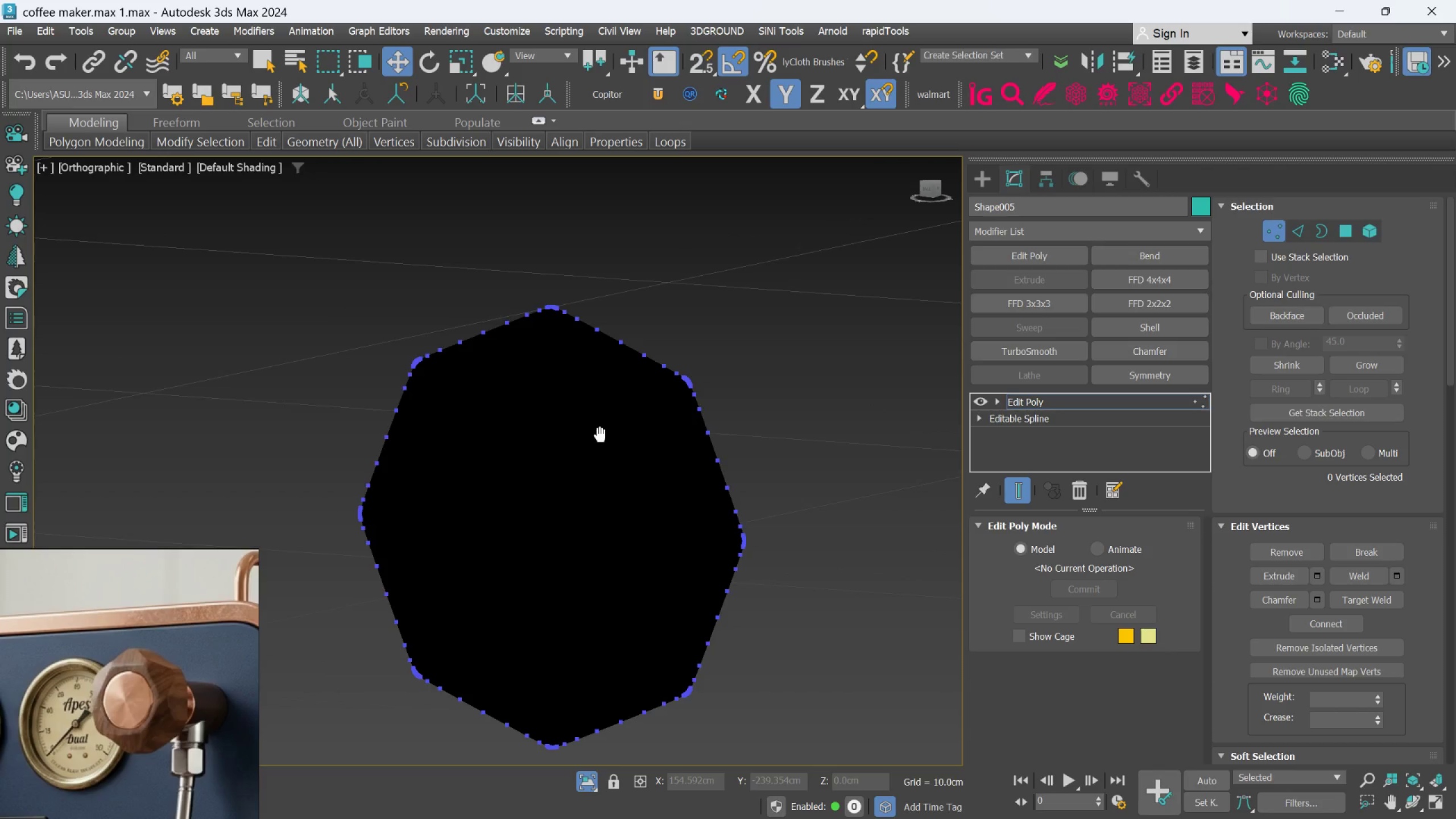 
key(Alt+AltLeft)
 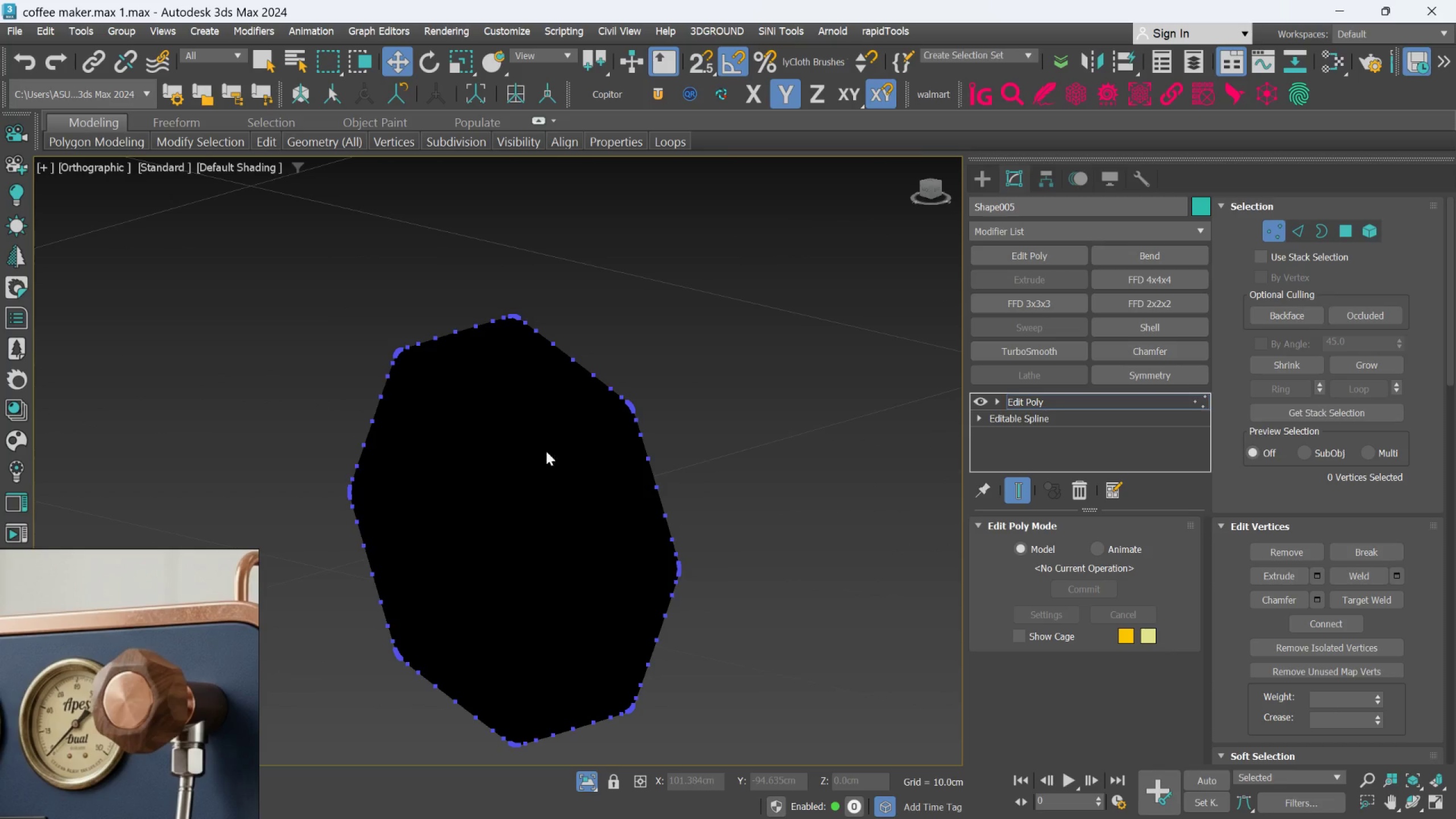 
hold_key(key=AltLeft, duration=0.68)
 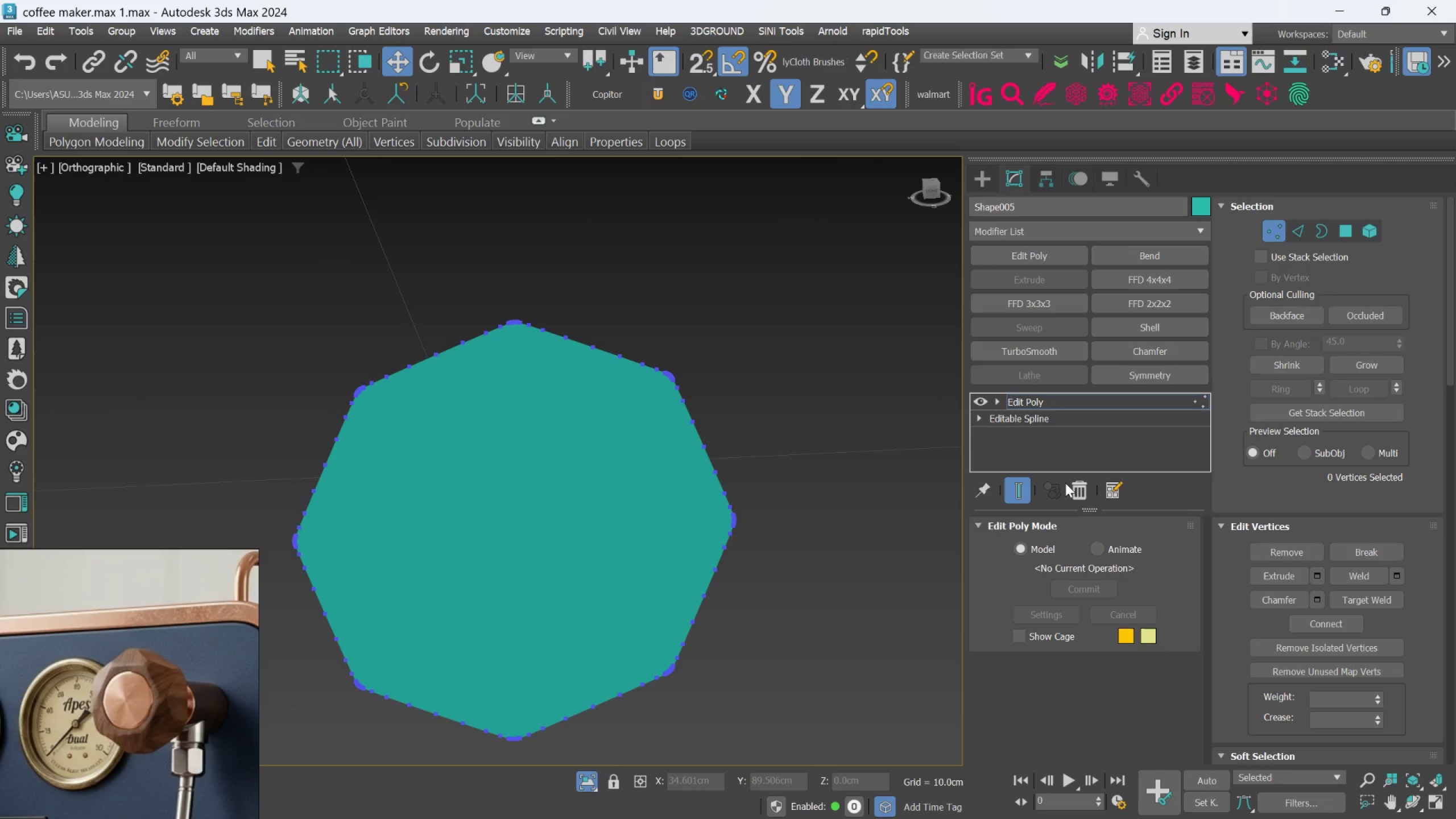 
left_click([1074, 484])
 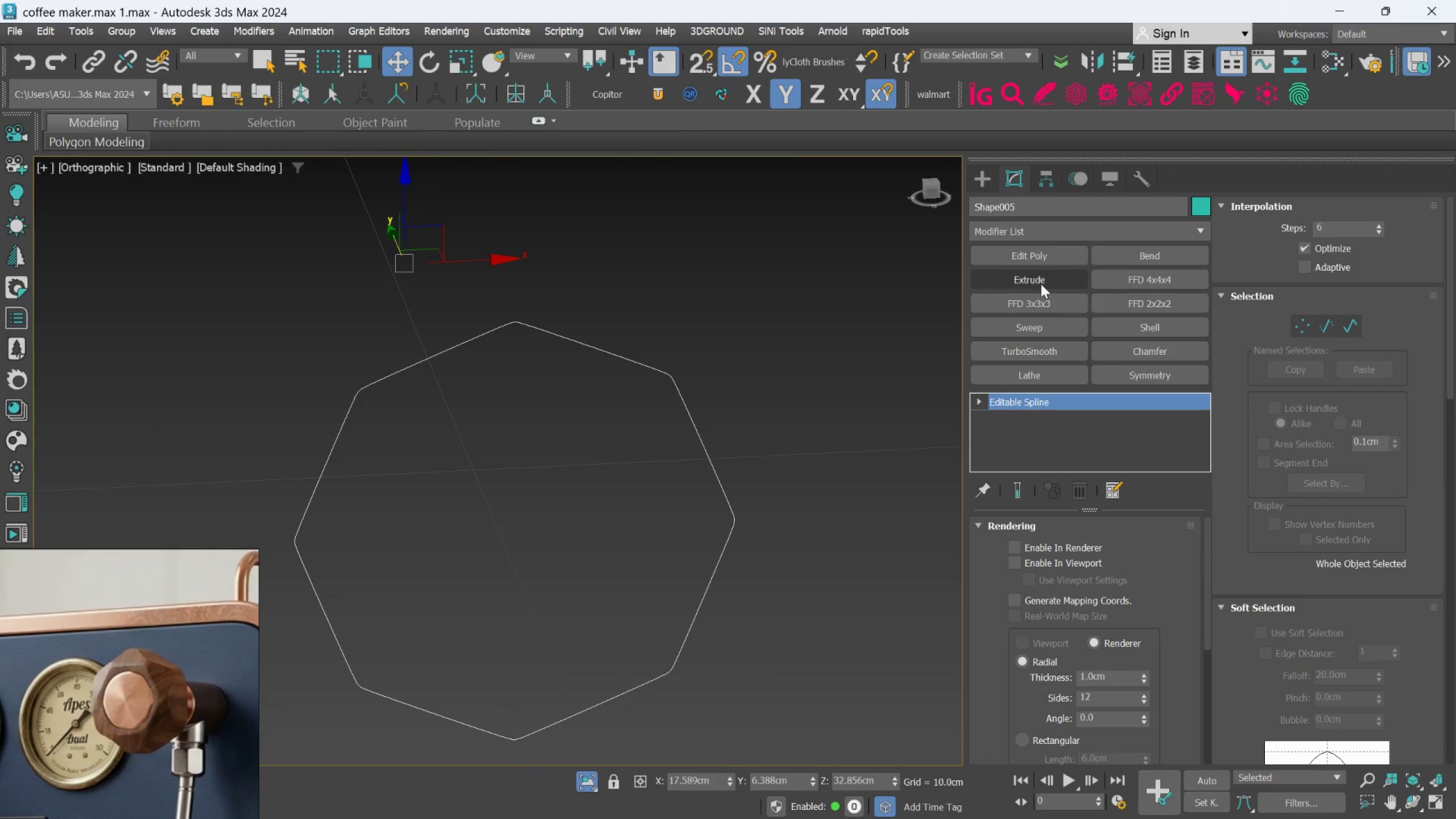 
left_click([1046, 280])
 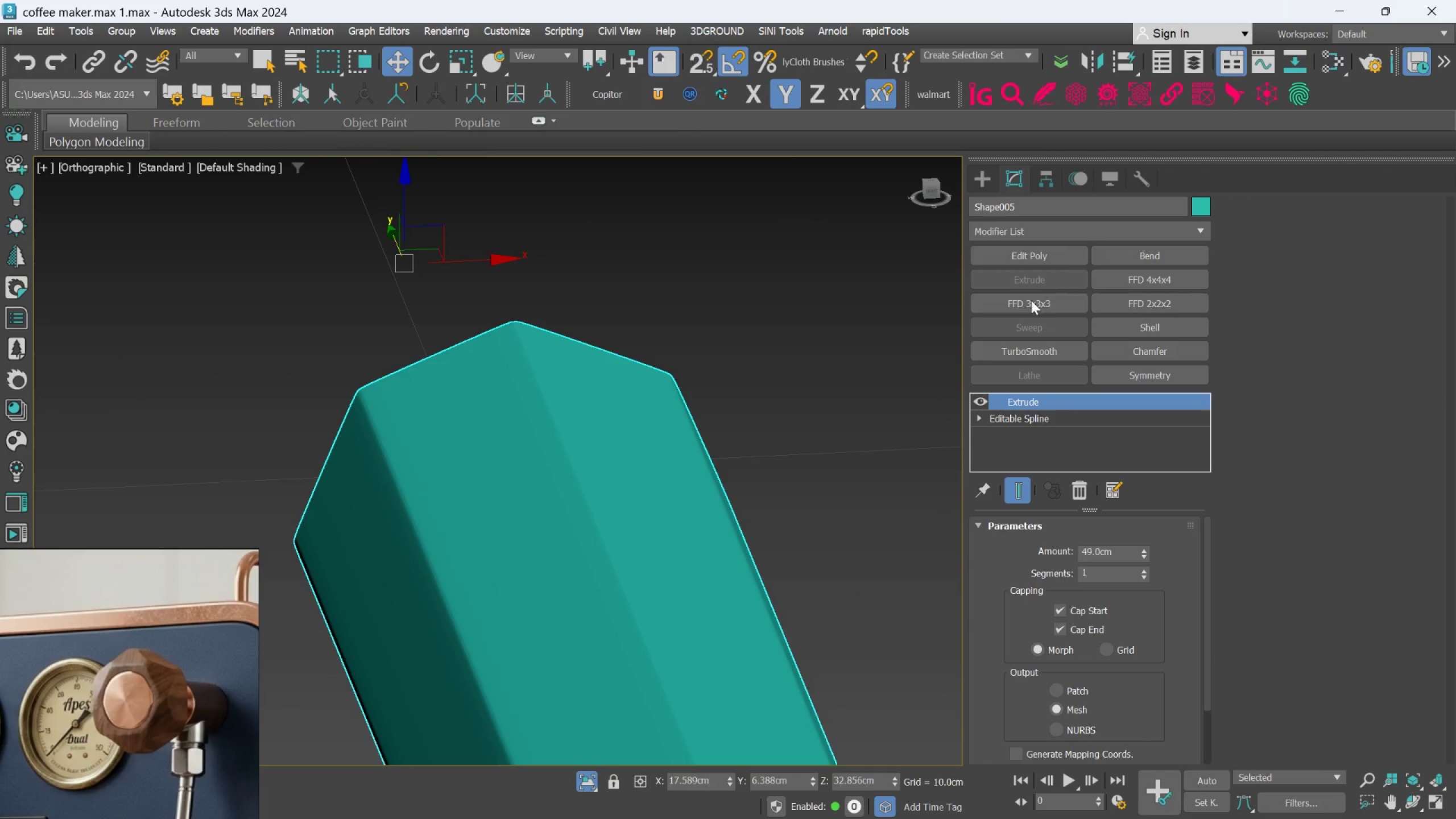 
scroll: coordinate [775, 489], scroll_direction: down, amount: 7.0
 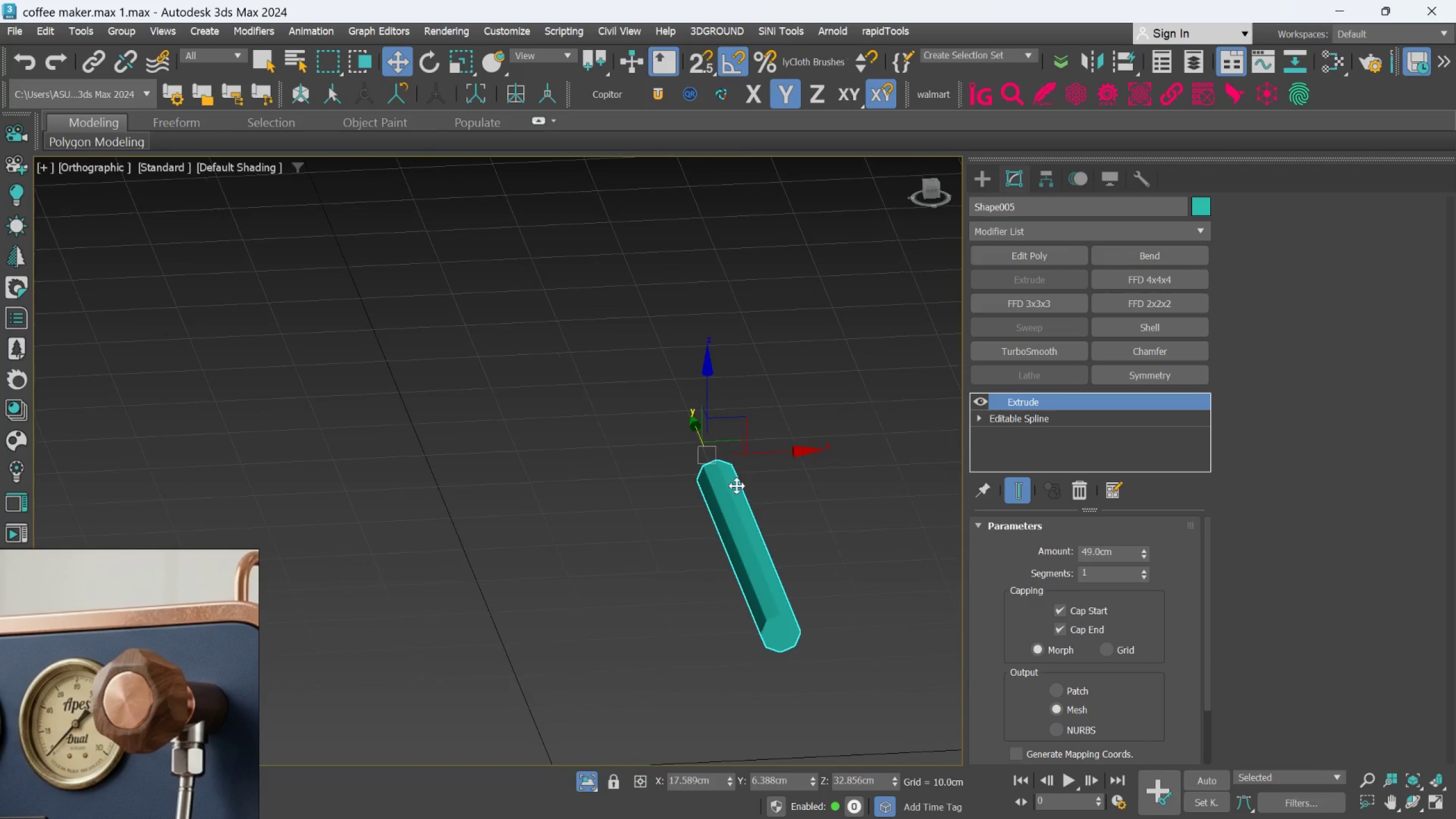 
hold_key(key=AltLeft, duration=0.46)
 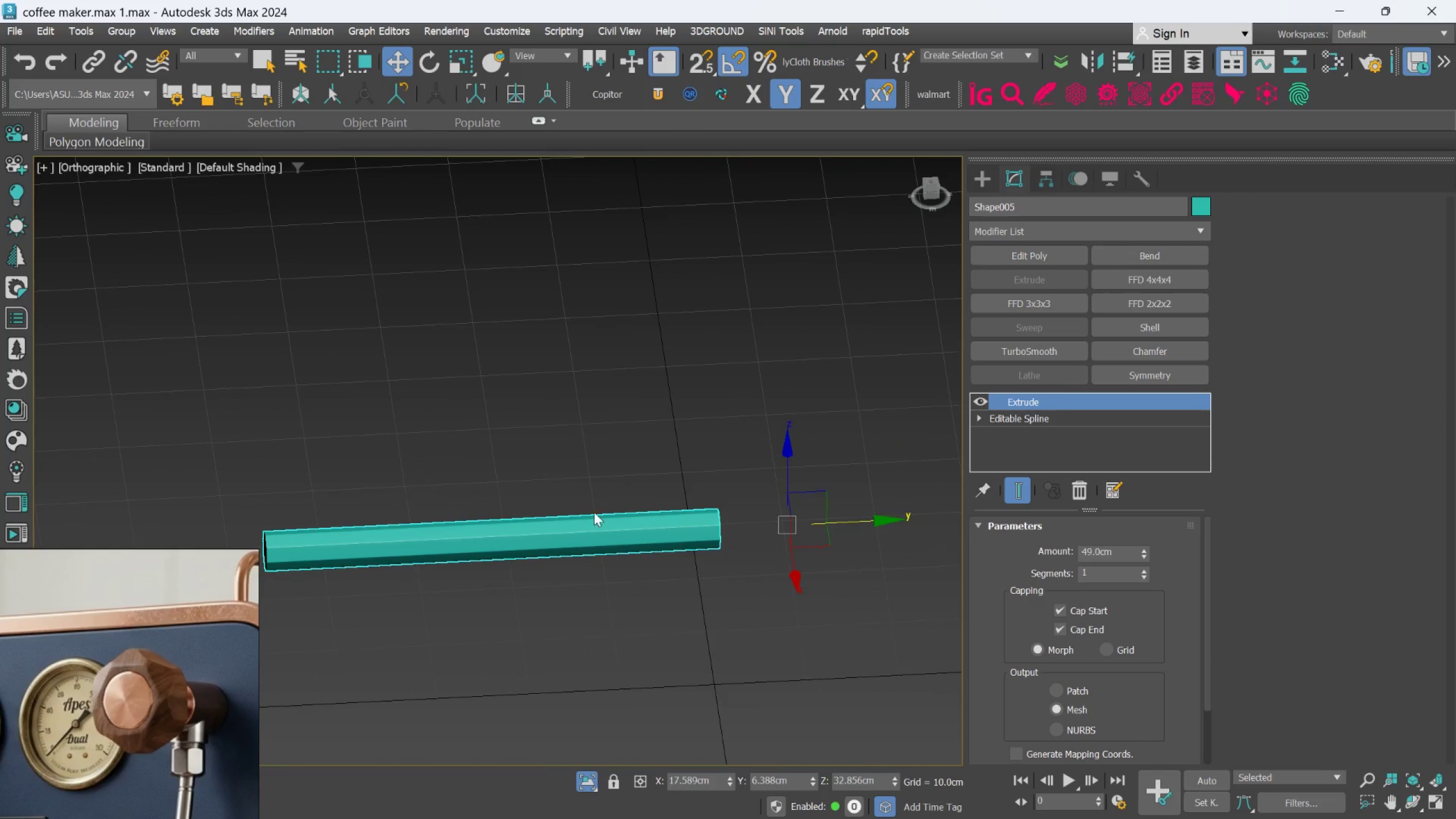 
hold_key(key=AltLeft, duration=0.52)
 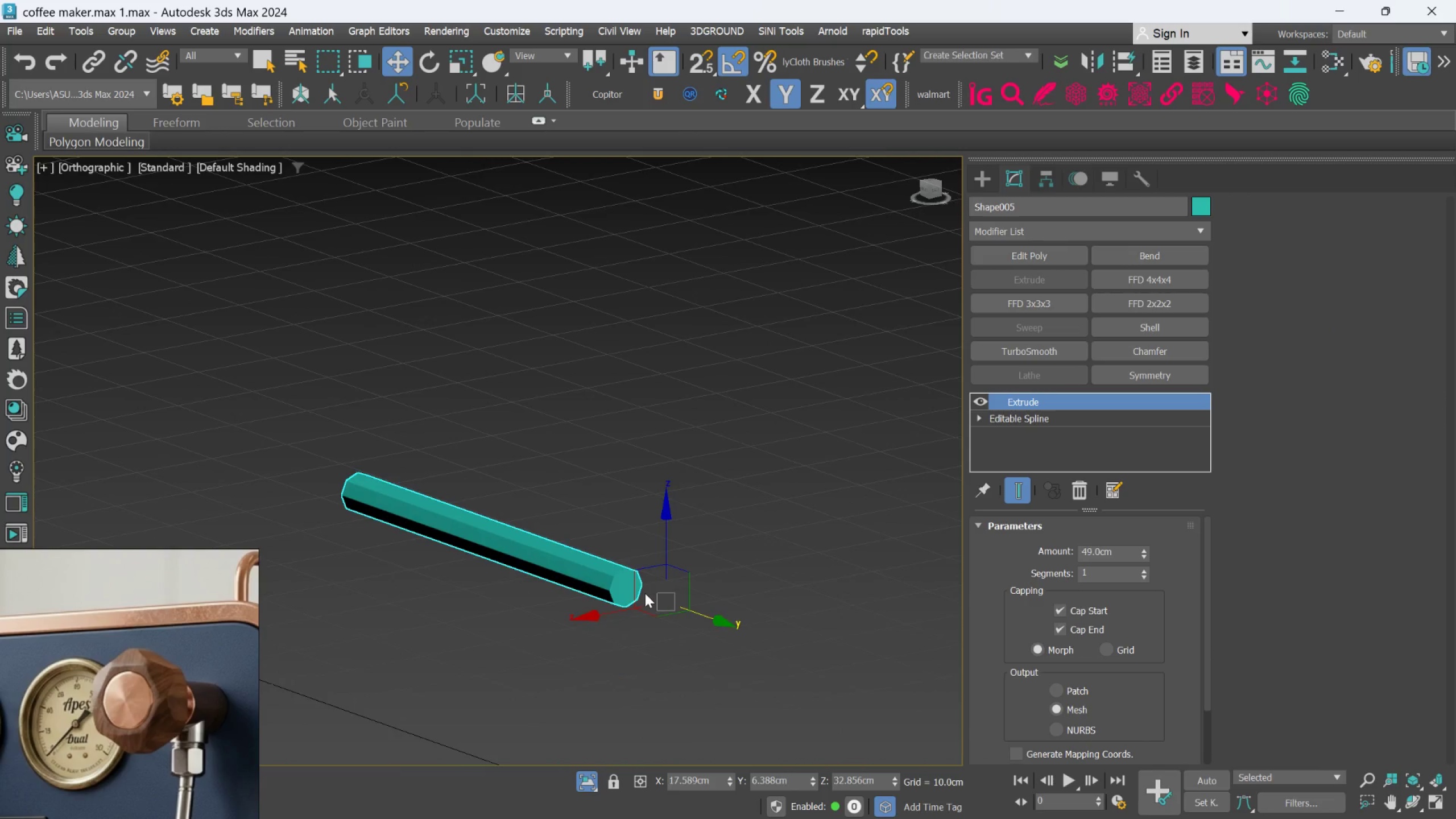 
scroll: coordinate [644, 596], scroll_direction: up, amount: 1.0
 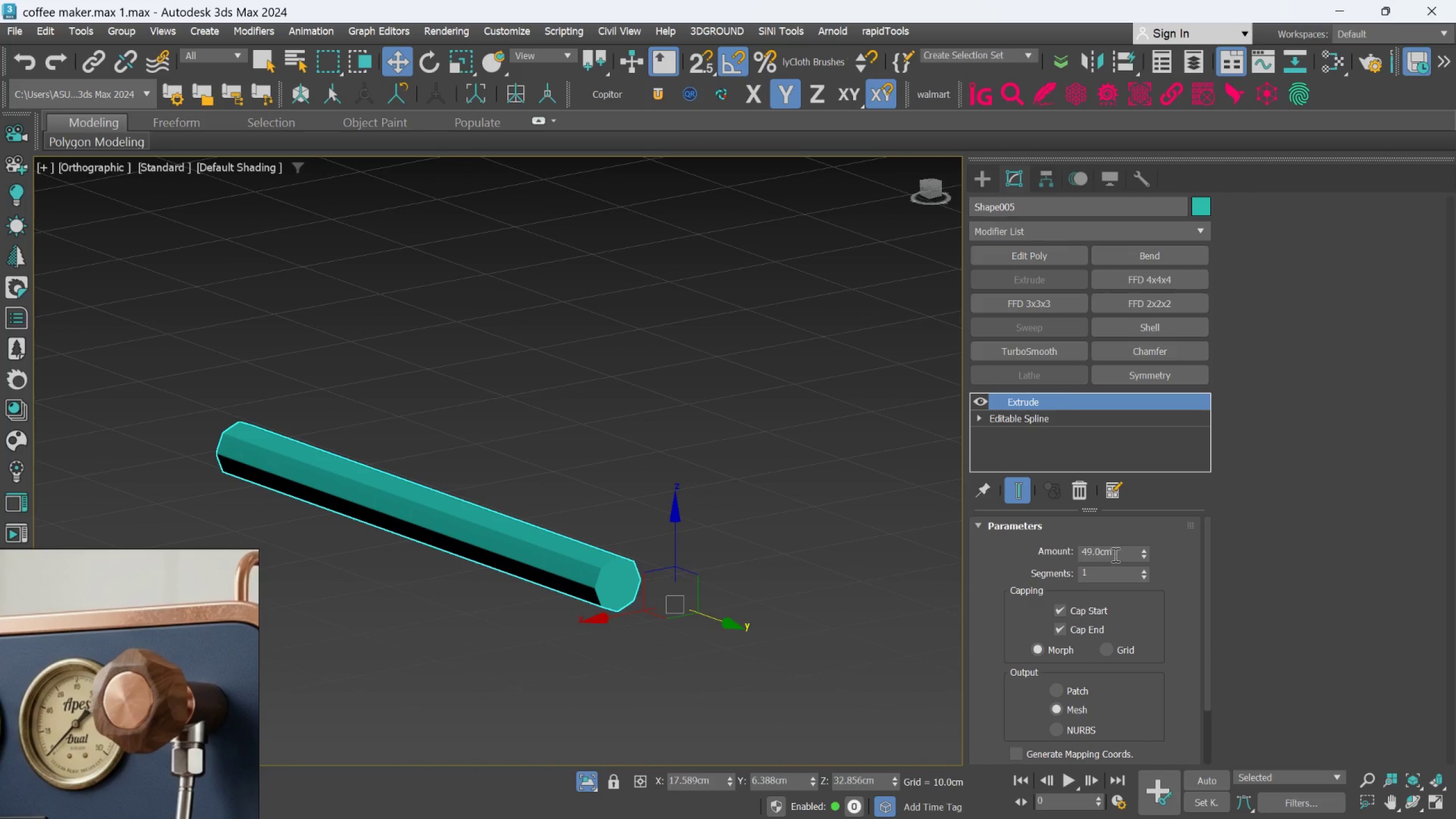 
double_click([1114, 555])
 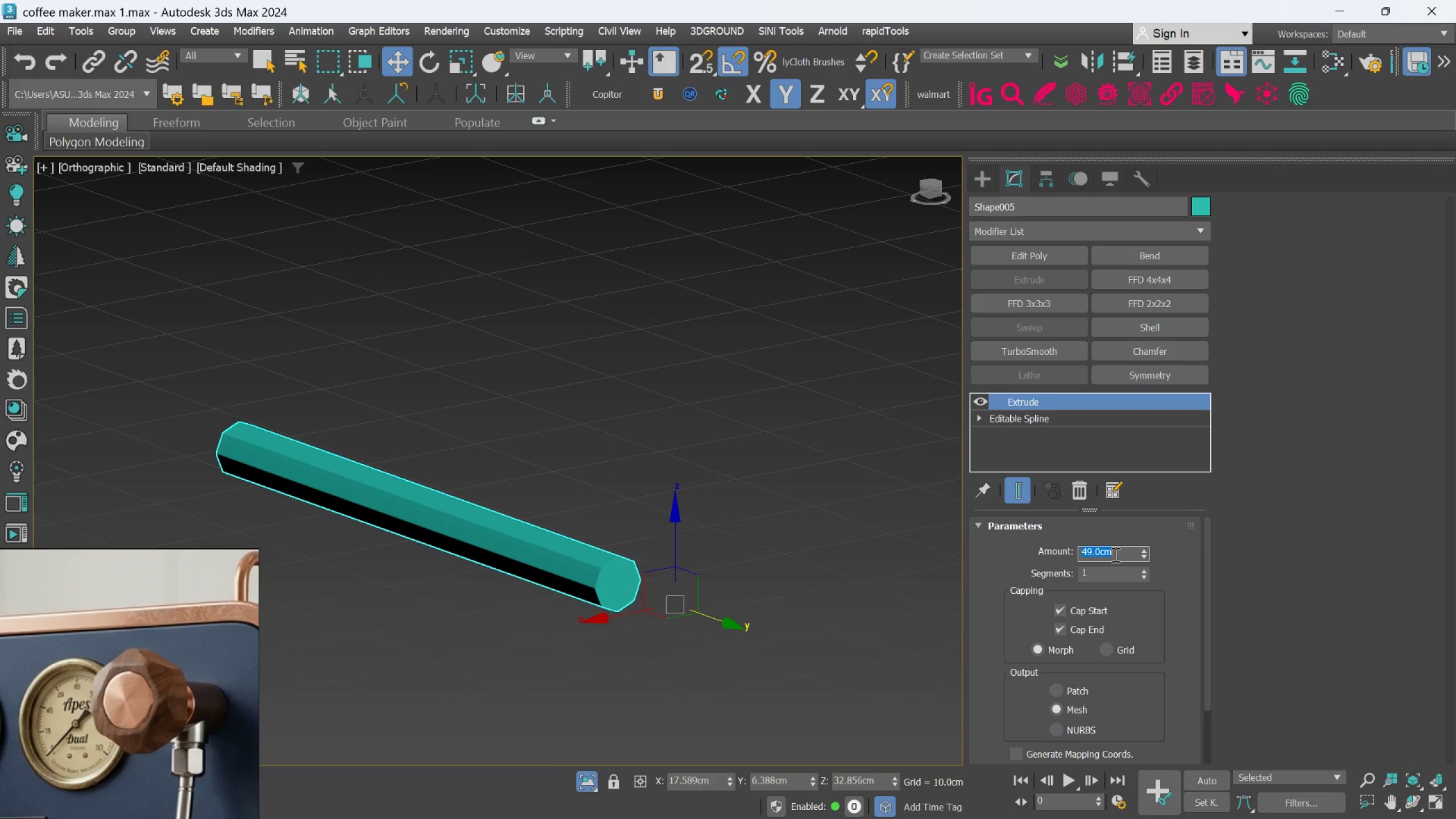 
key(3)
 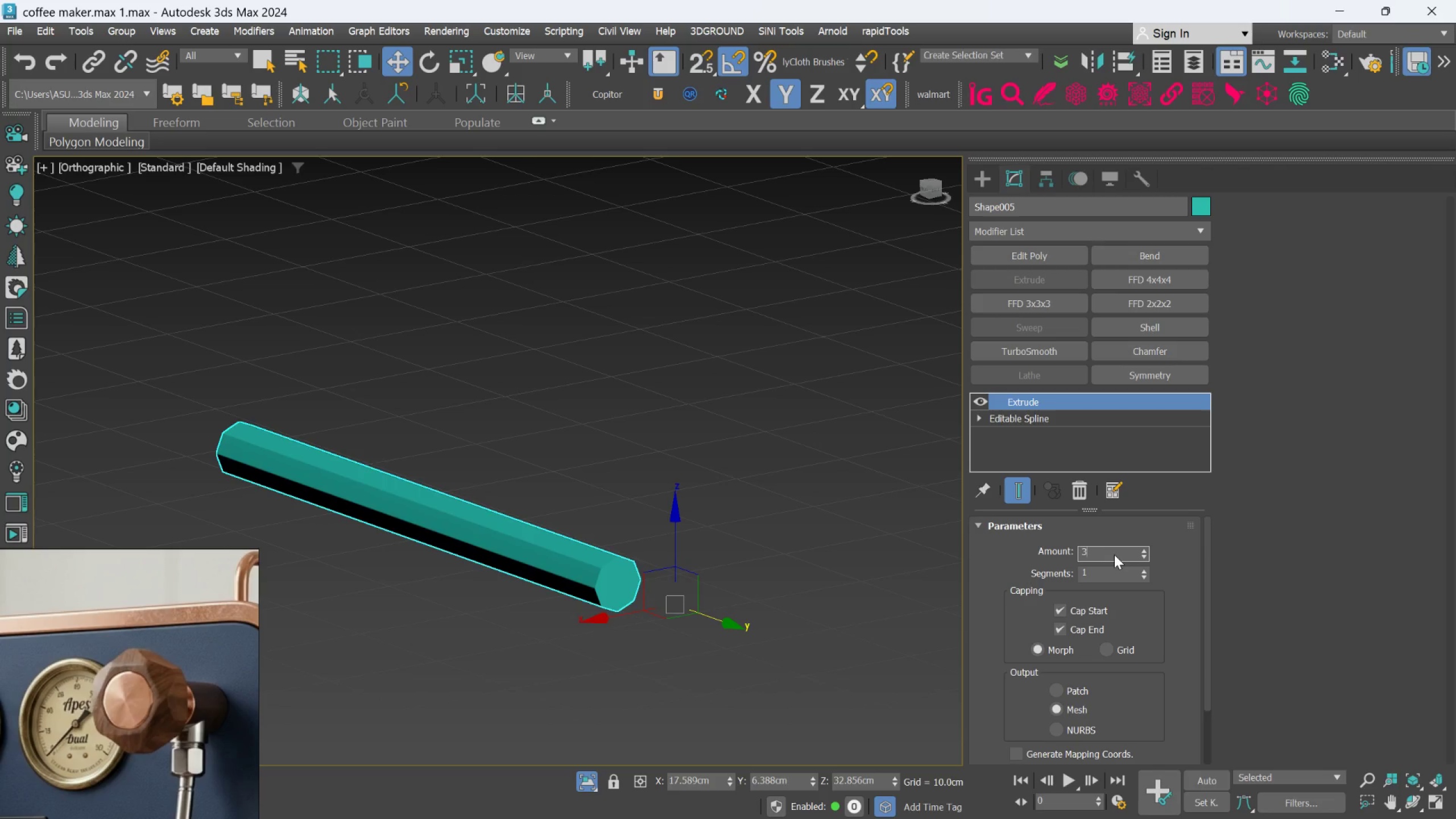 
key(Enter)
 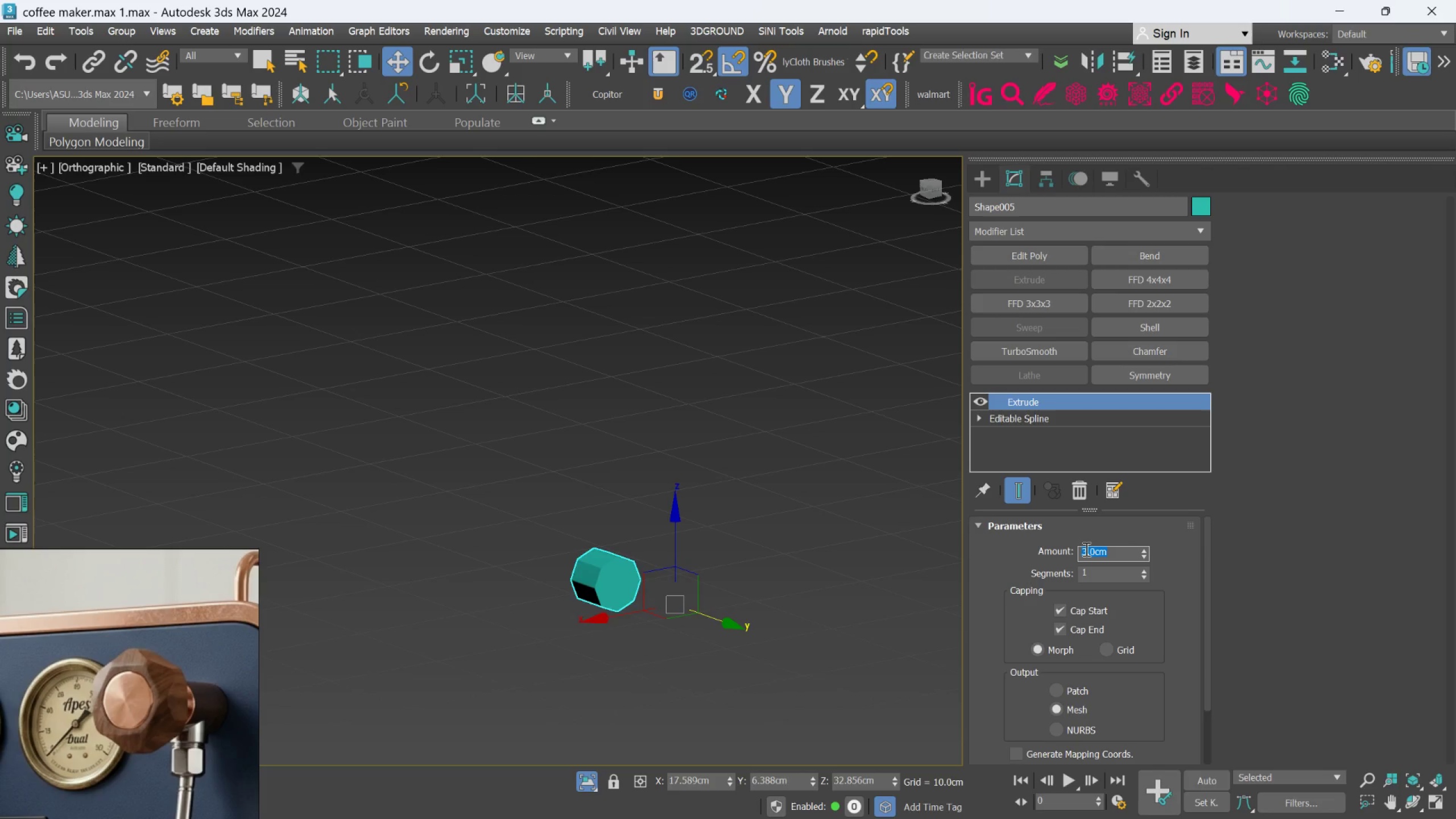 
double_click([1096, 553])
 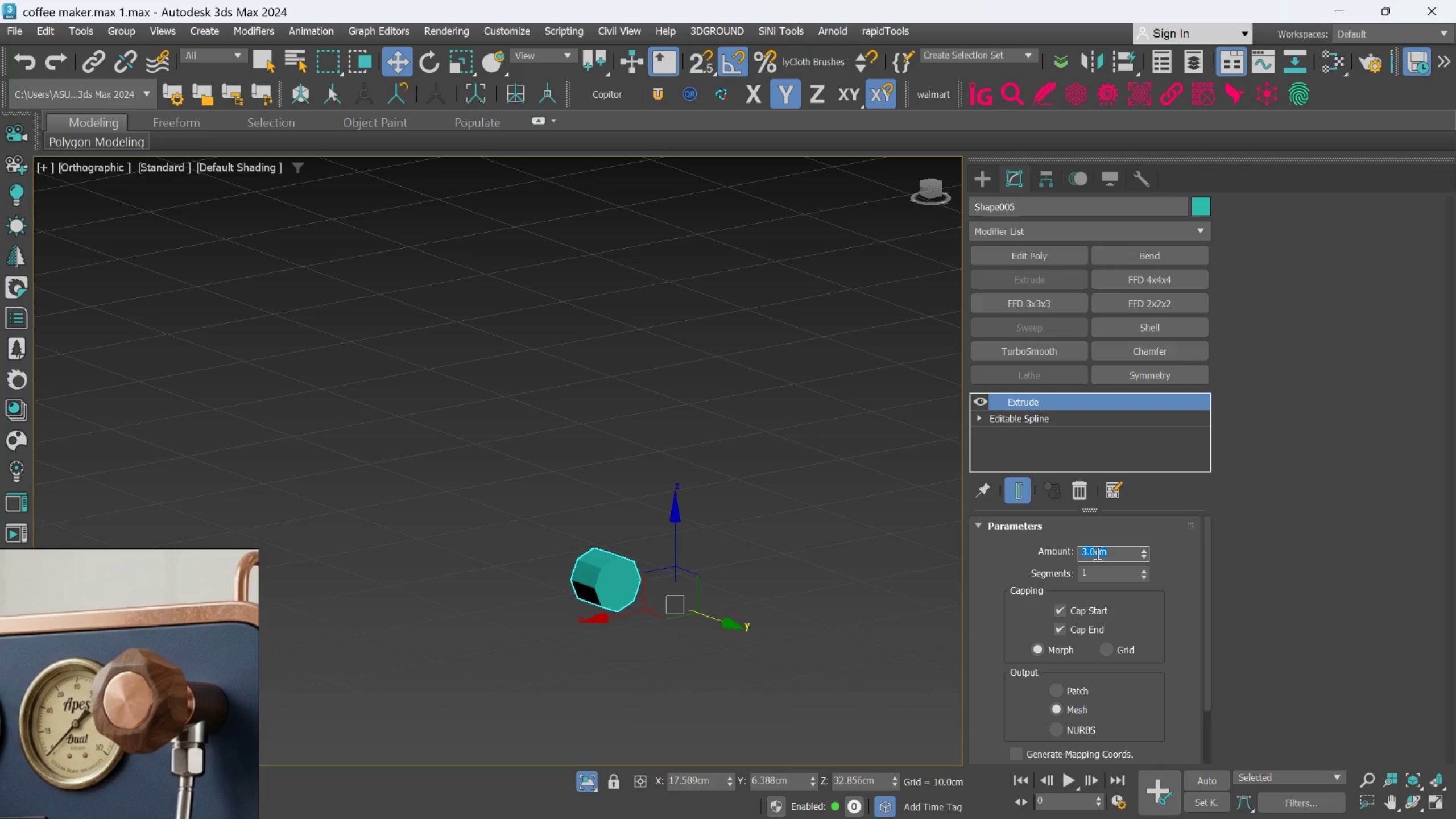 
key(1)
 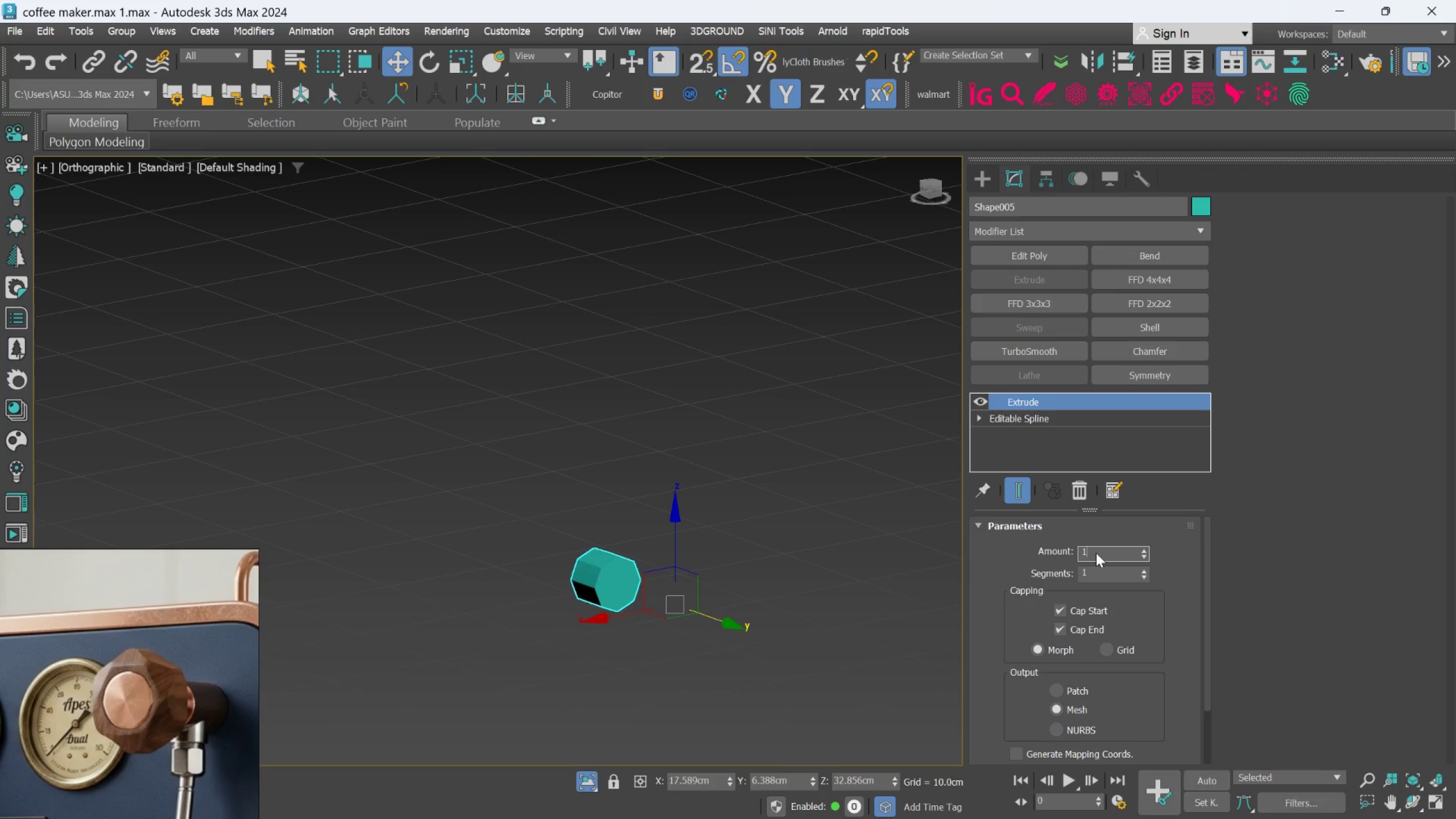 
key(Enter)
 